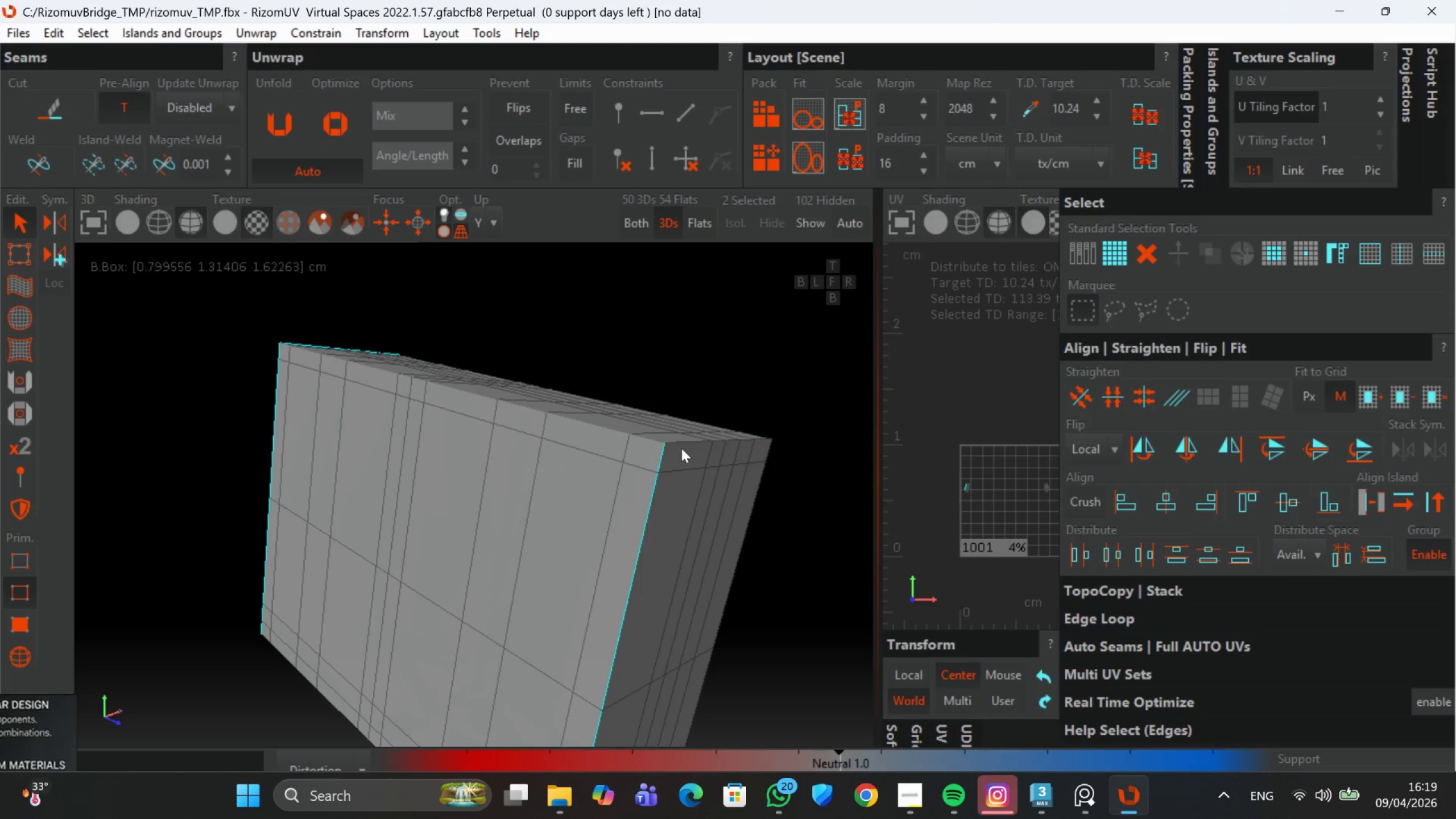 
hold_key(key=ControlLeft, duration=1.04)
left_click([682, 445])
 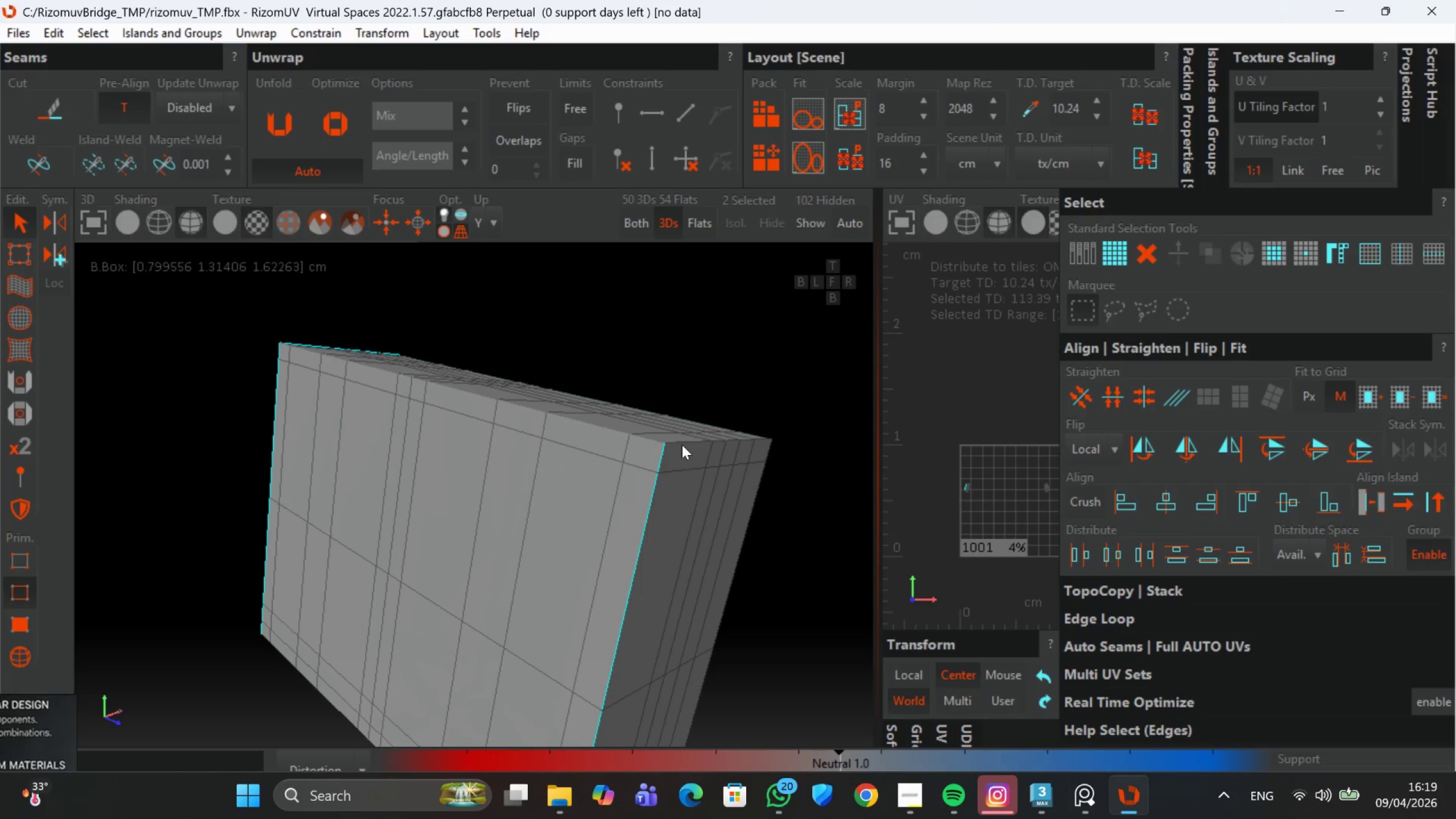 
double_click([682, 445])
 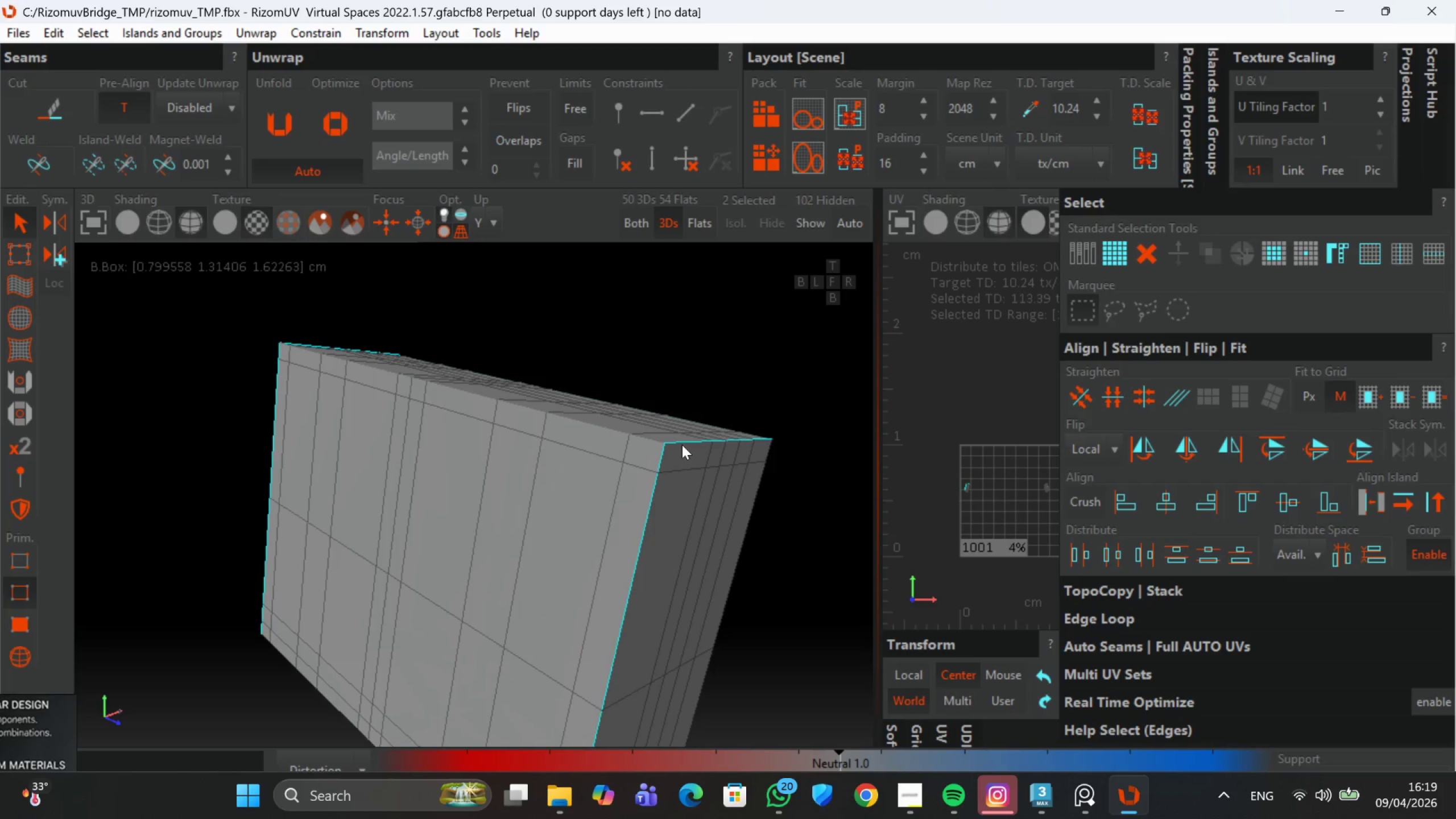 
hold_key(key=AltLeft, duration=0.51)
 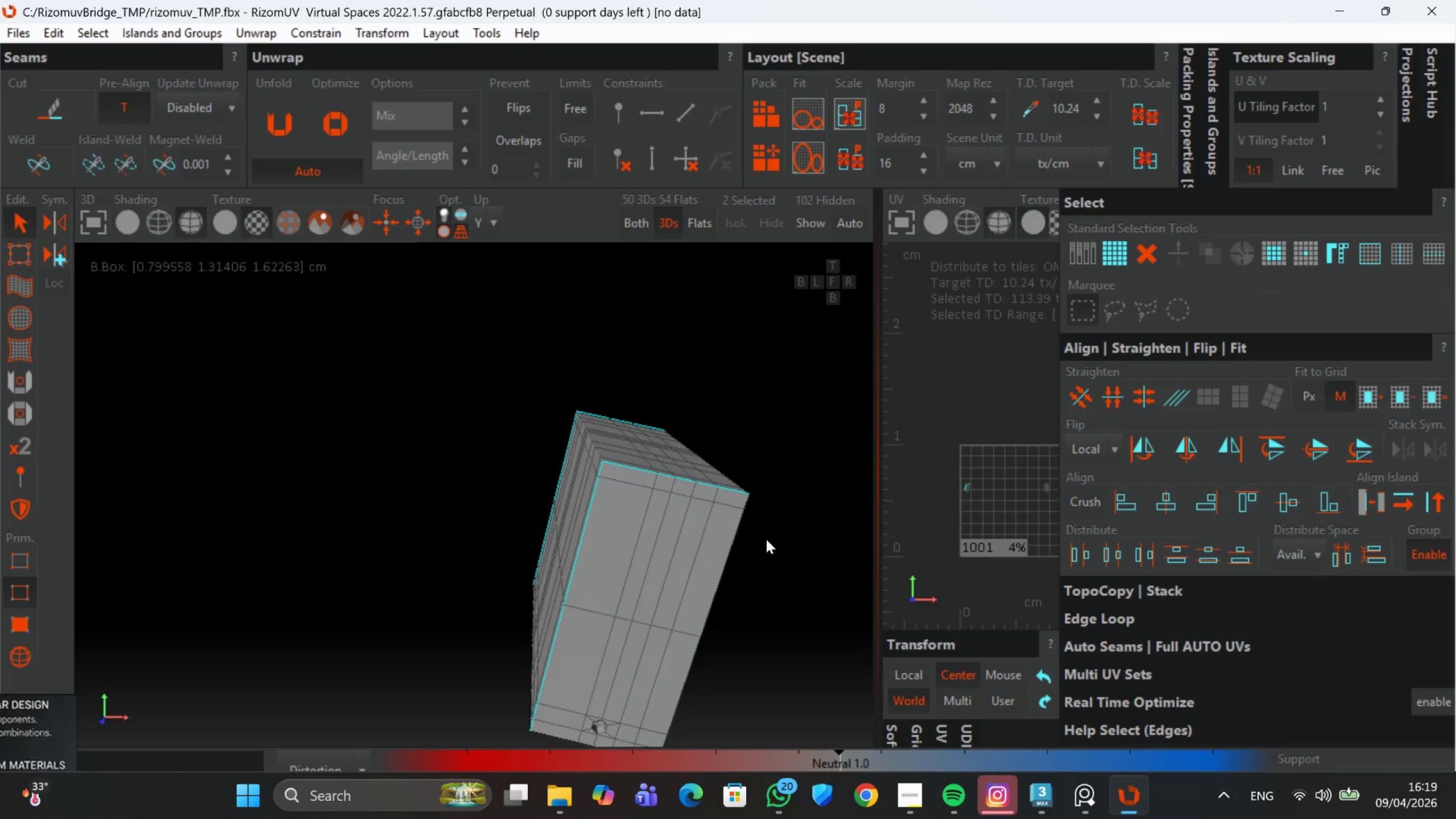 
scroll: coordinate [676, 493], scroll_direction: down, amount: 2.0
 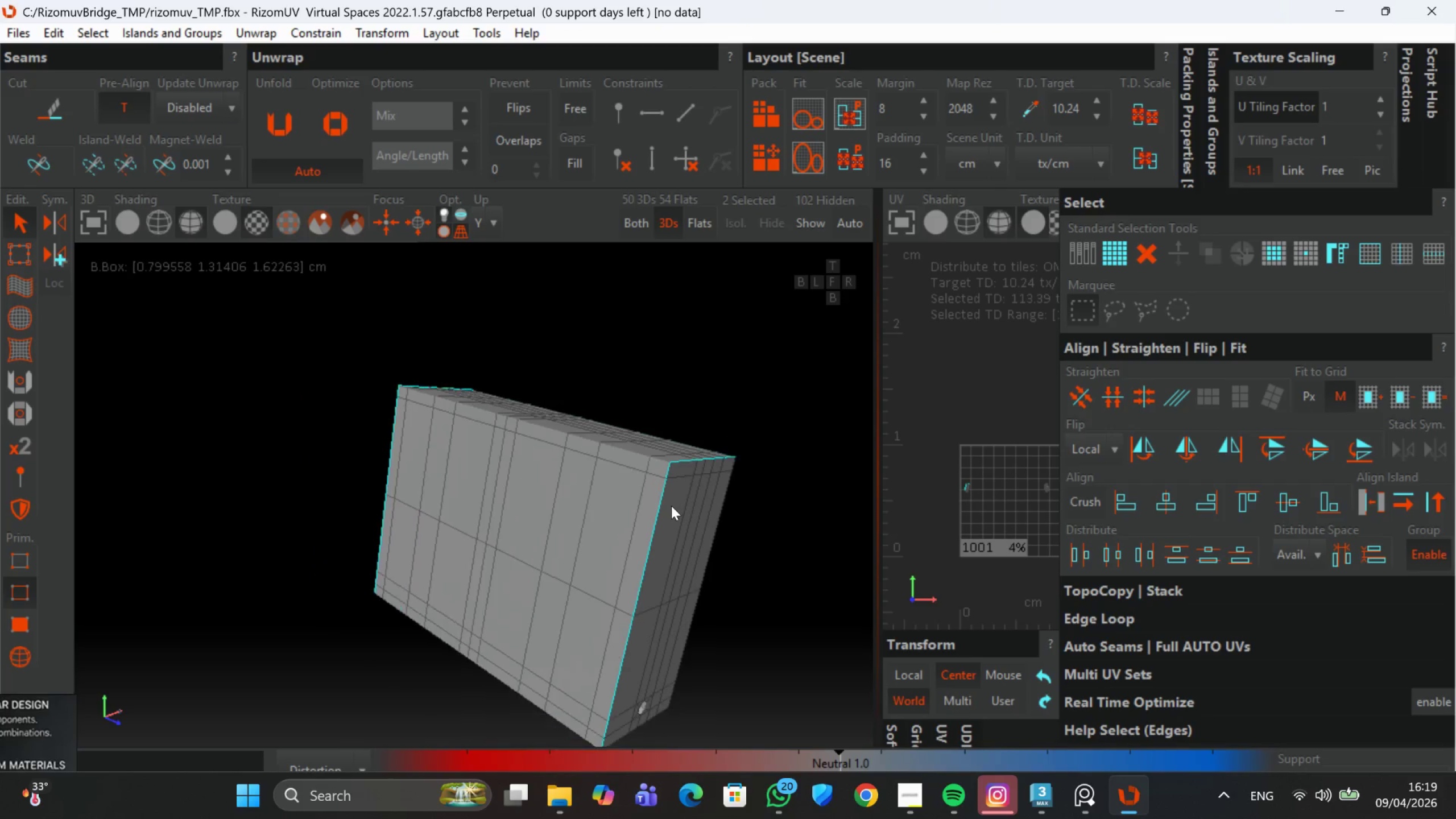 
hold_key(key=AltLeft, duration=0.47)
 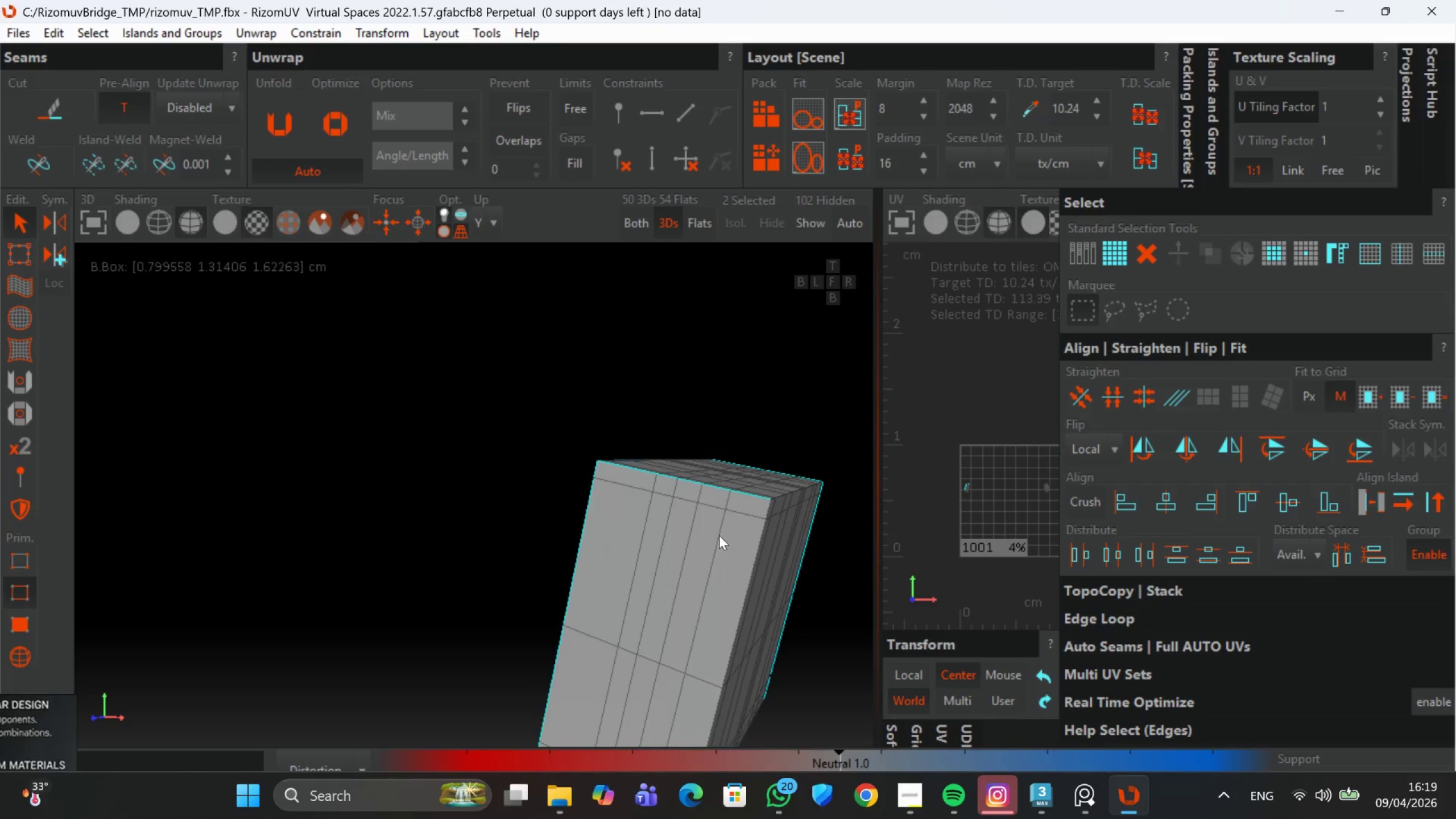 
hold_key(key=ControlLeft, duration=1.05)
 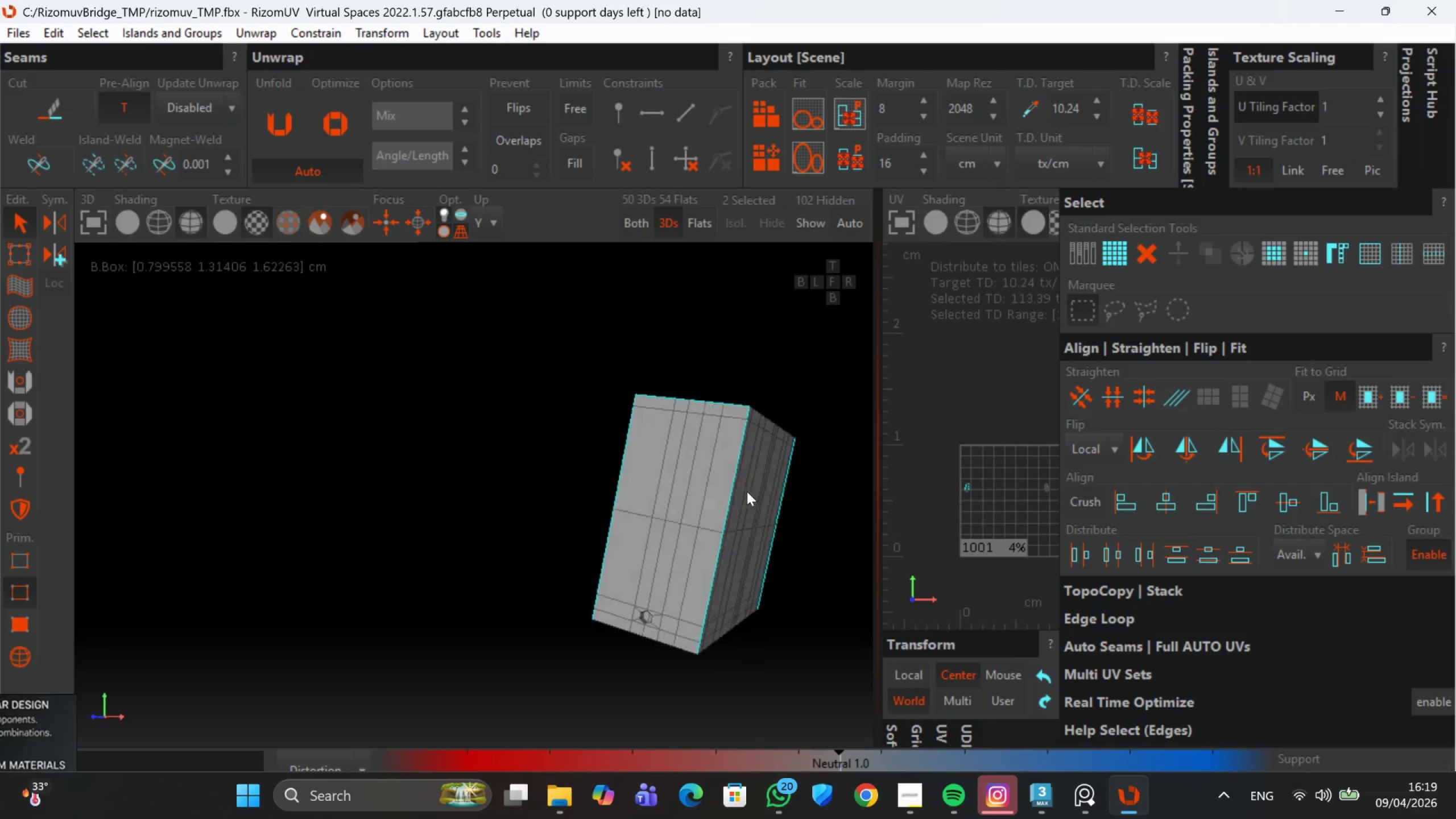 
scroll: coordinate [740, 527], scroll_direction: up, amount: 1.0
 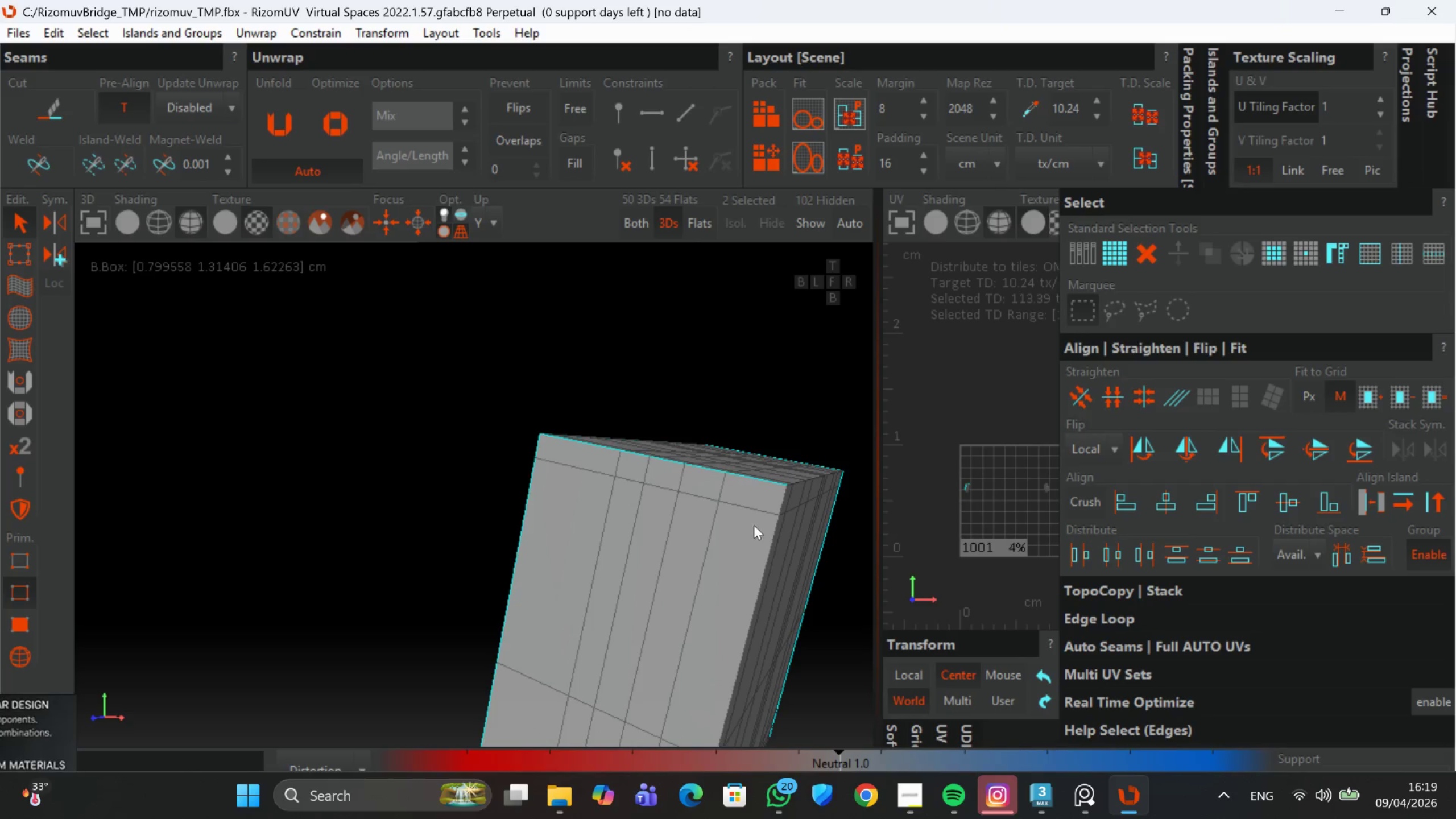 
left_click([768, 543])
 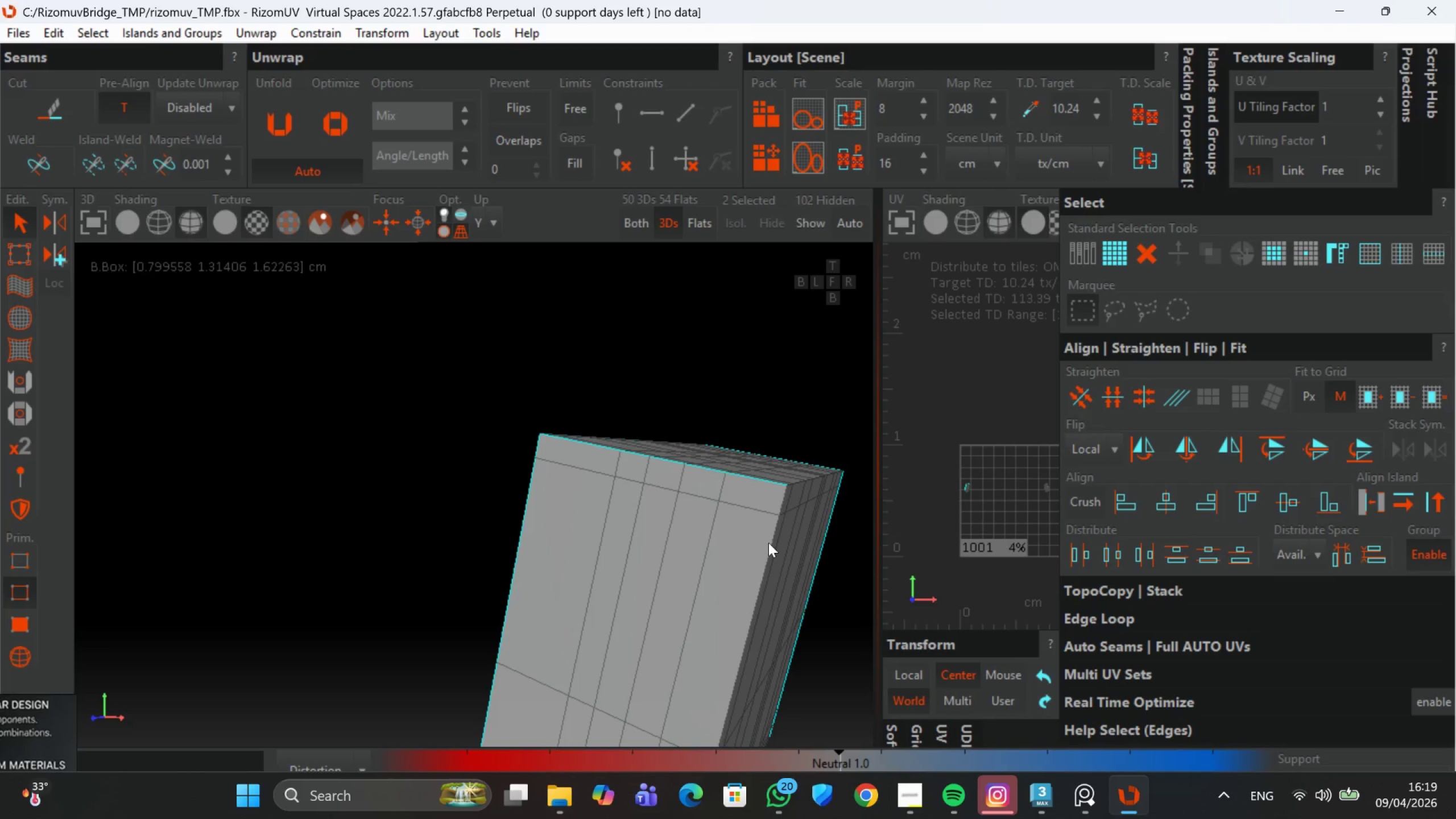 
double_click([768, 543])
 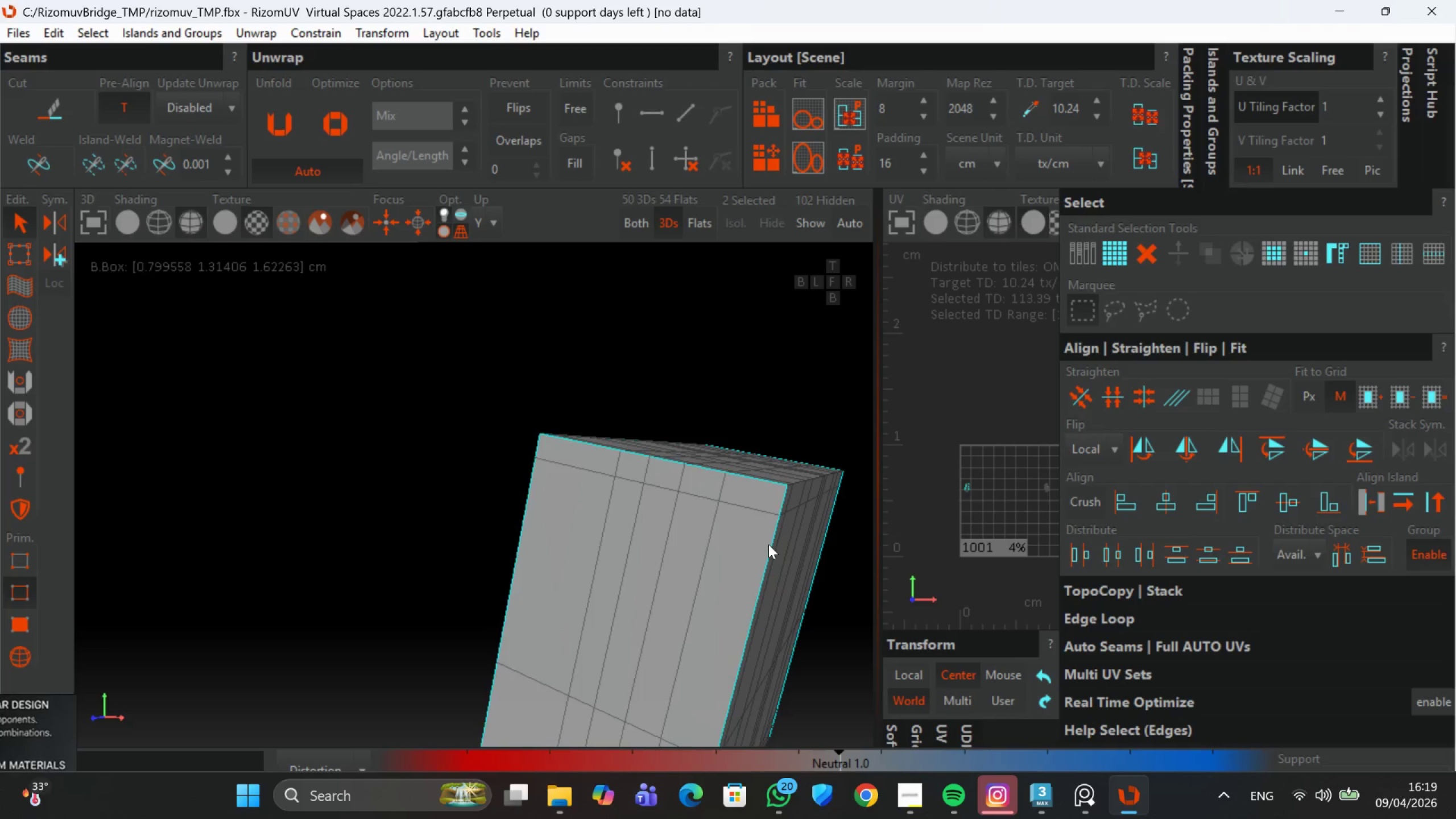 
hold_key(key=AltLeft, duration=0.39)
 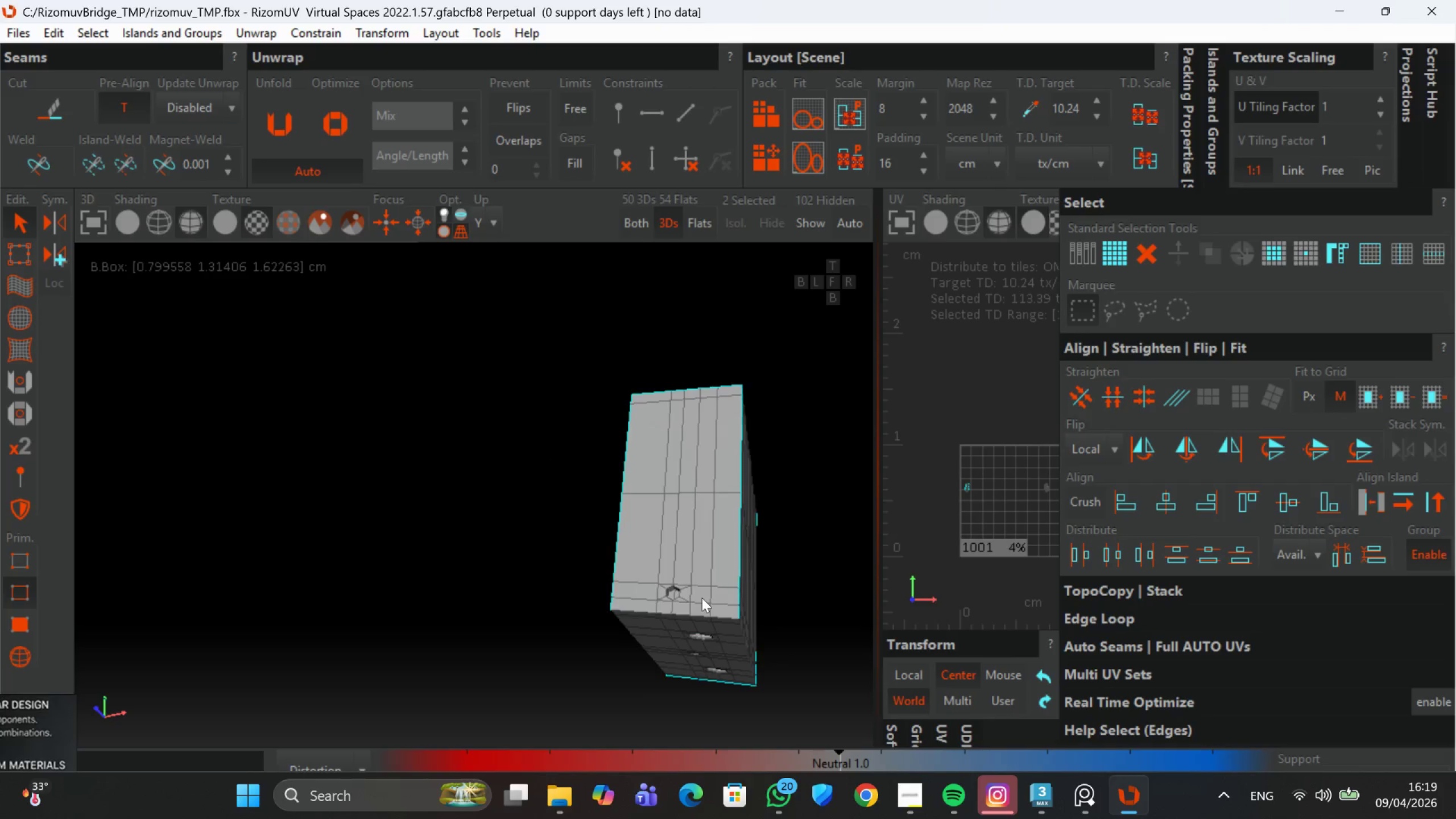 
scroll: coordinate [766, 557], scroll_direction: down, amount: 3.0
 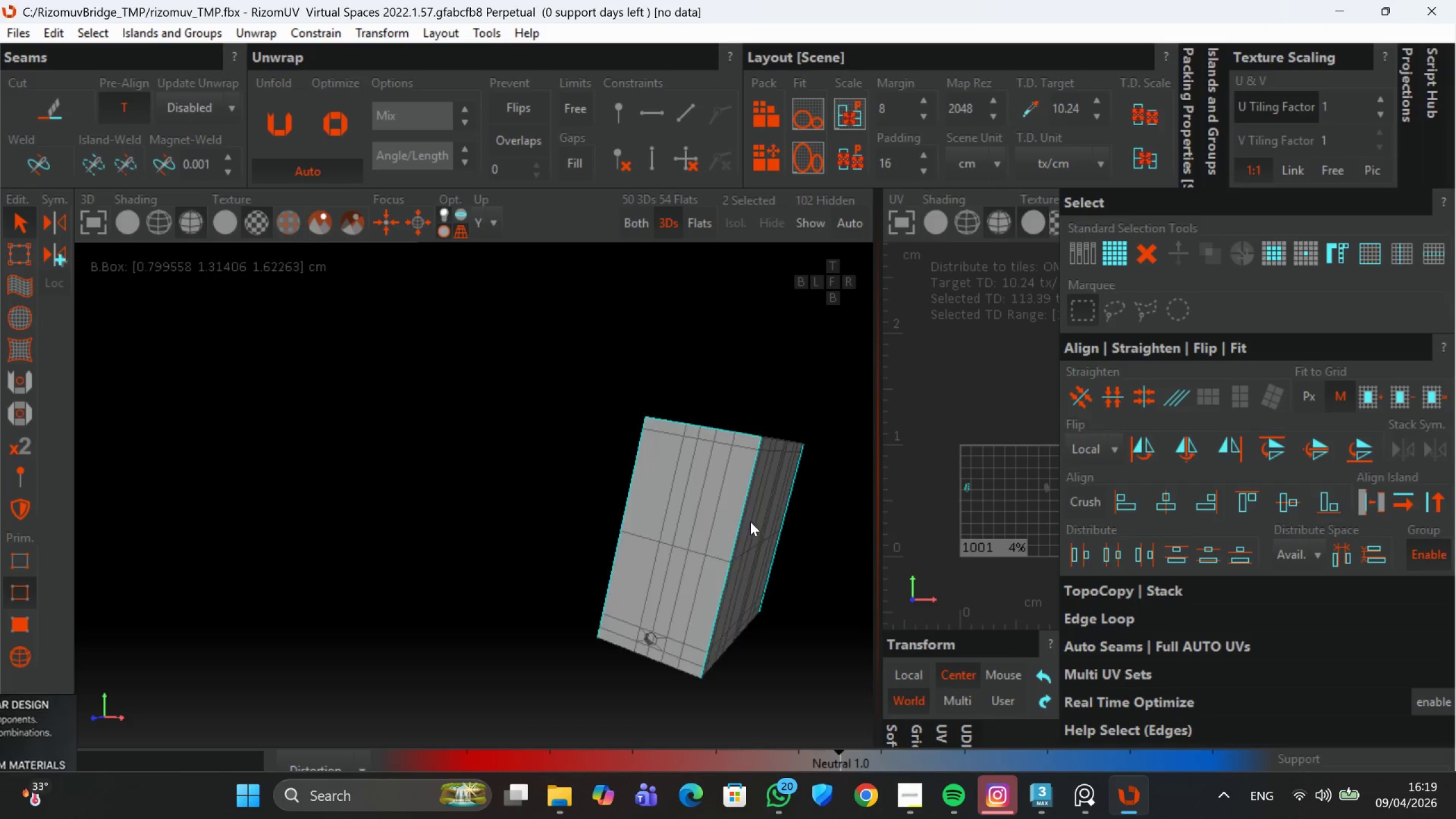 
hold_key(key=ControlLeft, duration=0.77)
left_click([709, 640])
 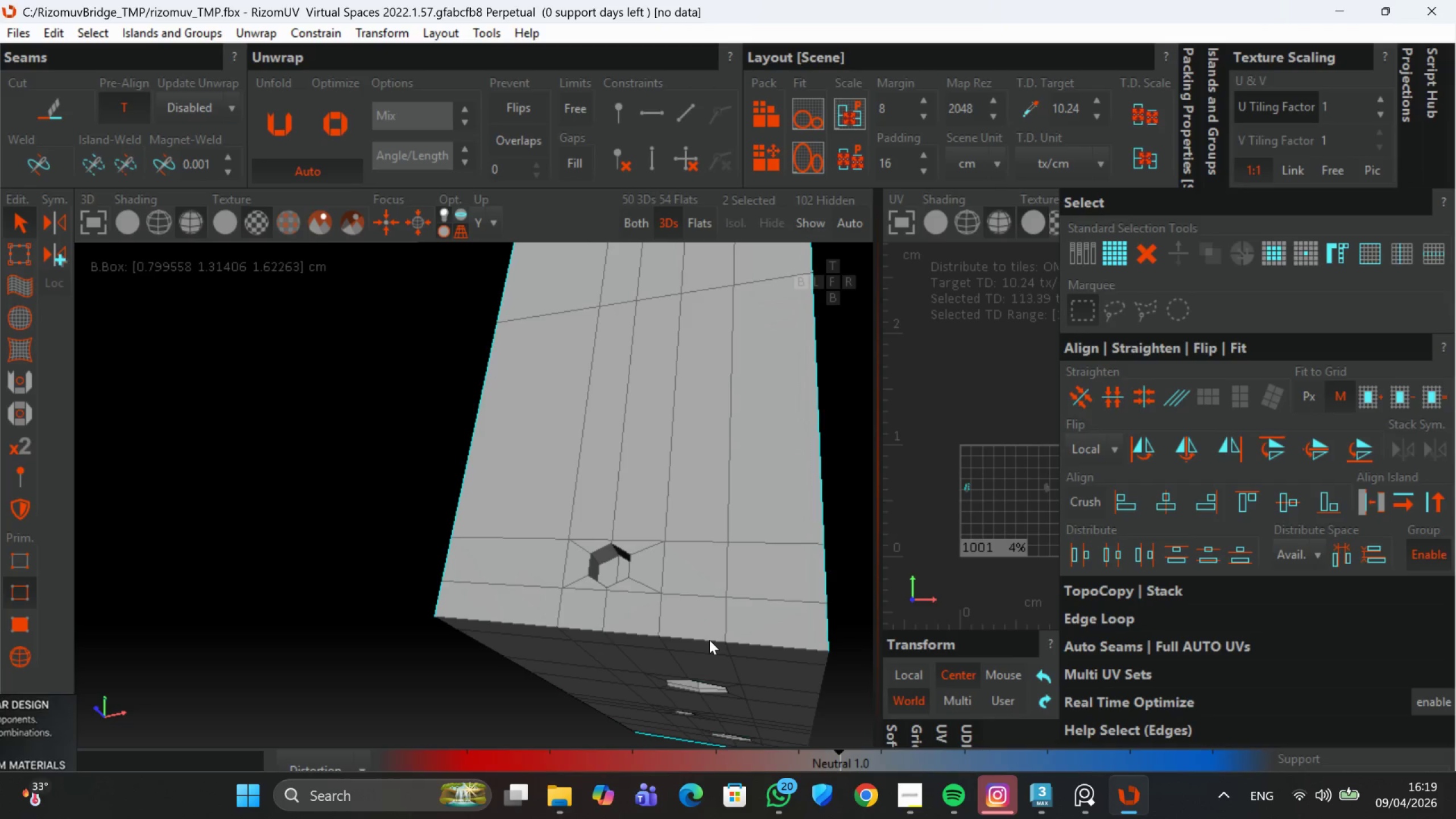 
scroll: coordinate [710, 635], scroll_direction: up, amount: 3.0
 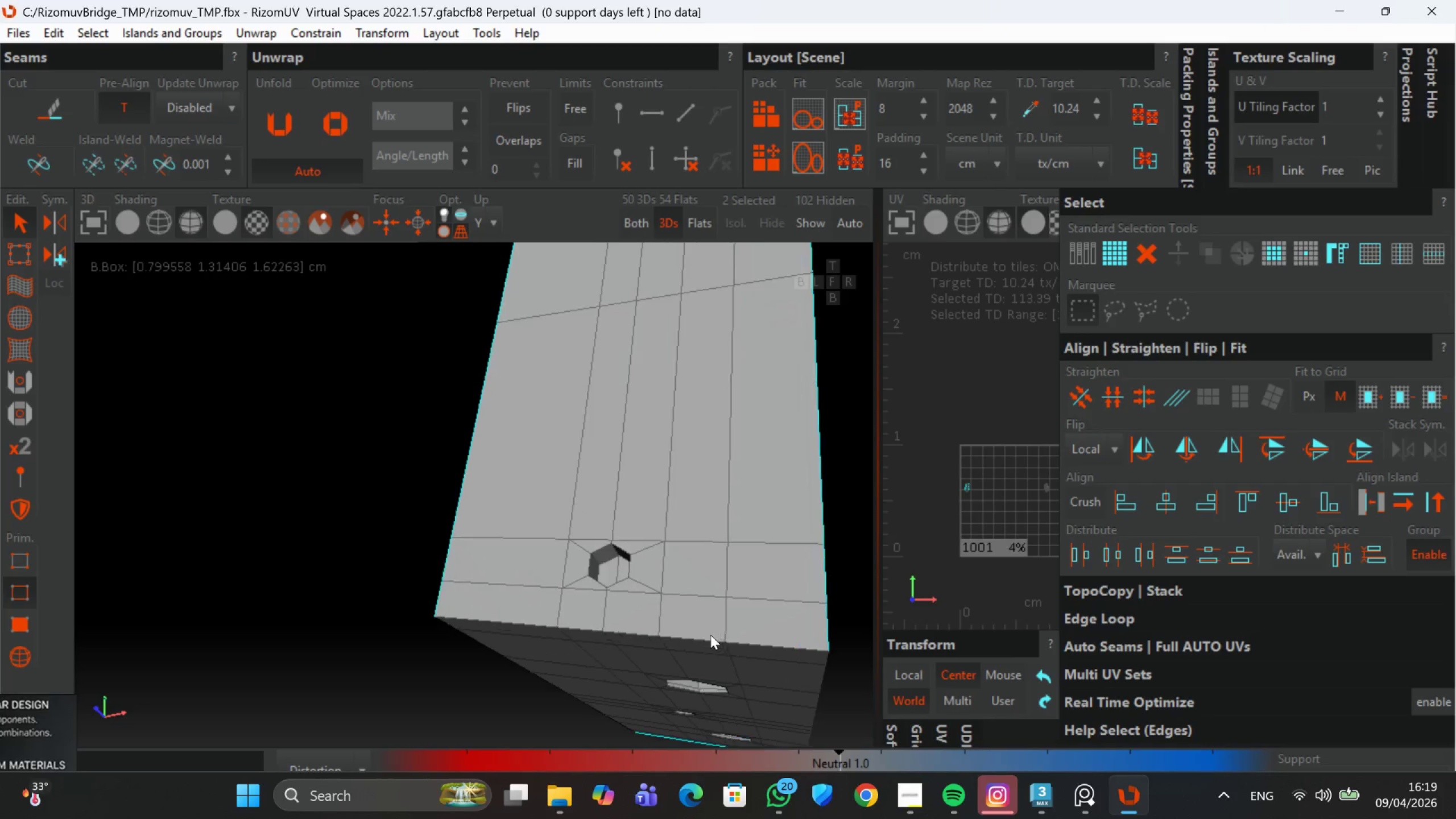 
double_click([709, 640])
 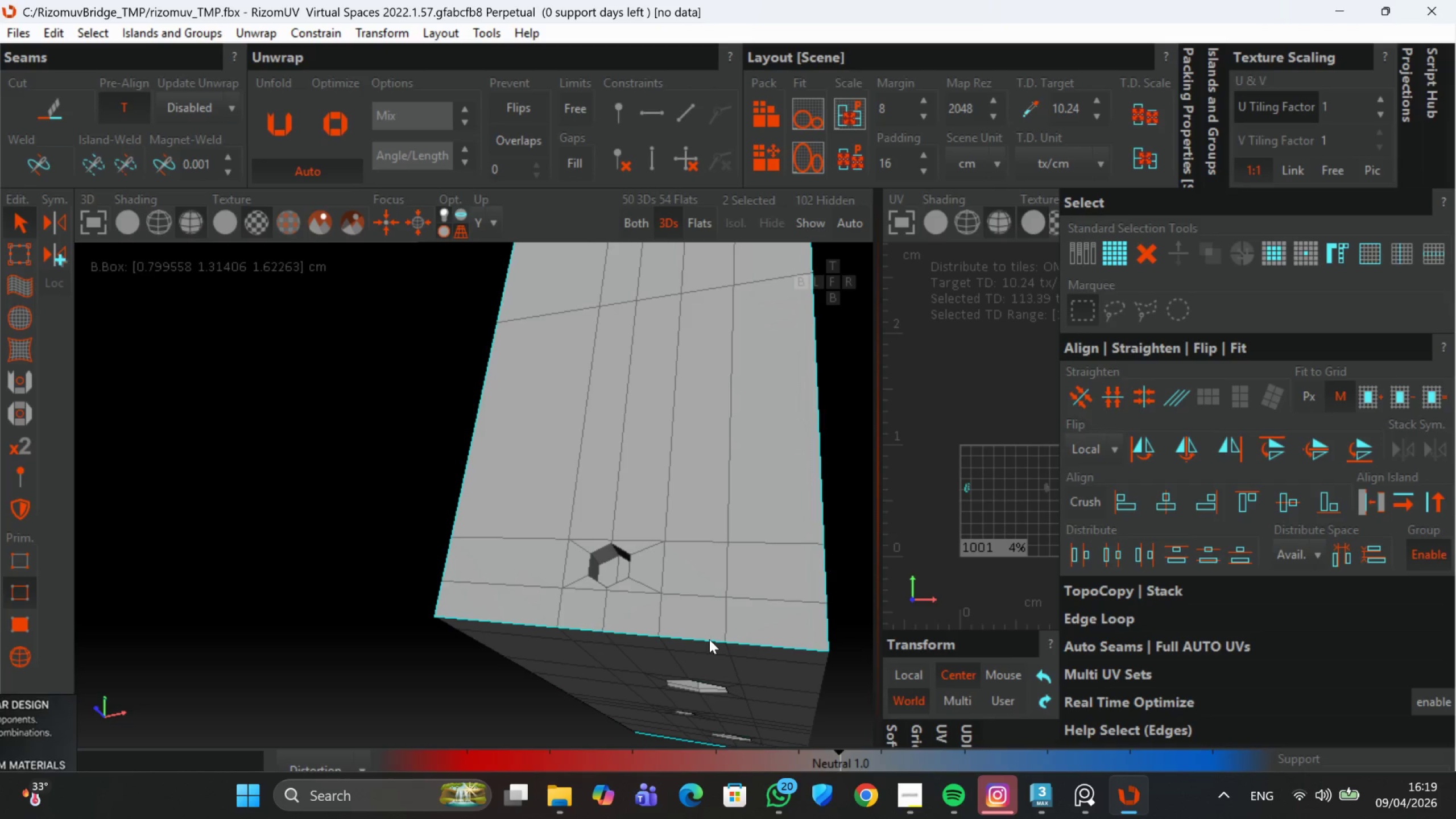 
key(Alt+C)
 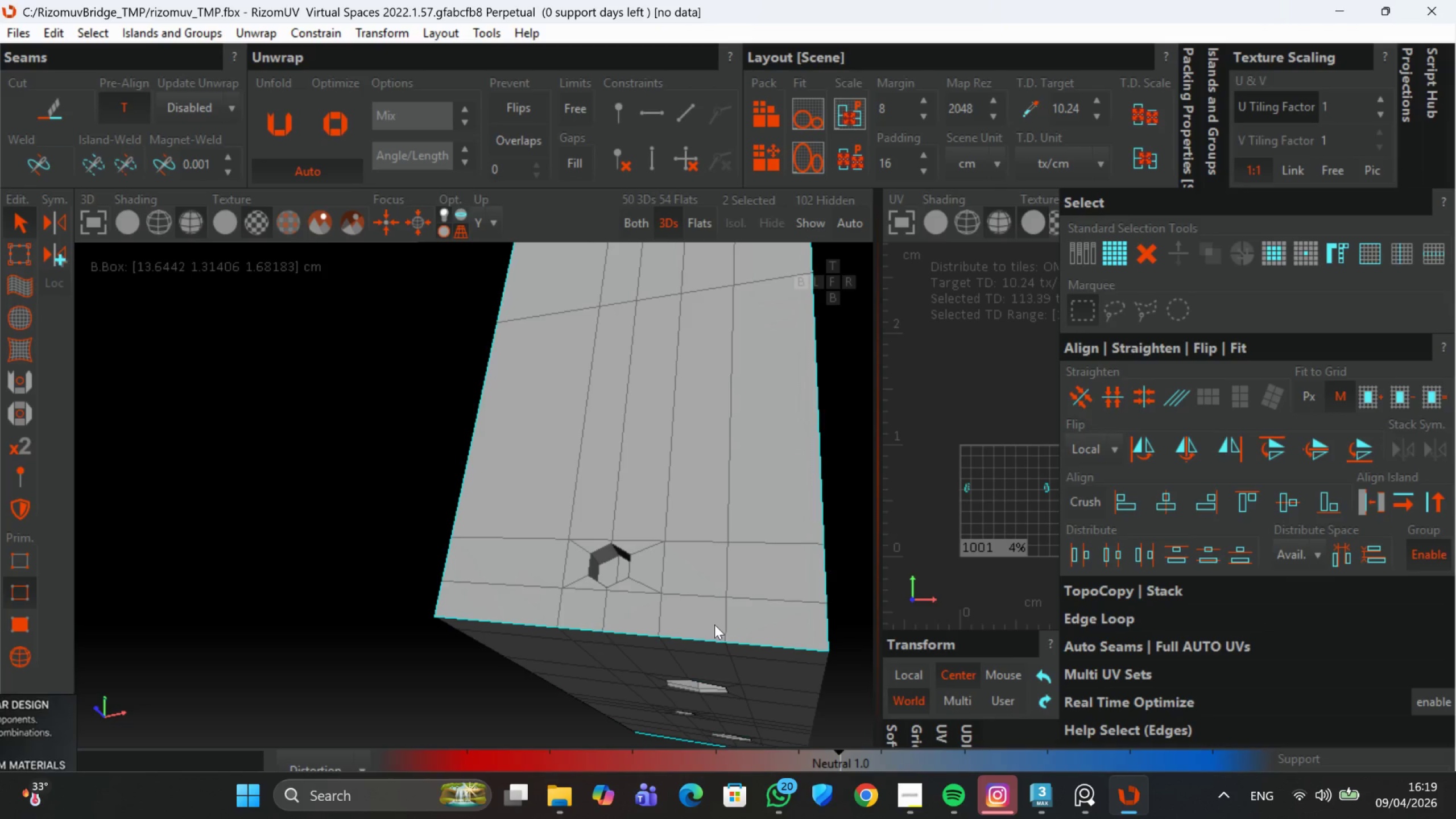 
scroll: coordinate [714, 624], scroll_direction: down, amount: 8.0
 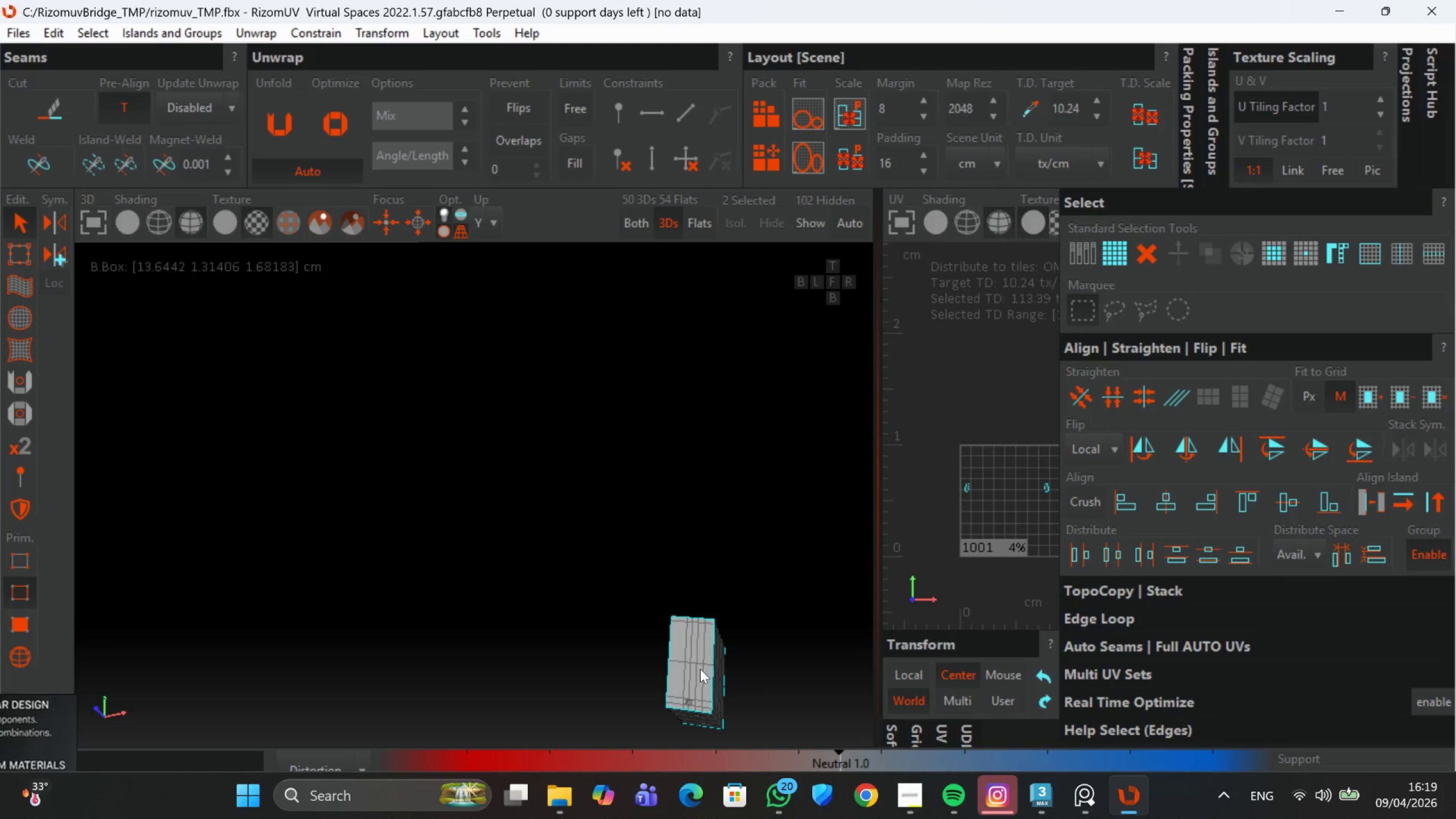 
hold_key(key=AltLeft, duration=0.35)
 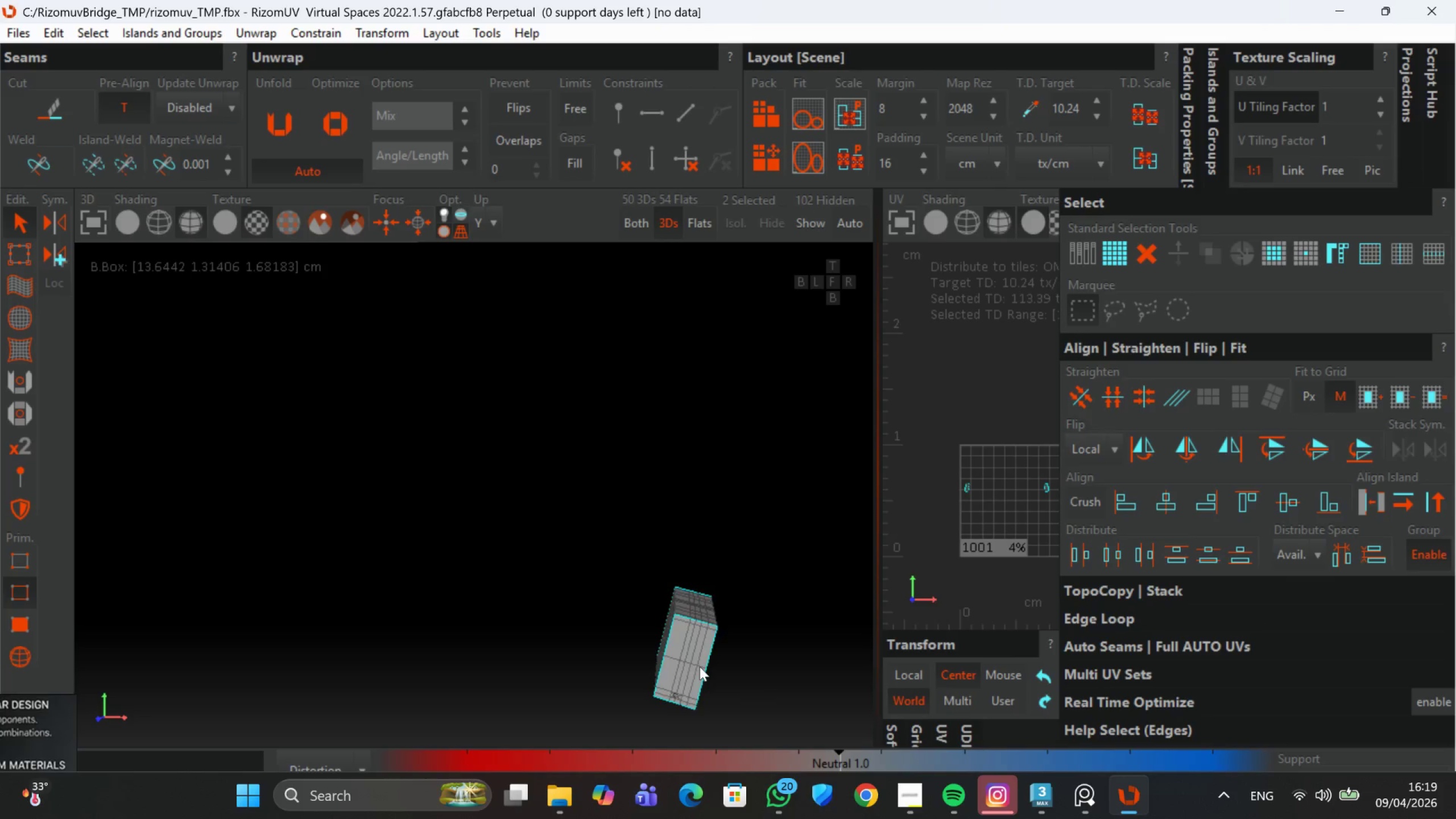 
scroll: coordinate [680, 622], scroll_direction: down, amount: 3.0
 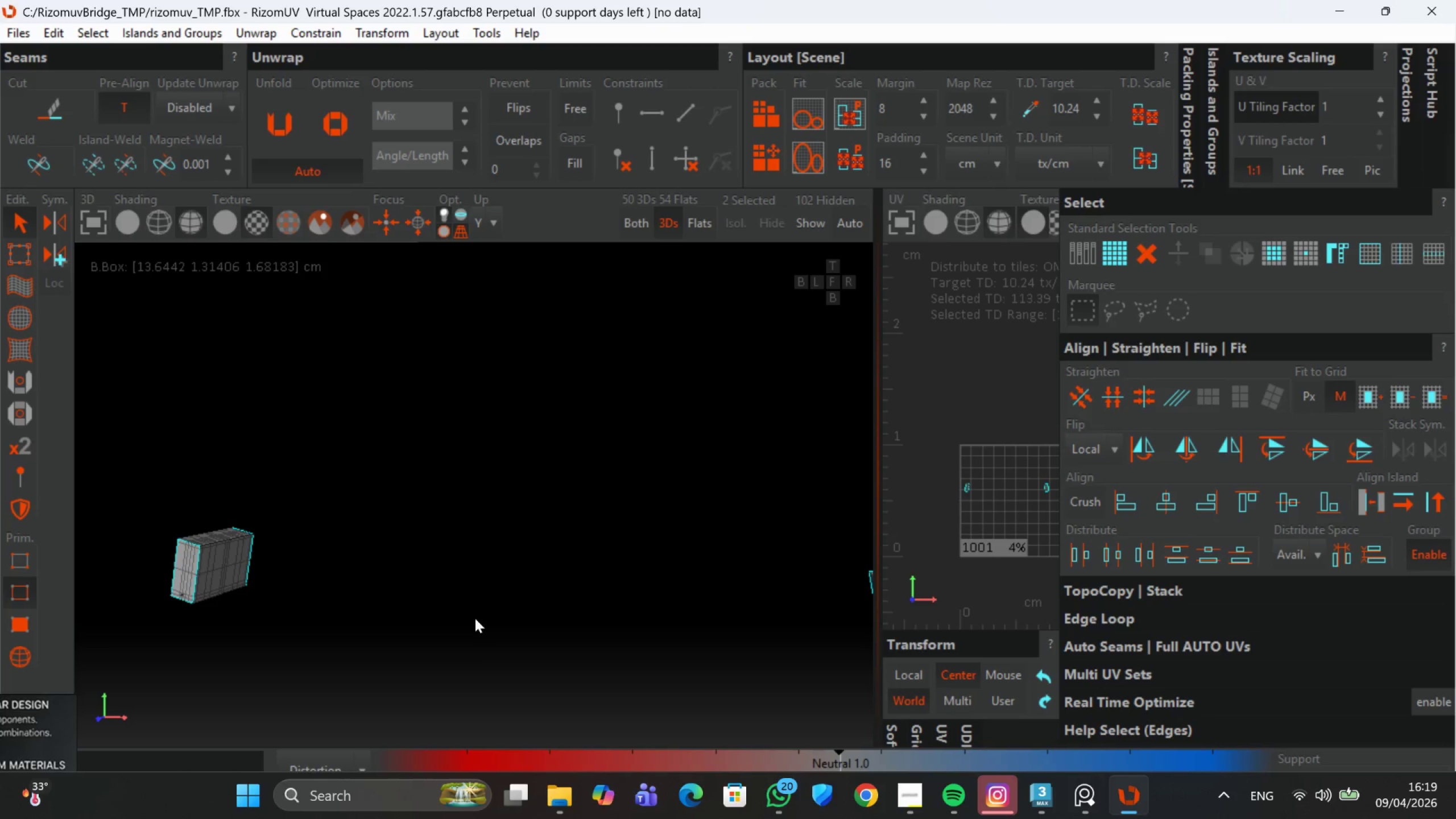 
key(C)
 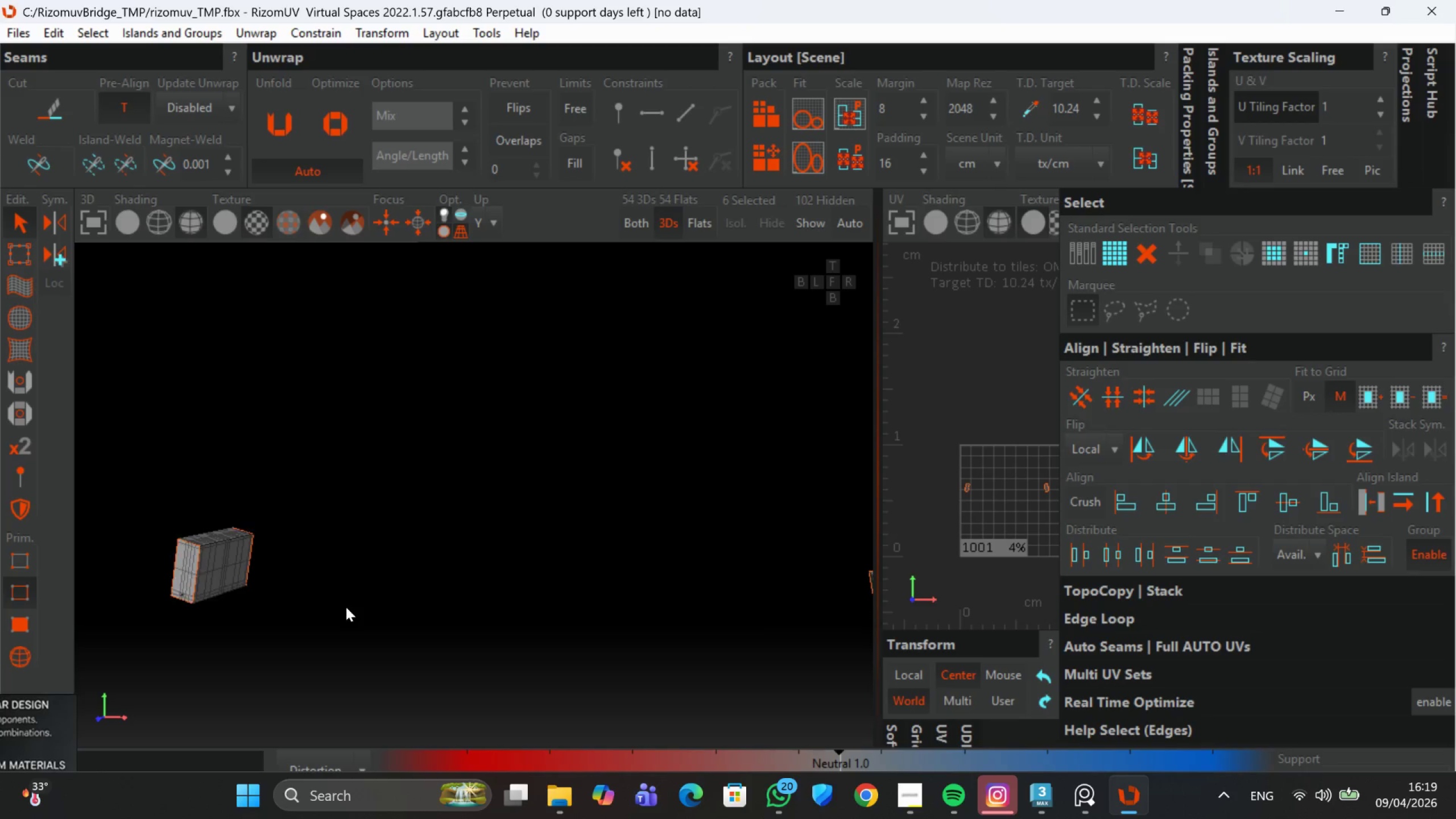 
hold_key(key=AltLeft, duration=0.48)
 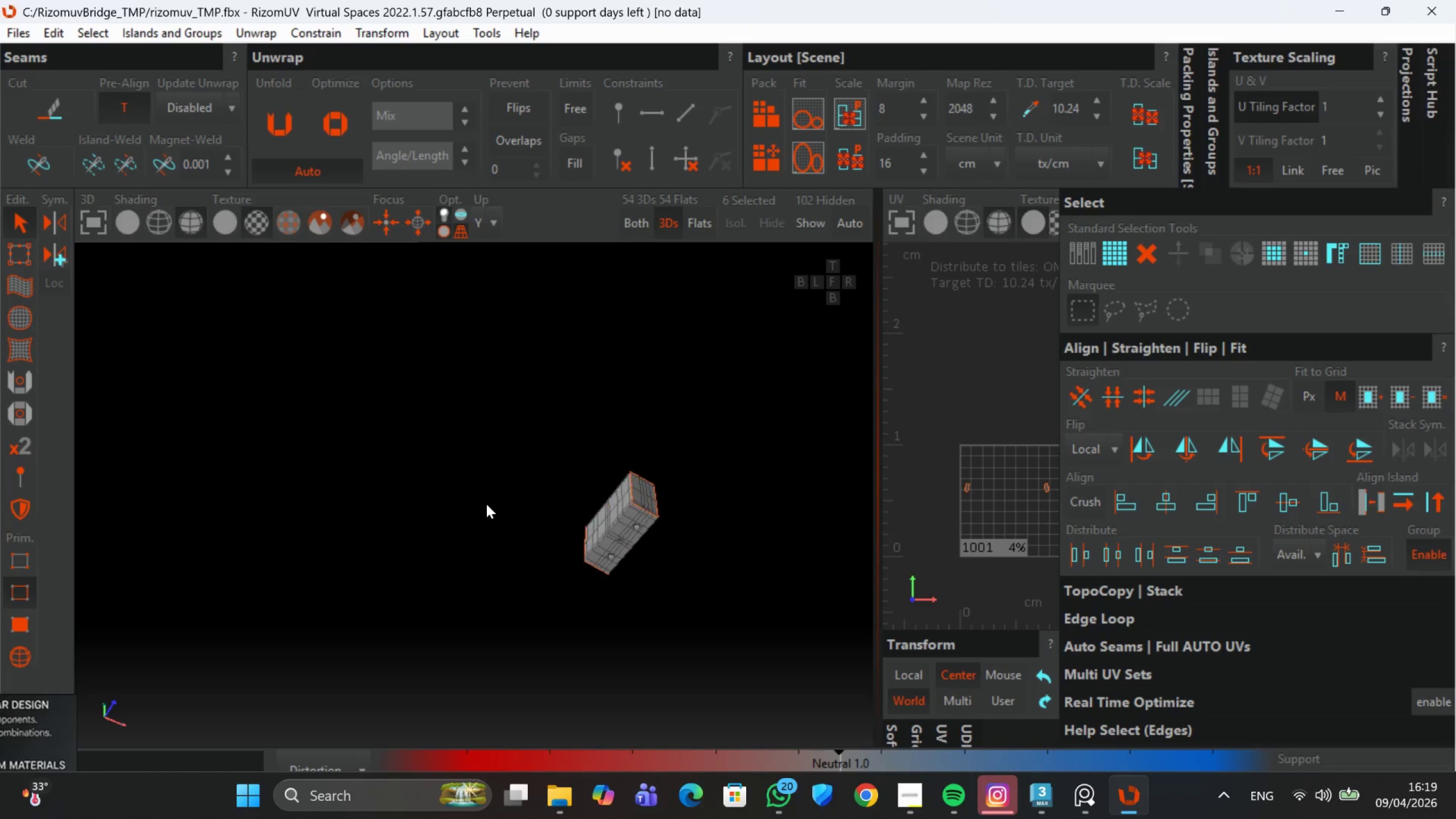 
scroll: coordinate [346, 607], scroll_direction: down, amount: 1.0
 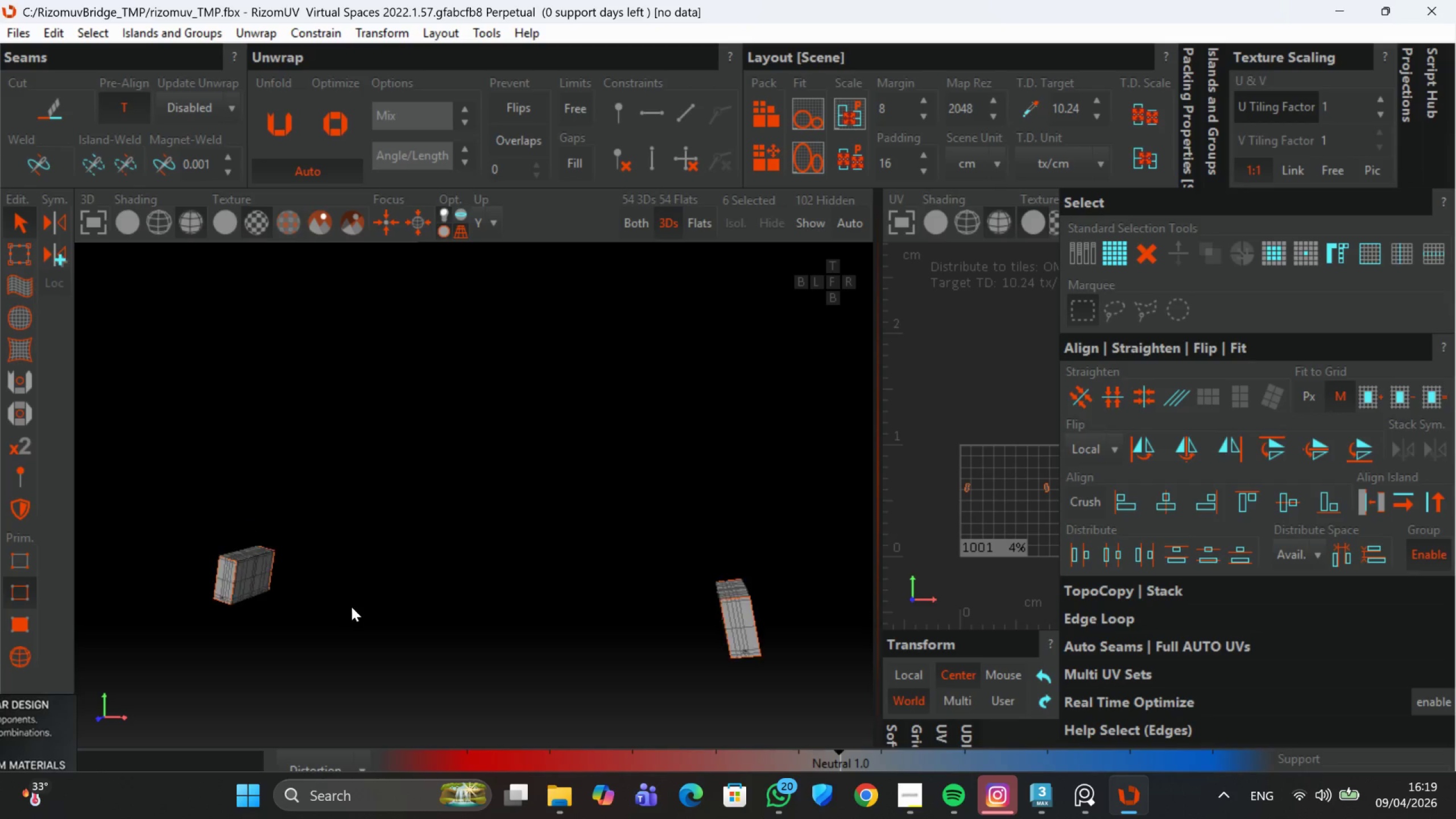 
scroll: coordinate [490, 518], scroll_direction: up, amount: 1.0
 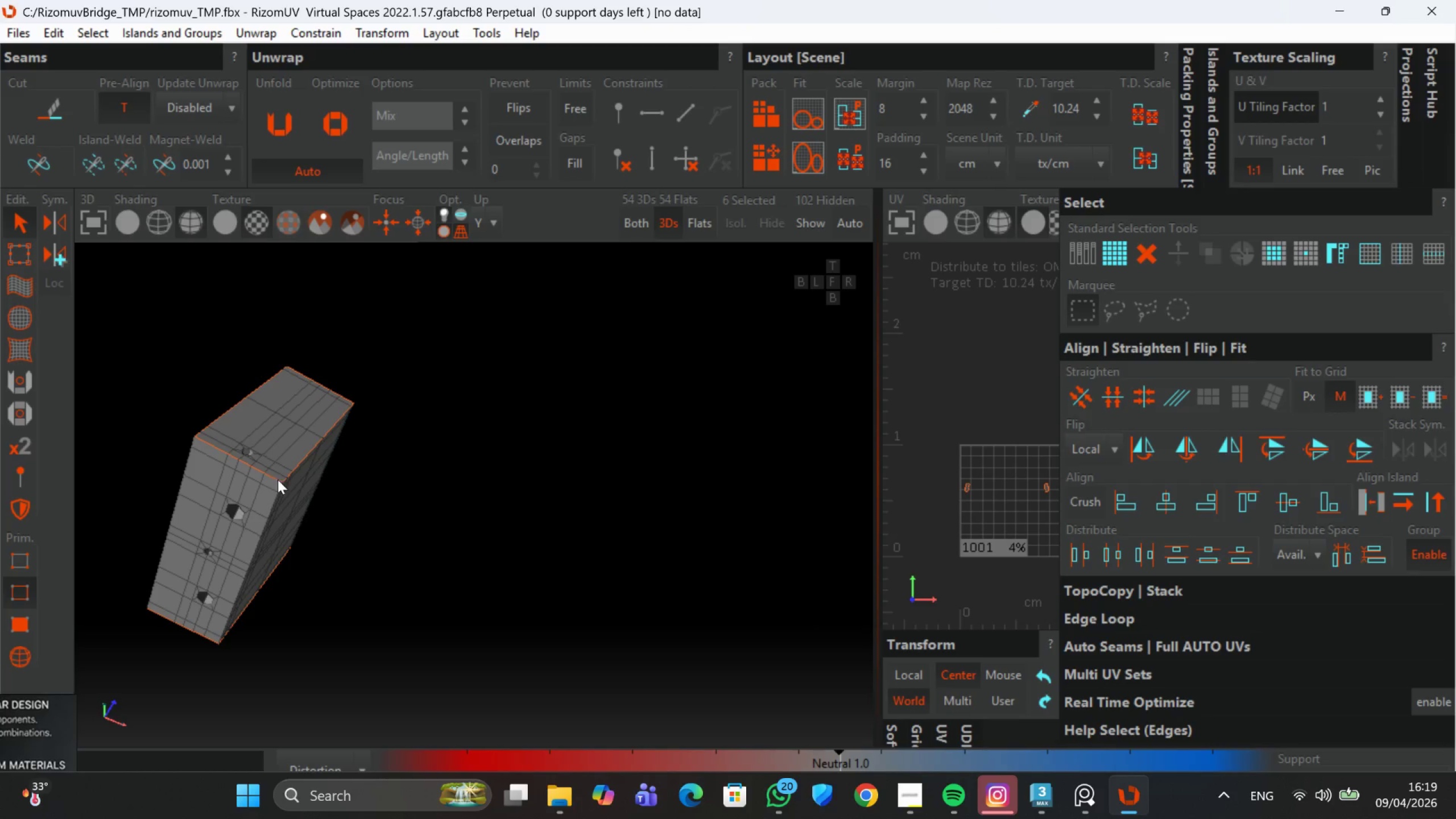 
hold_key(key=AltLeft, duration=0.64)
 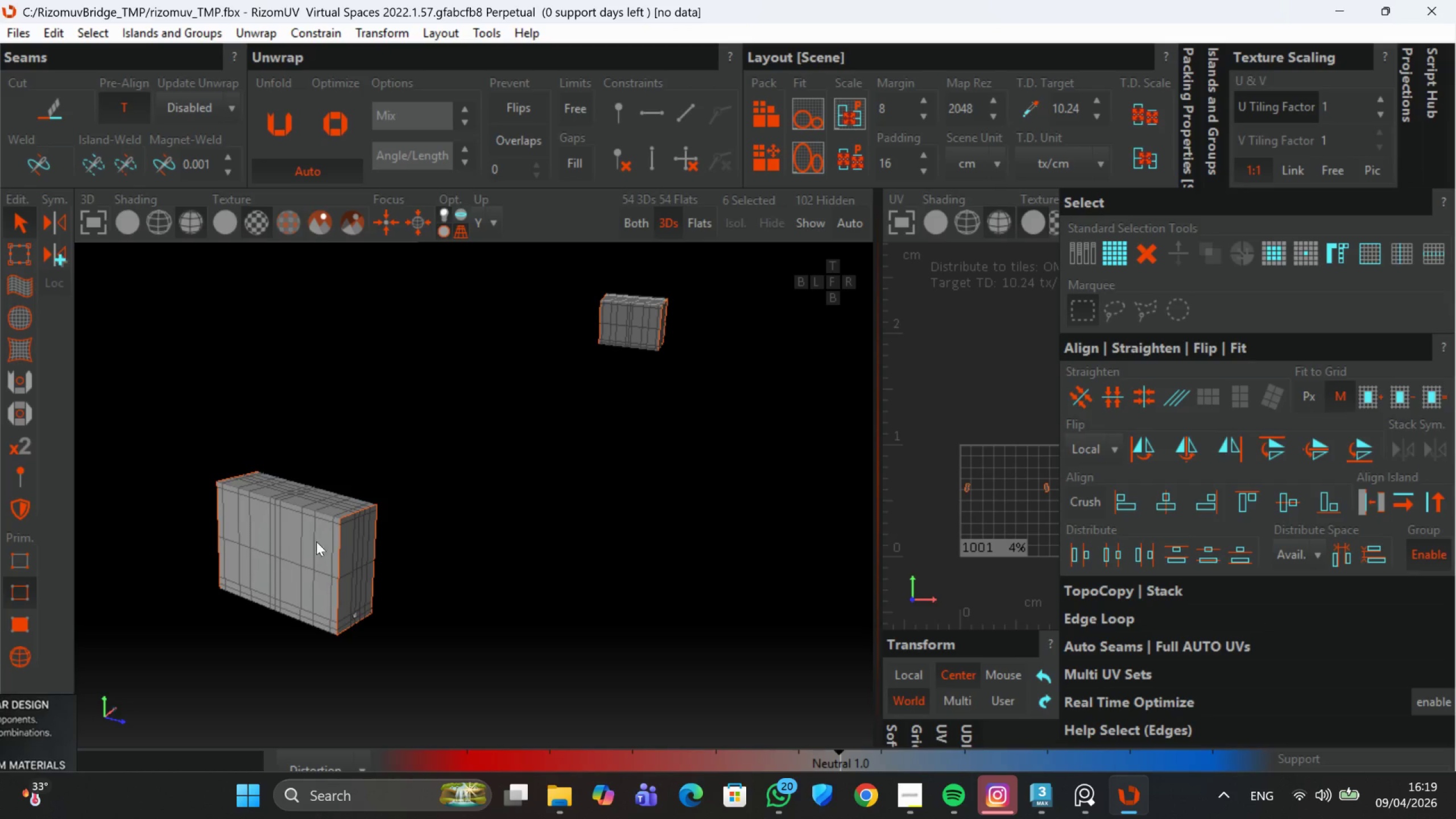 
scroll: coordinate [303, 497], scroll_direction: down, amount: 1.0
 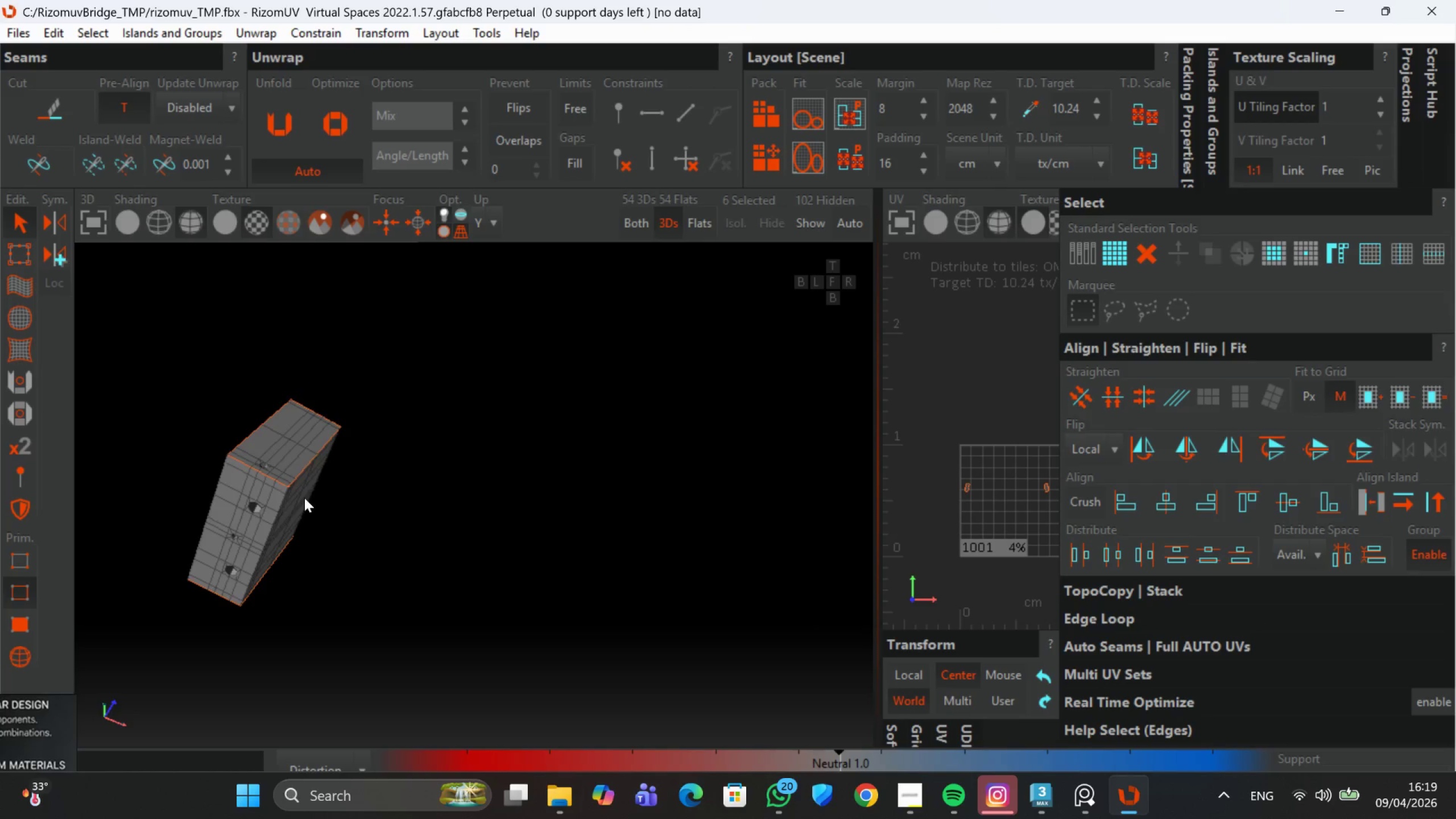 
scroll: coordinate [321, 506], scroll_direction: up, amount: 2.0
 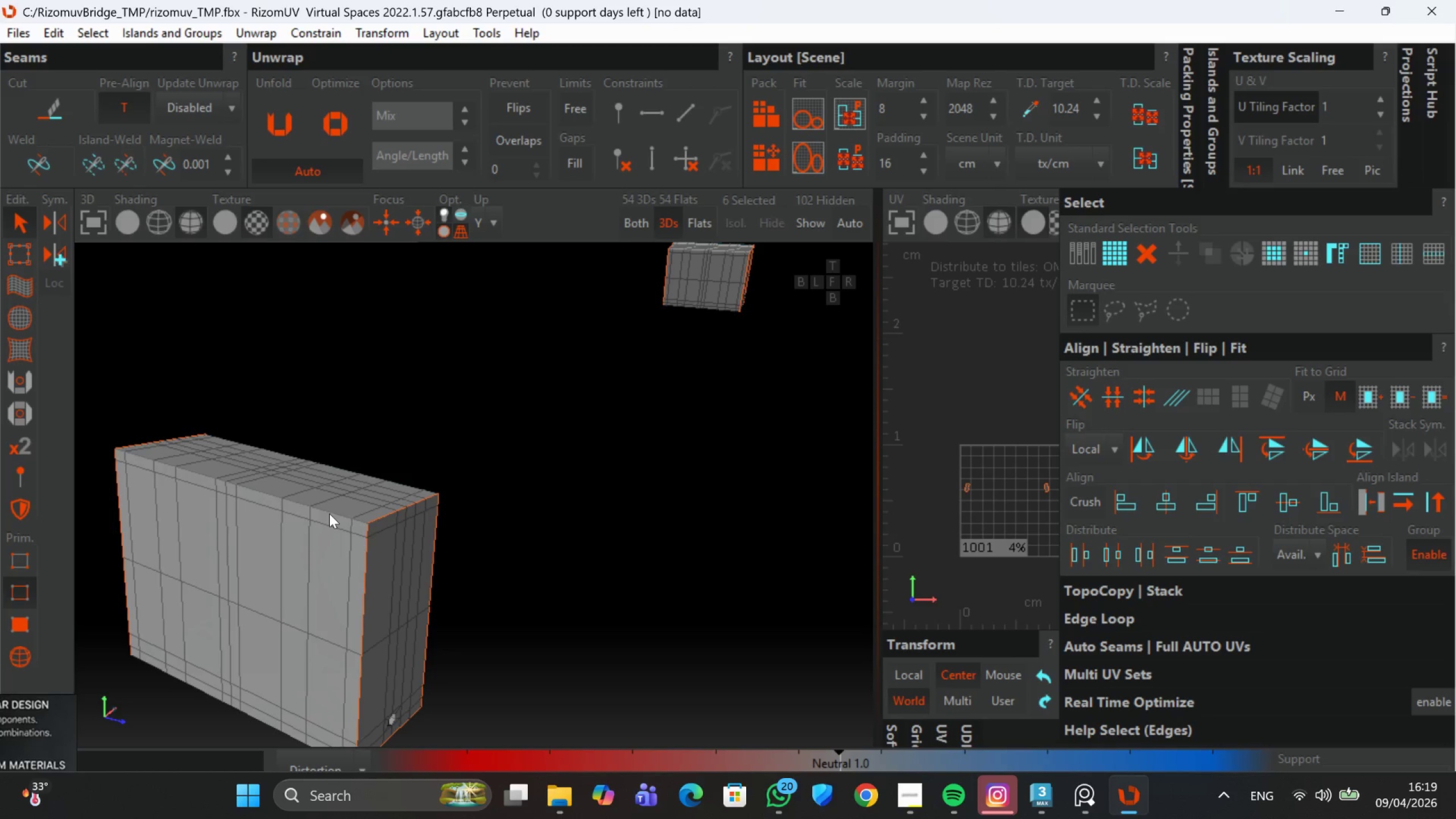 
double_click([329, 514])
 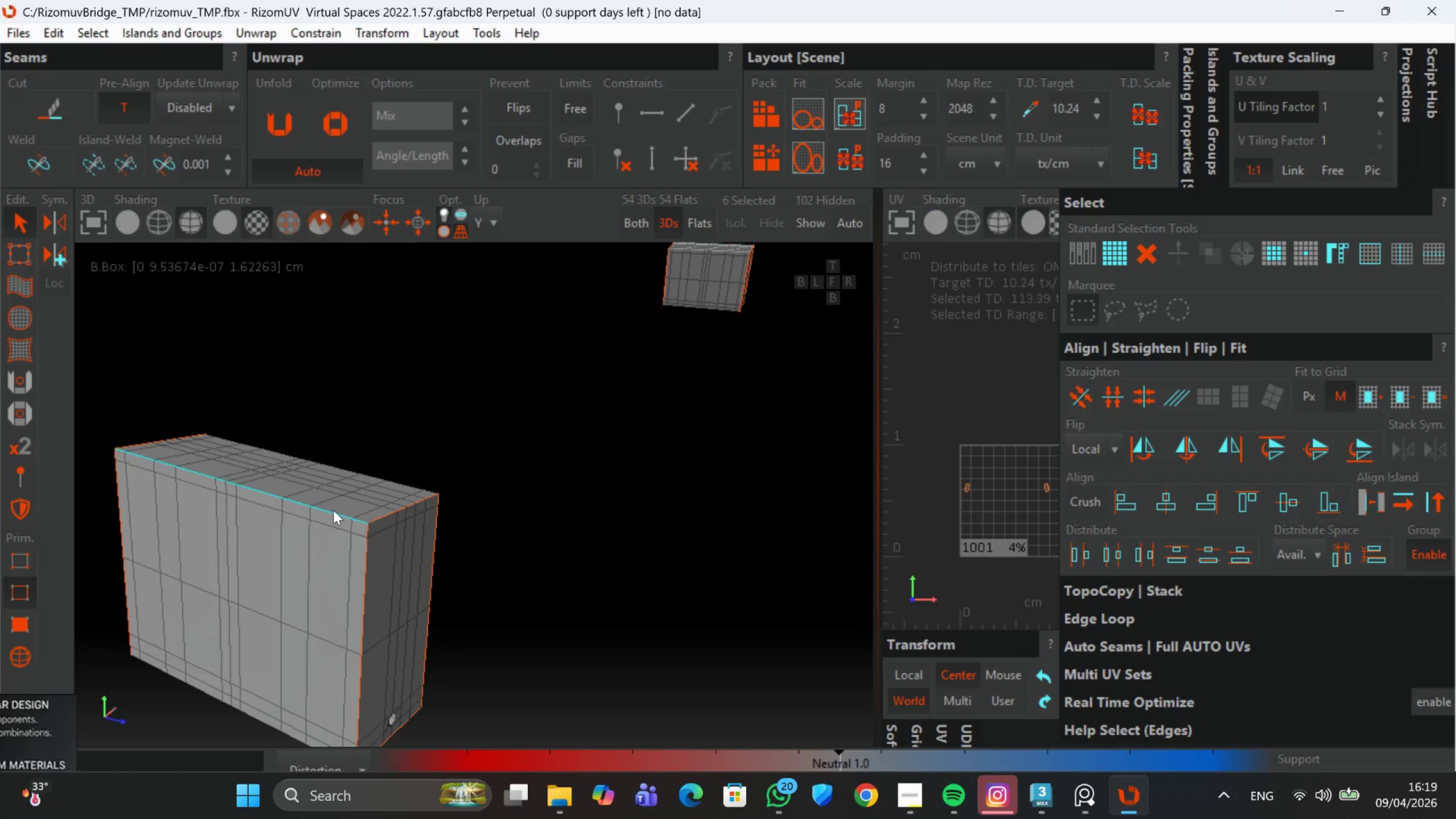 
key(Alt+C)
 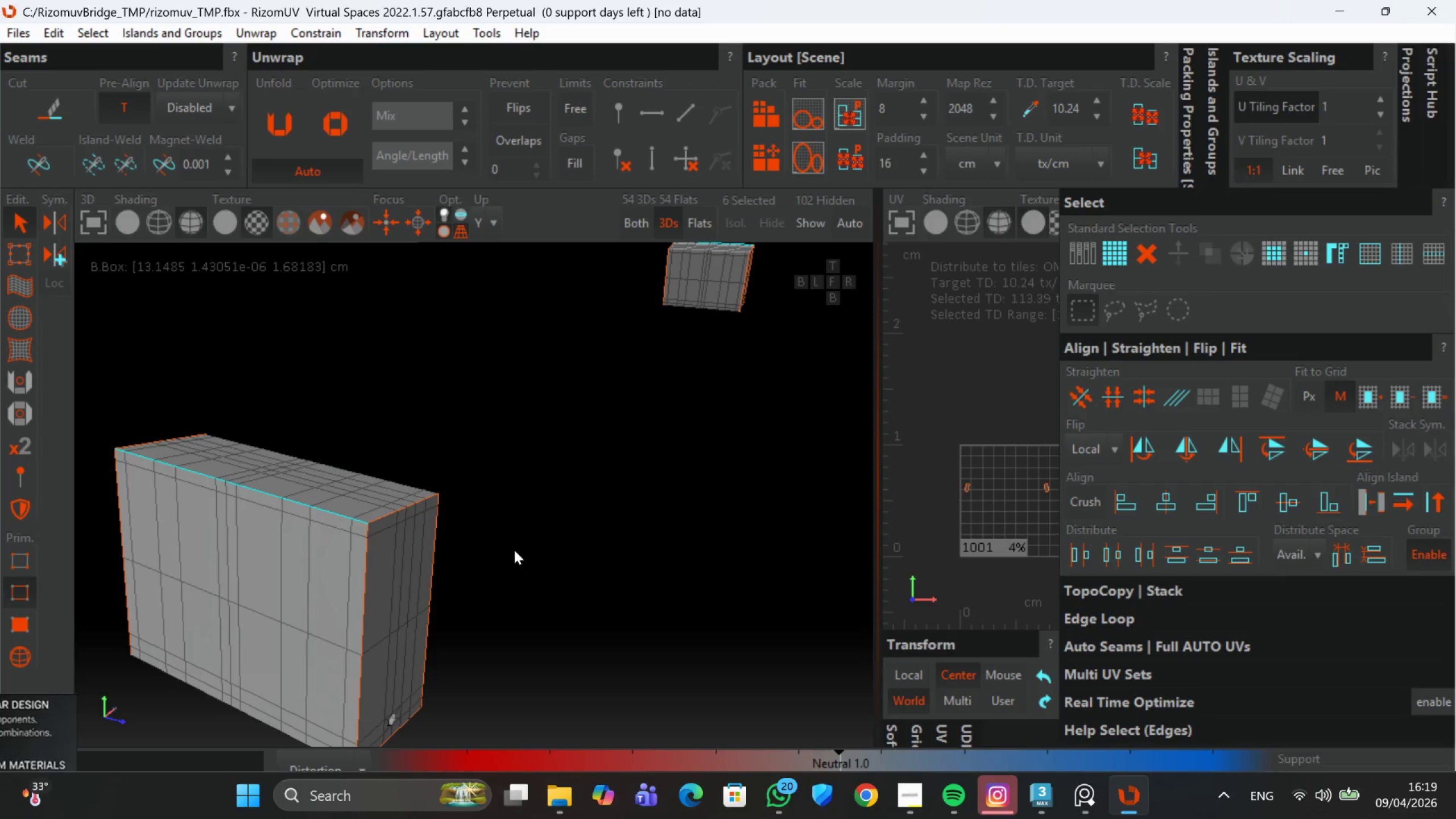 
key(C)
 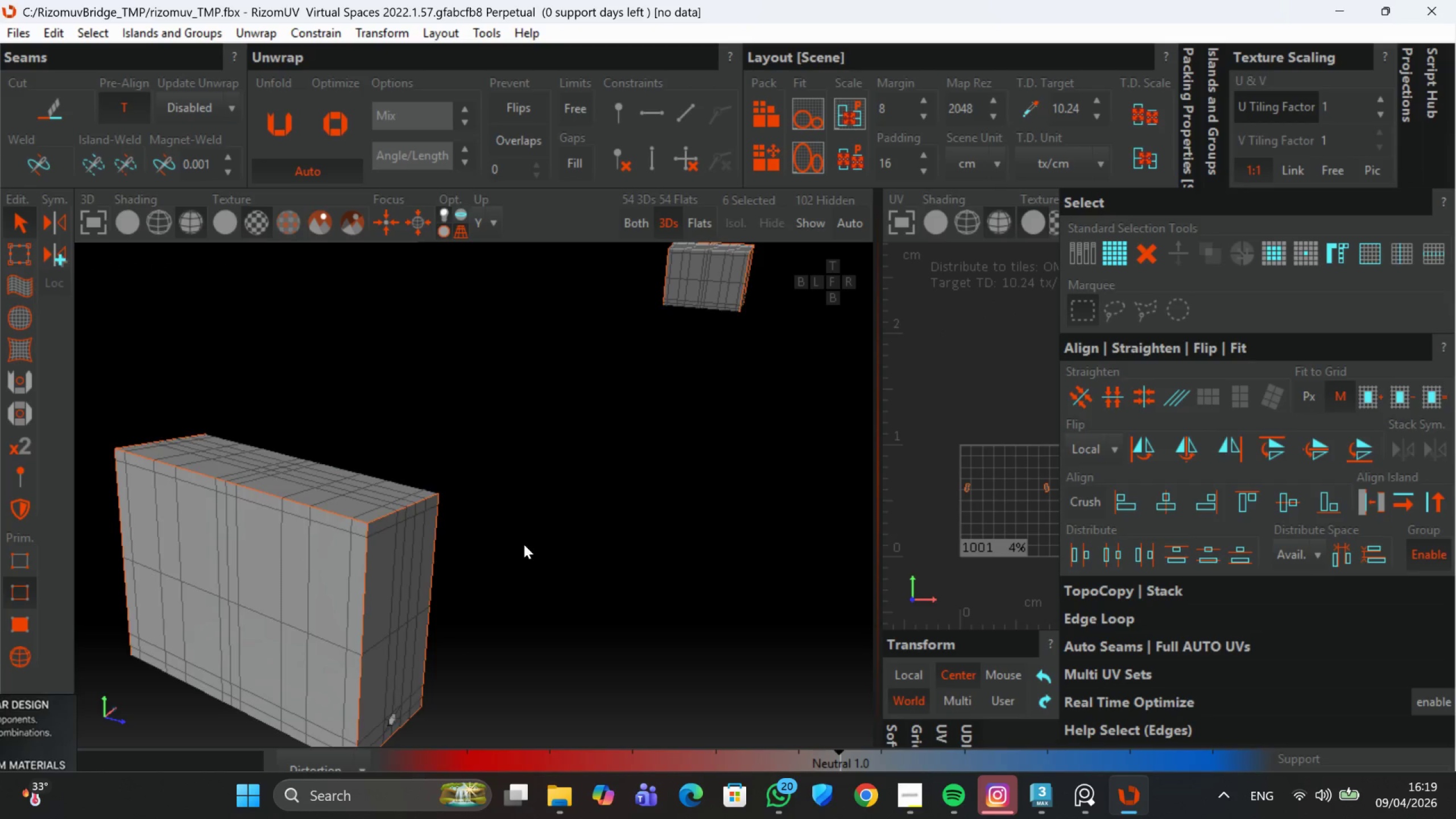 
scroll: coordinate [533, 555], scroll_direction: down, amount: 4.0
 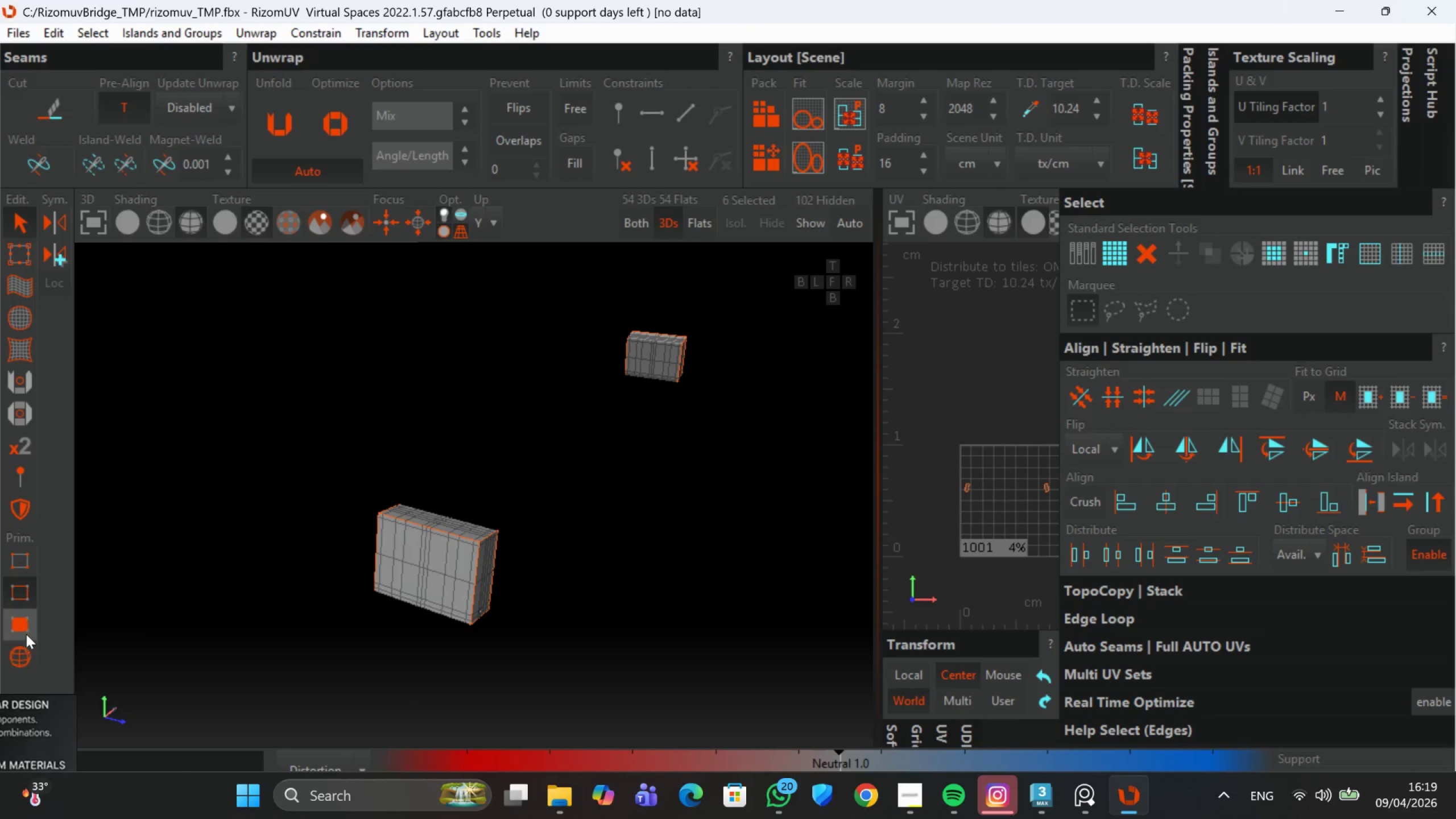 
left_click_drag(start_coordinate=[27, 647], to_coordinate=[30, 648])
 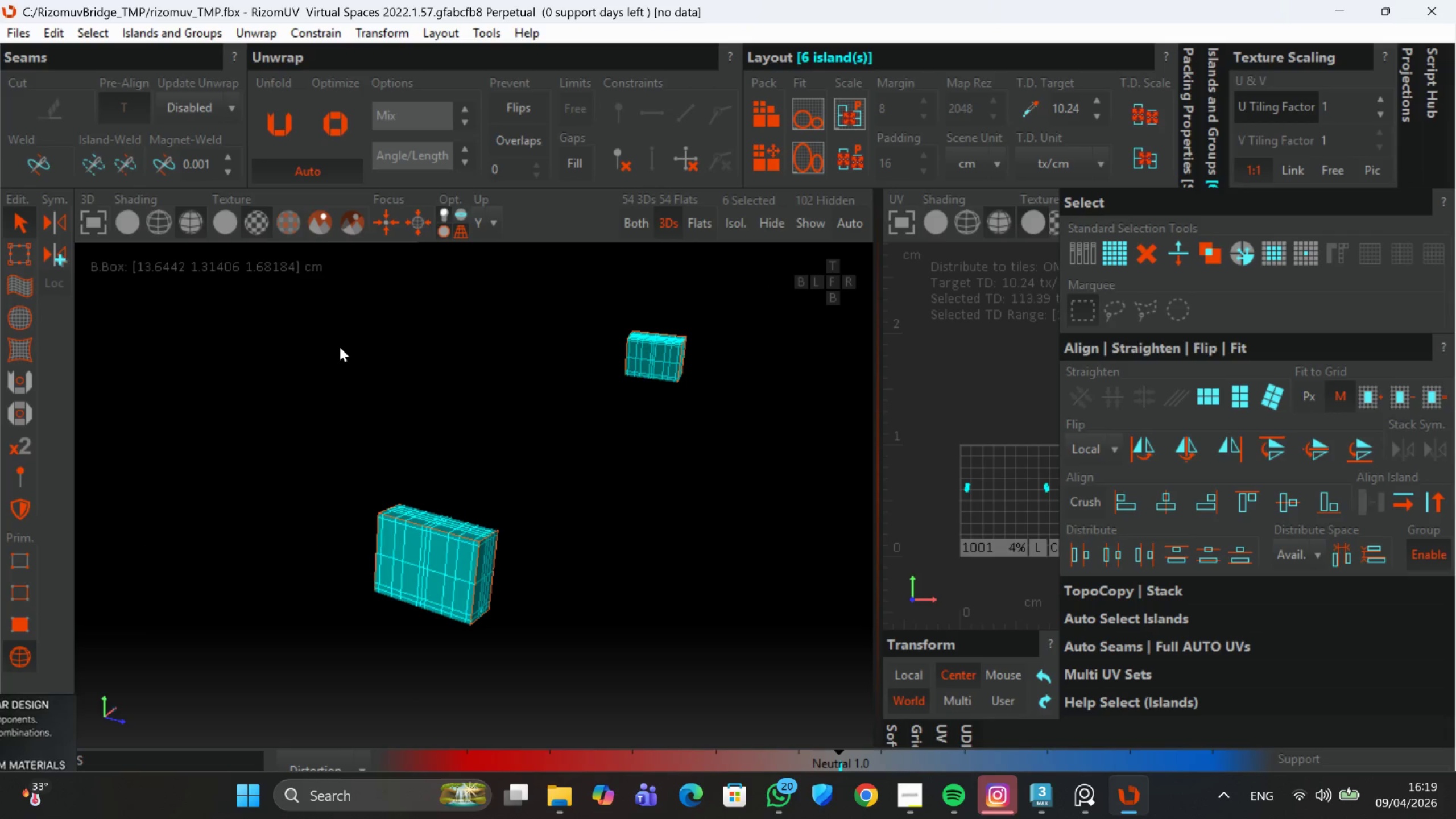 
type(up)
 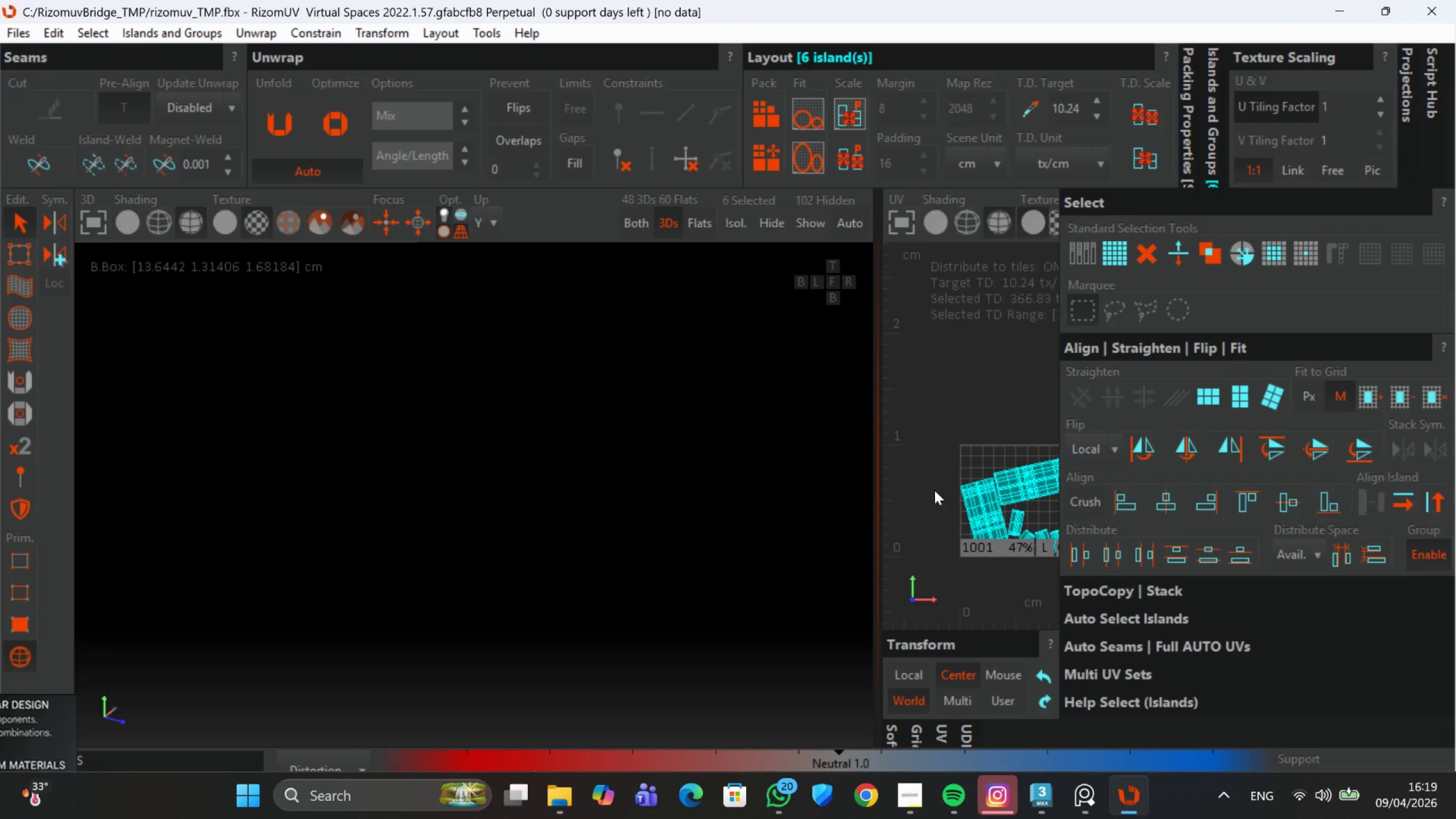 
scroll: coordinate [946, 487], scroll_direction: up, amount: 1.0
 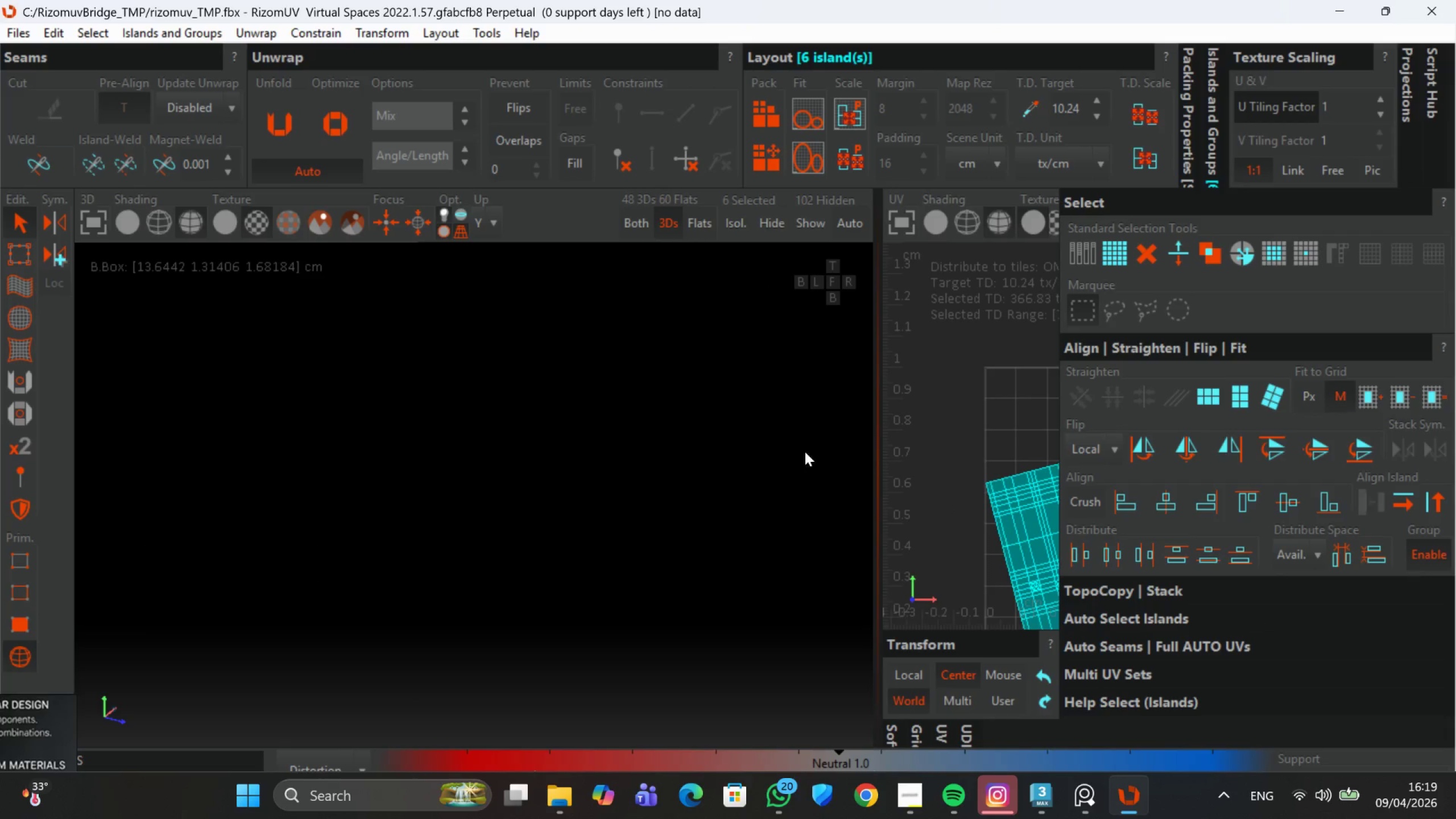 
scroll: coordinate [1028, 494], scroll_direction: down, amount: 7.0
 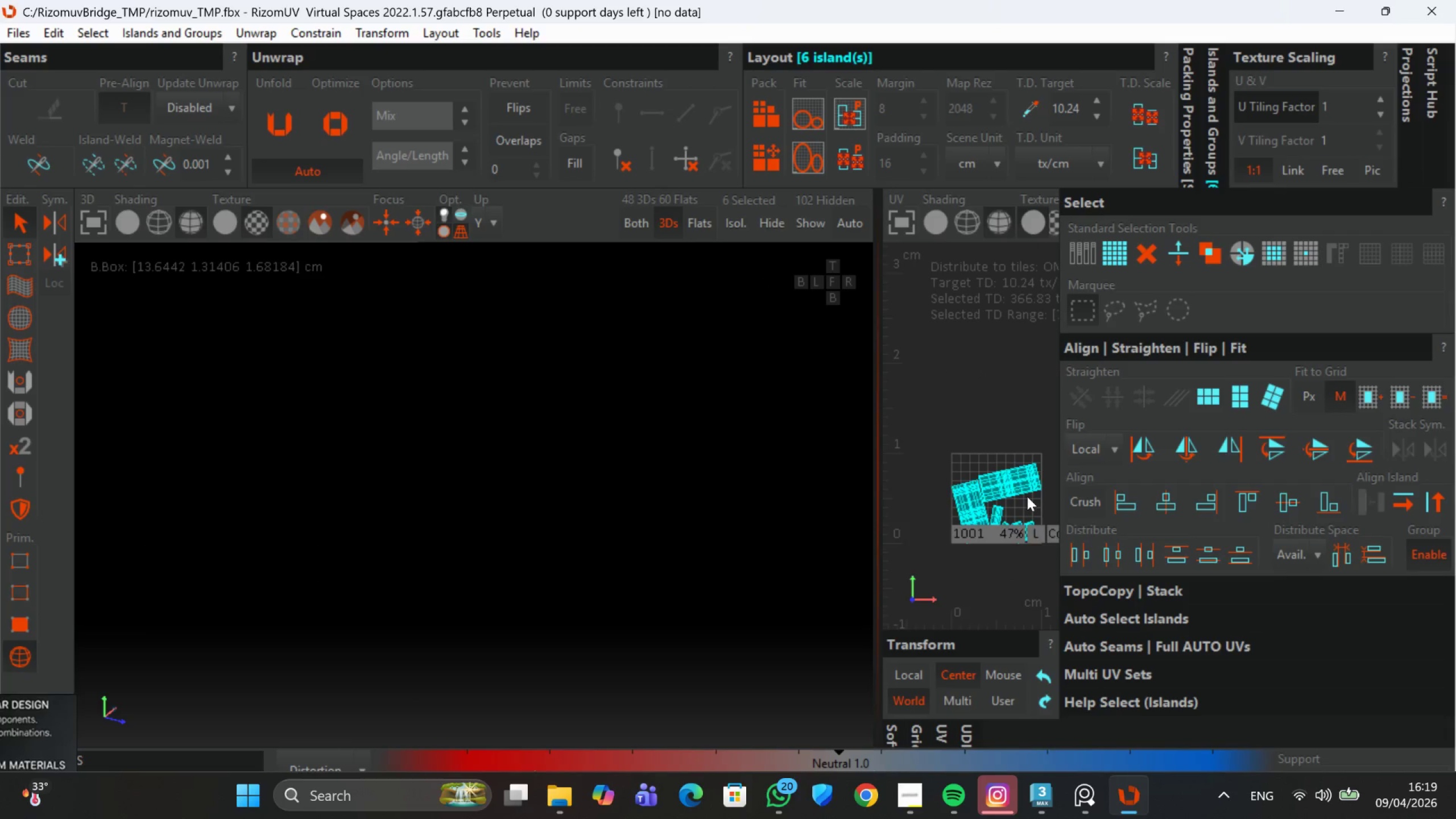 
scroll: coordinate [1027, 497], scroll_direction: up, amount: 1.0
 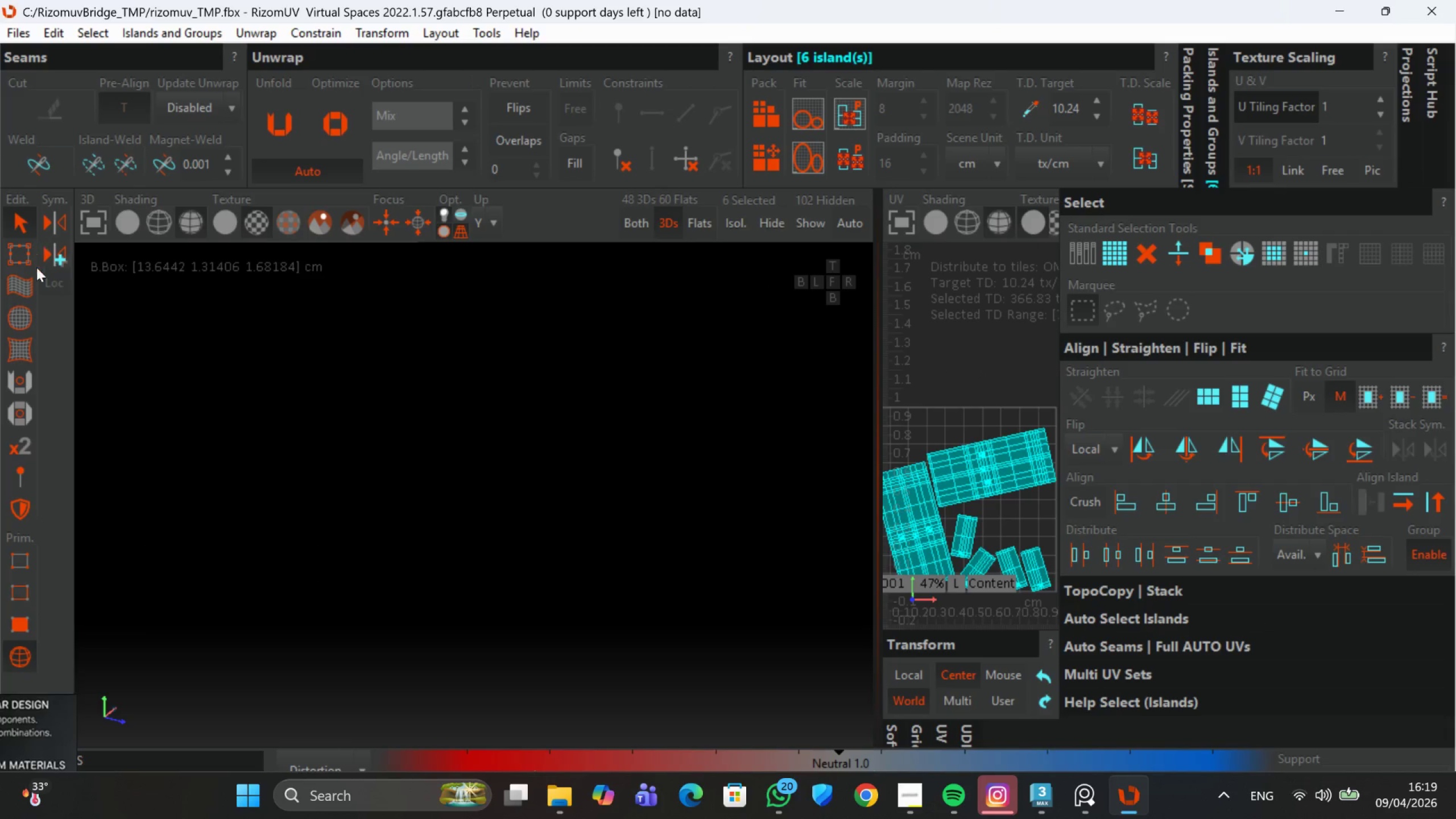 
left_click([32, 263])
 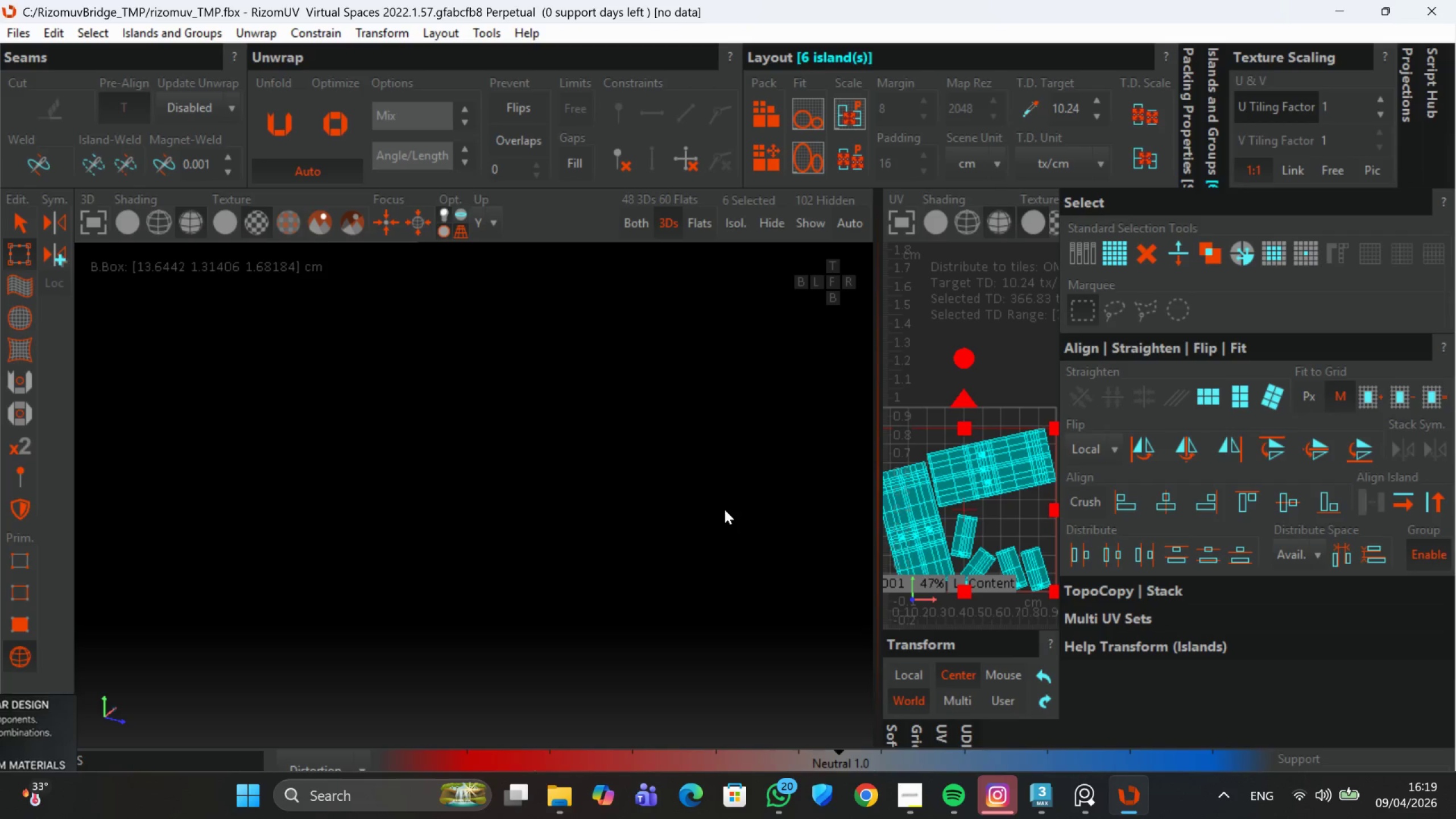 
left_click([920, 523])
 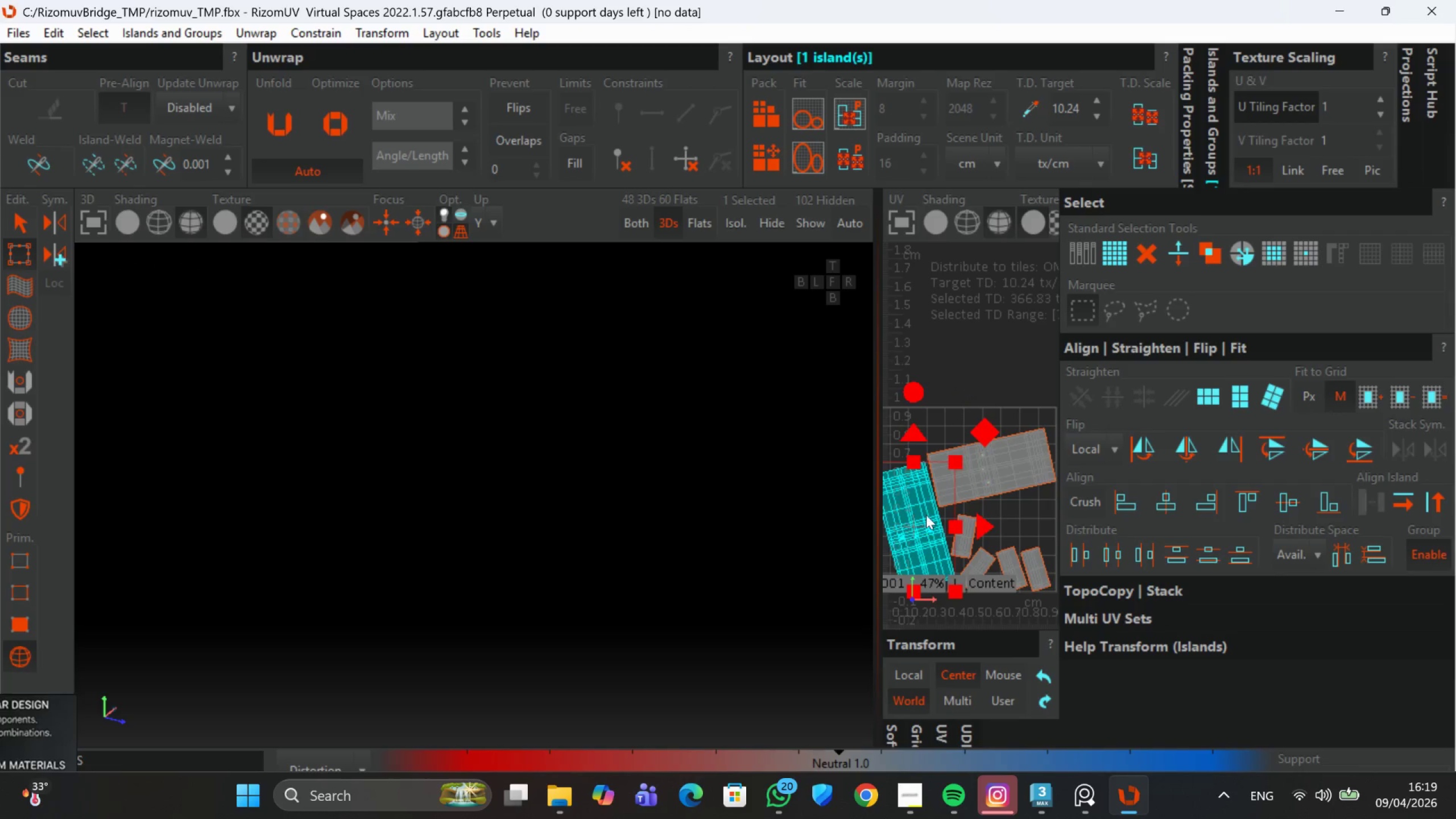 
scroll: coordinate [929, 509], scroll_direction: down, amount: 1.0
 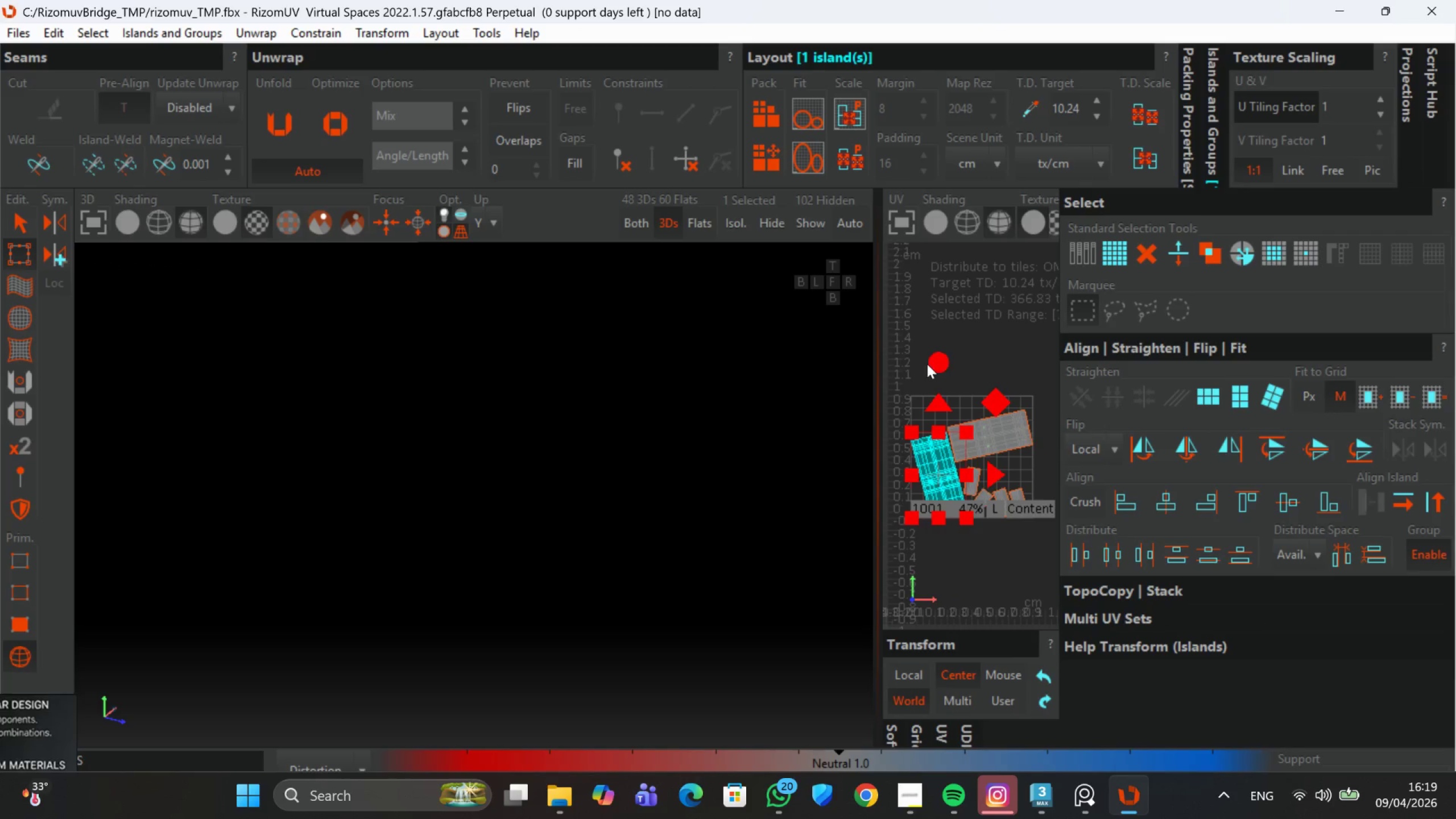 
left_click_drag(start_coordinate=[932, 362], to_coordinate=[952, 390])
 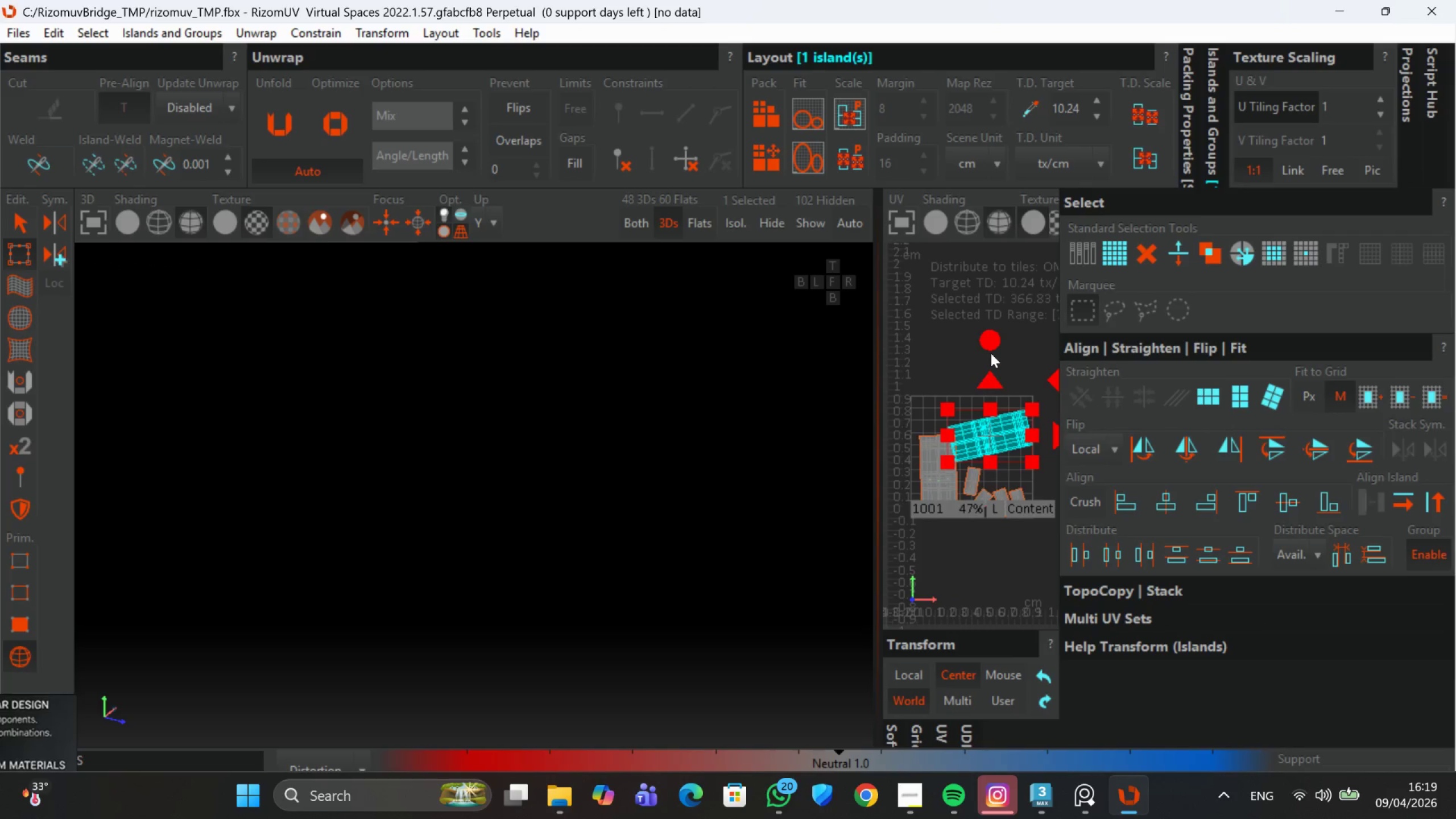 
left_click_drag(start_coordinate=[991, 345], to_coordinate=[1002, 559])
 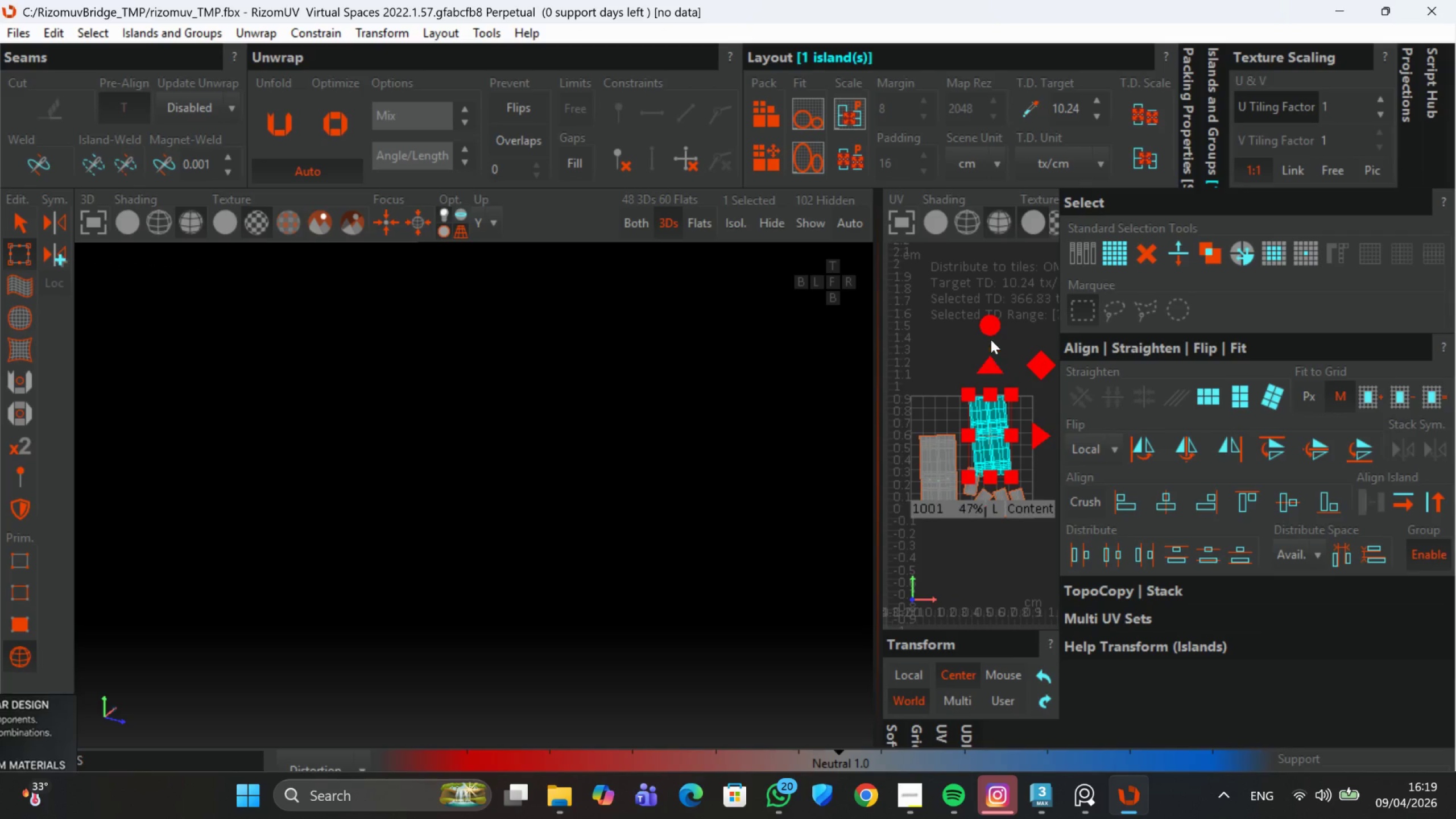 
left_click_drag(start_coordinate=[994, 330], to_coordinate=[995, 338])
 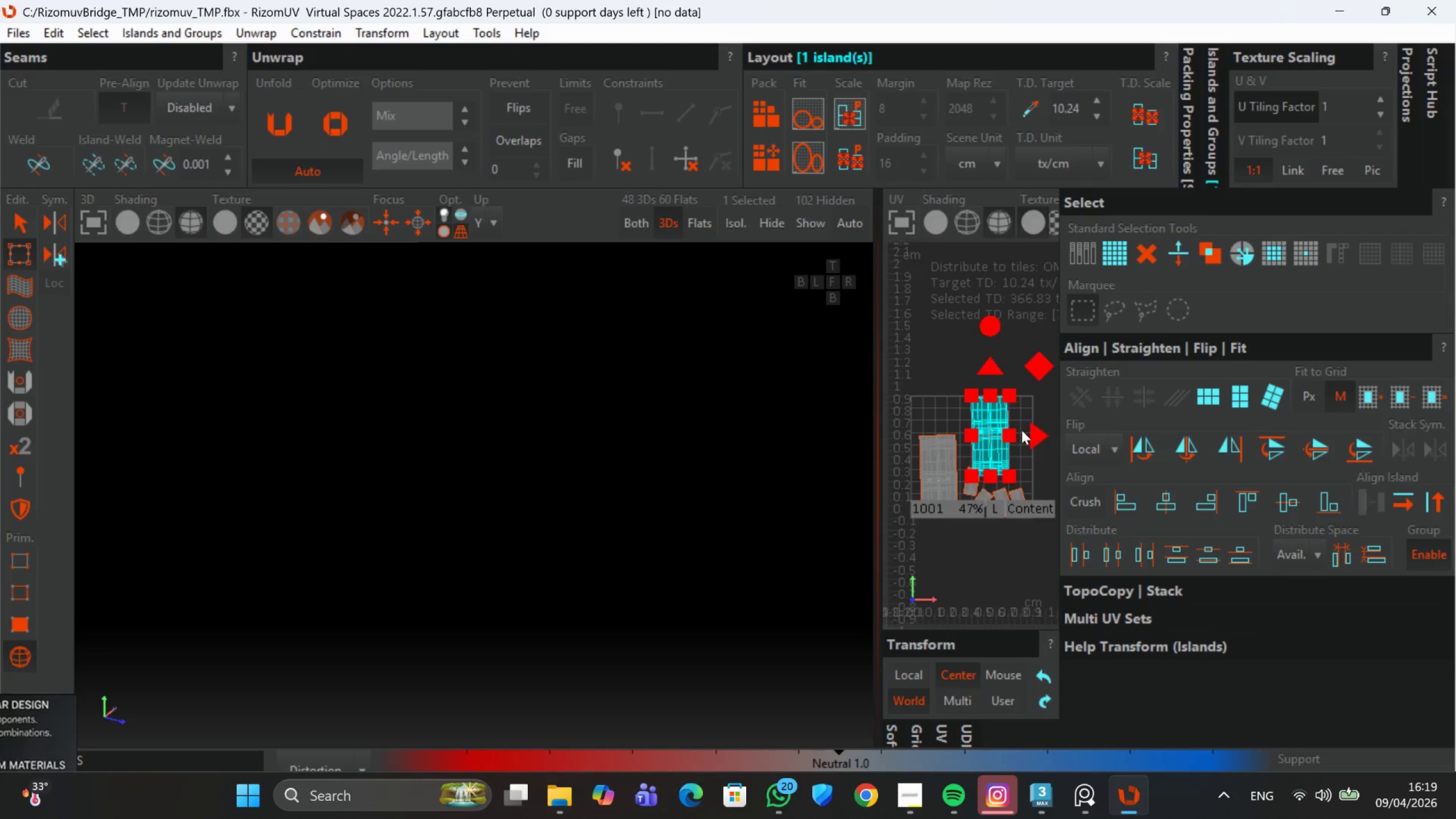 
scroll: coordinate [1020, 441], scroll_direction: up, amount: 2.0
 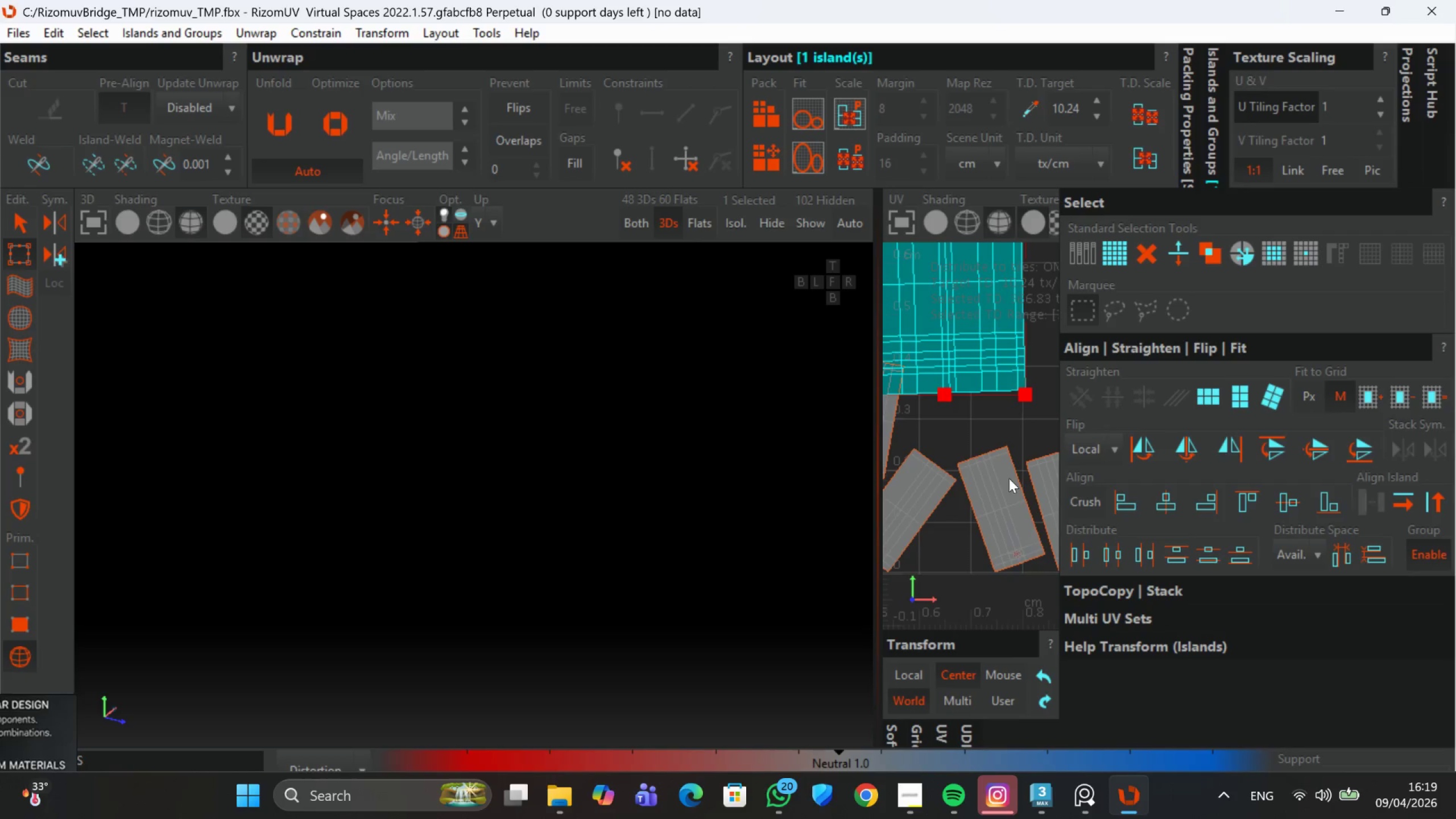 
left_click([1006, 479])
 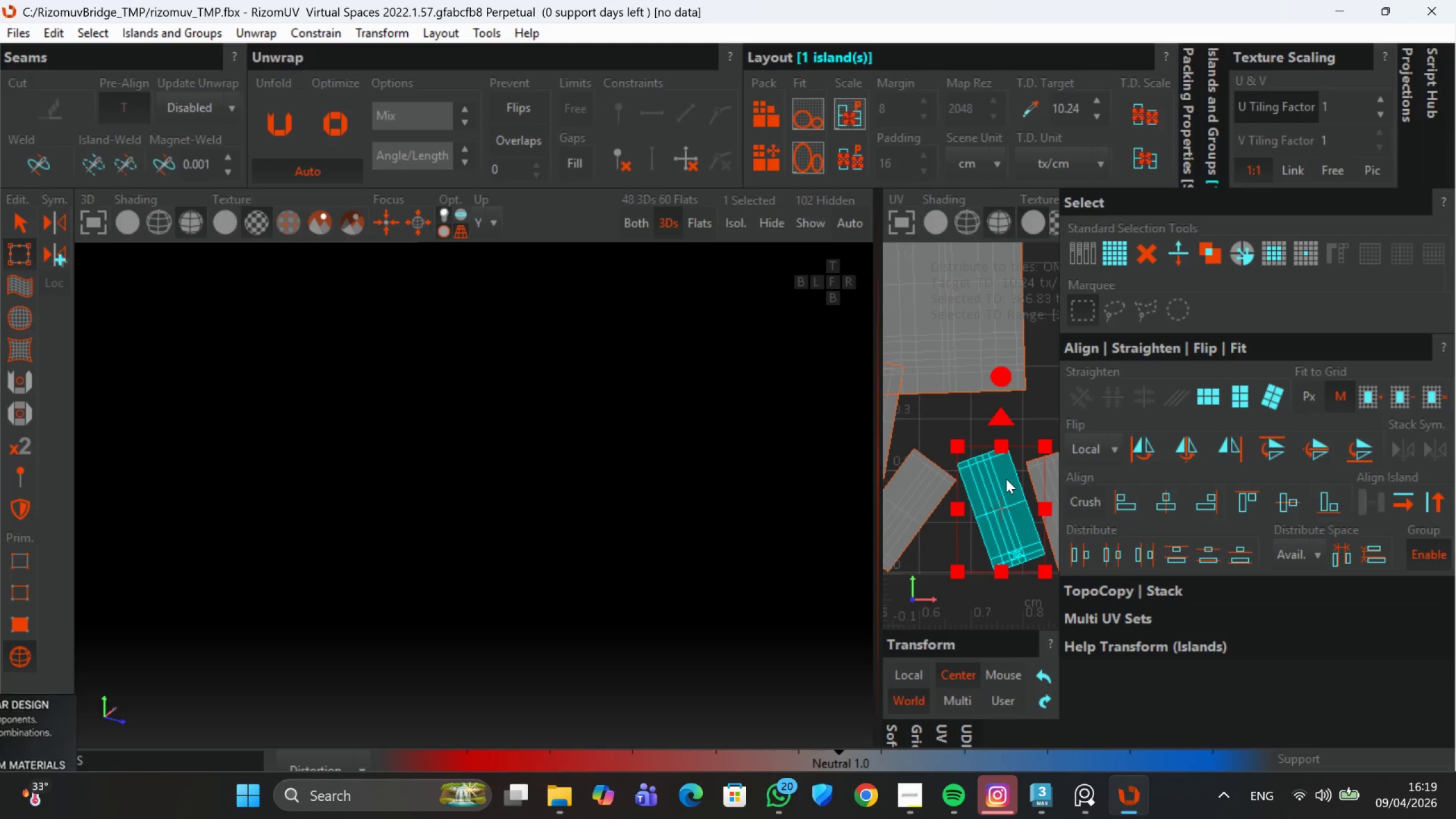 
scroll: coordinate [1006, 479], scroll_direction: down, amount: 2.0
 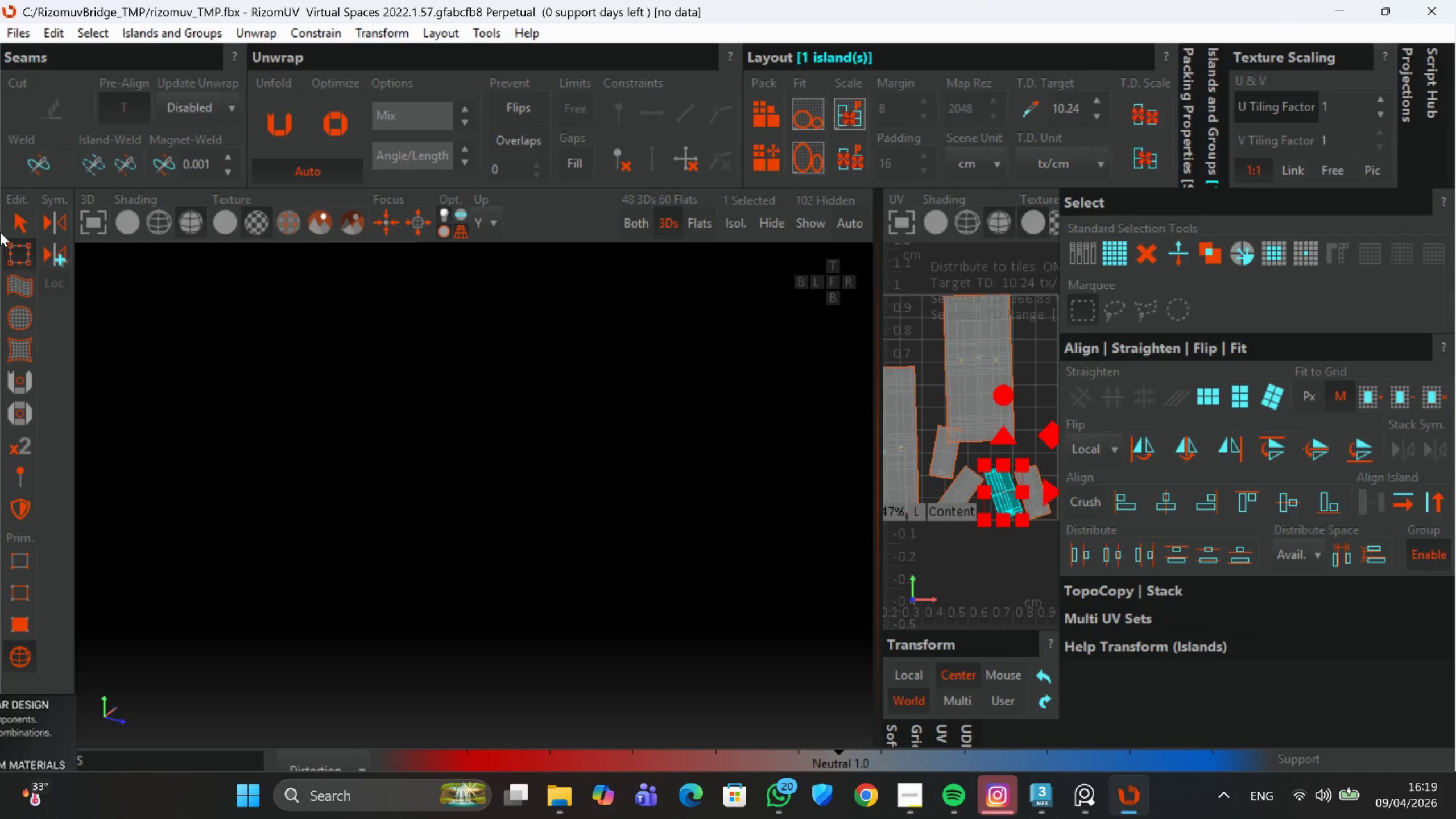 
left_click([19, 221])
 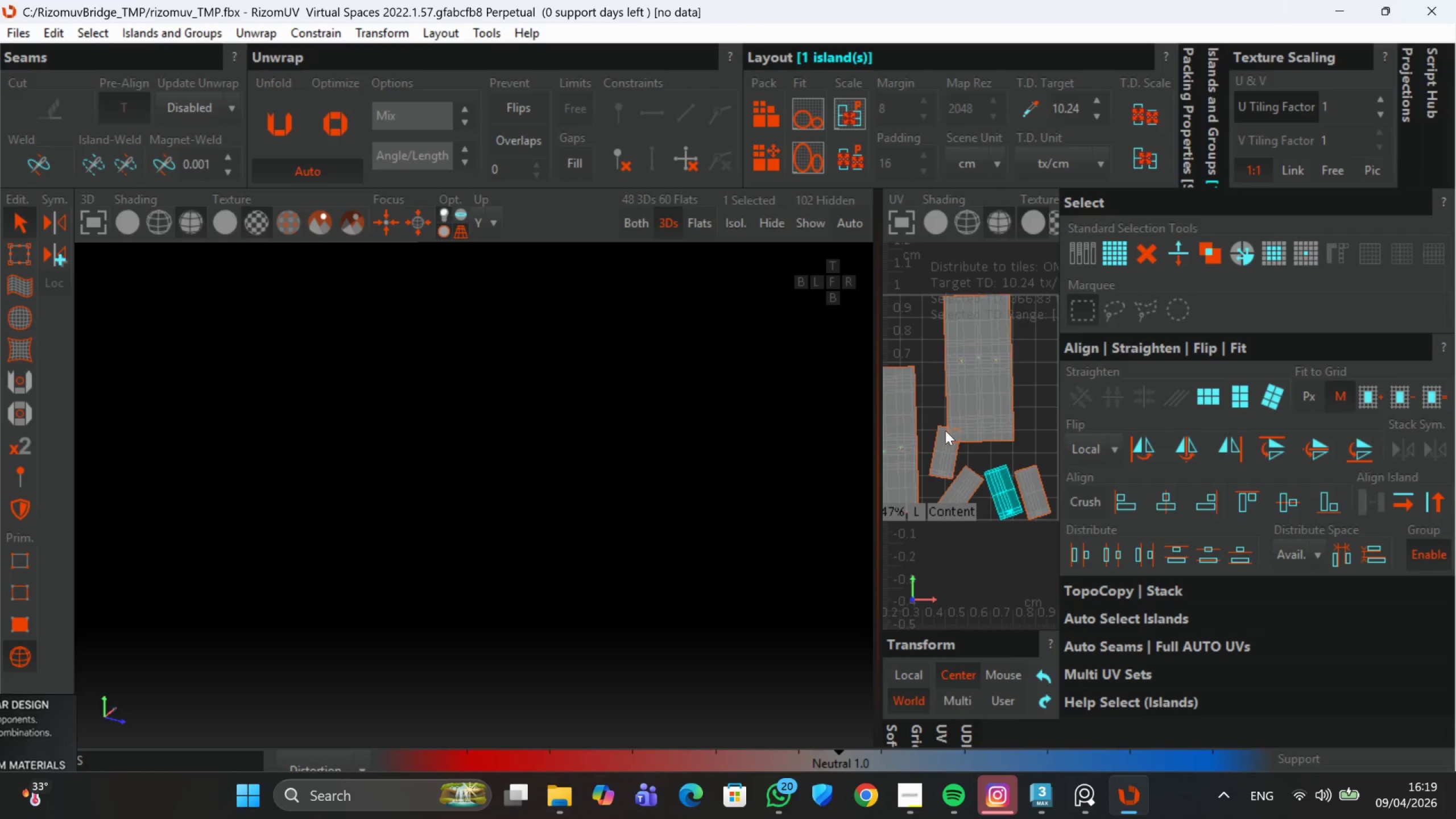 
scroll: coordinate [1024, 471], scroll_direction: up, amount: 1.0
 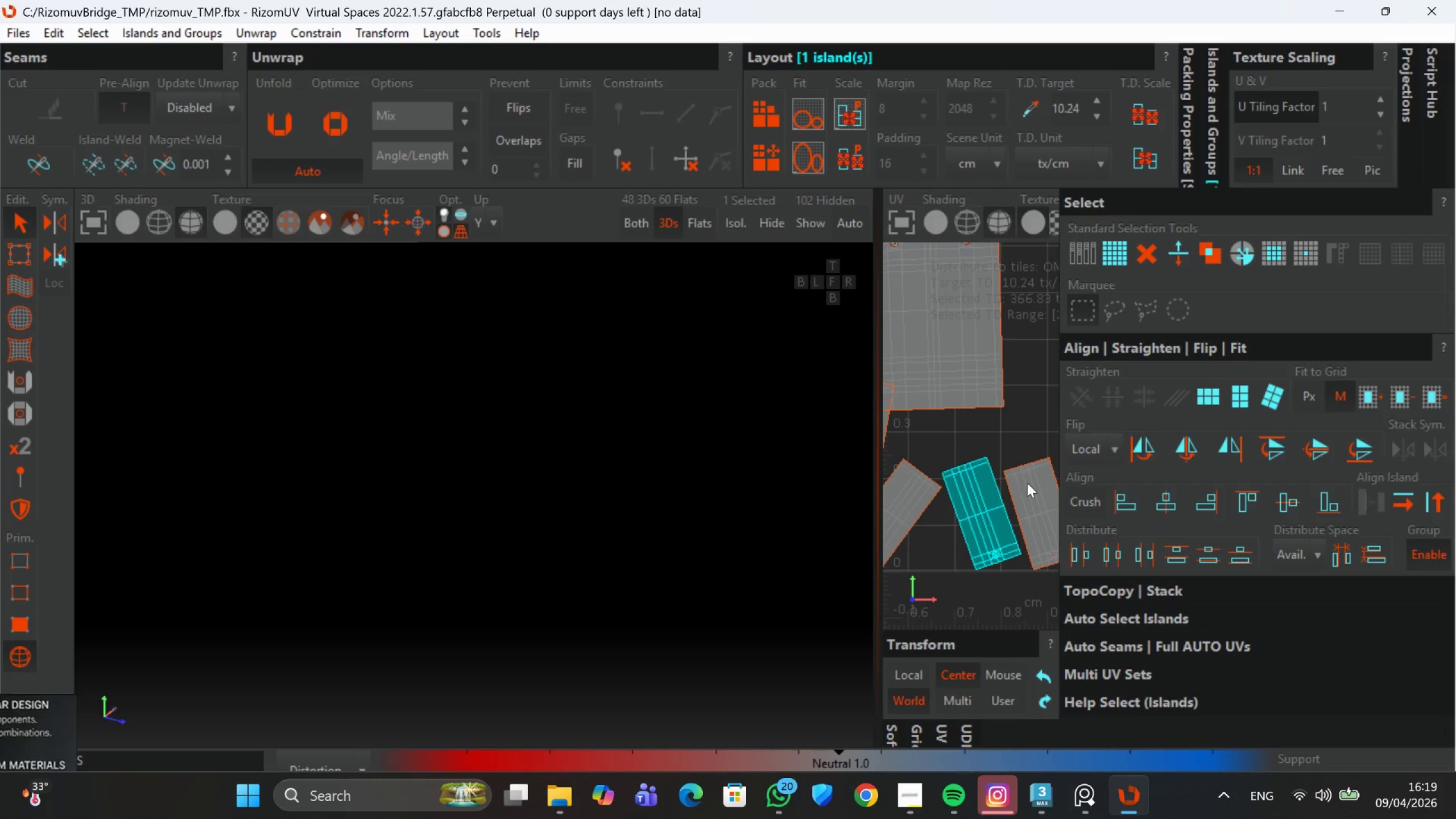 
hold_key(key=ControlLeft, duration=1.22)
left_click([1027, 483])
 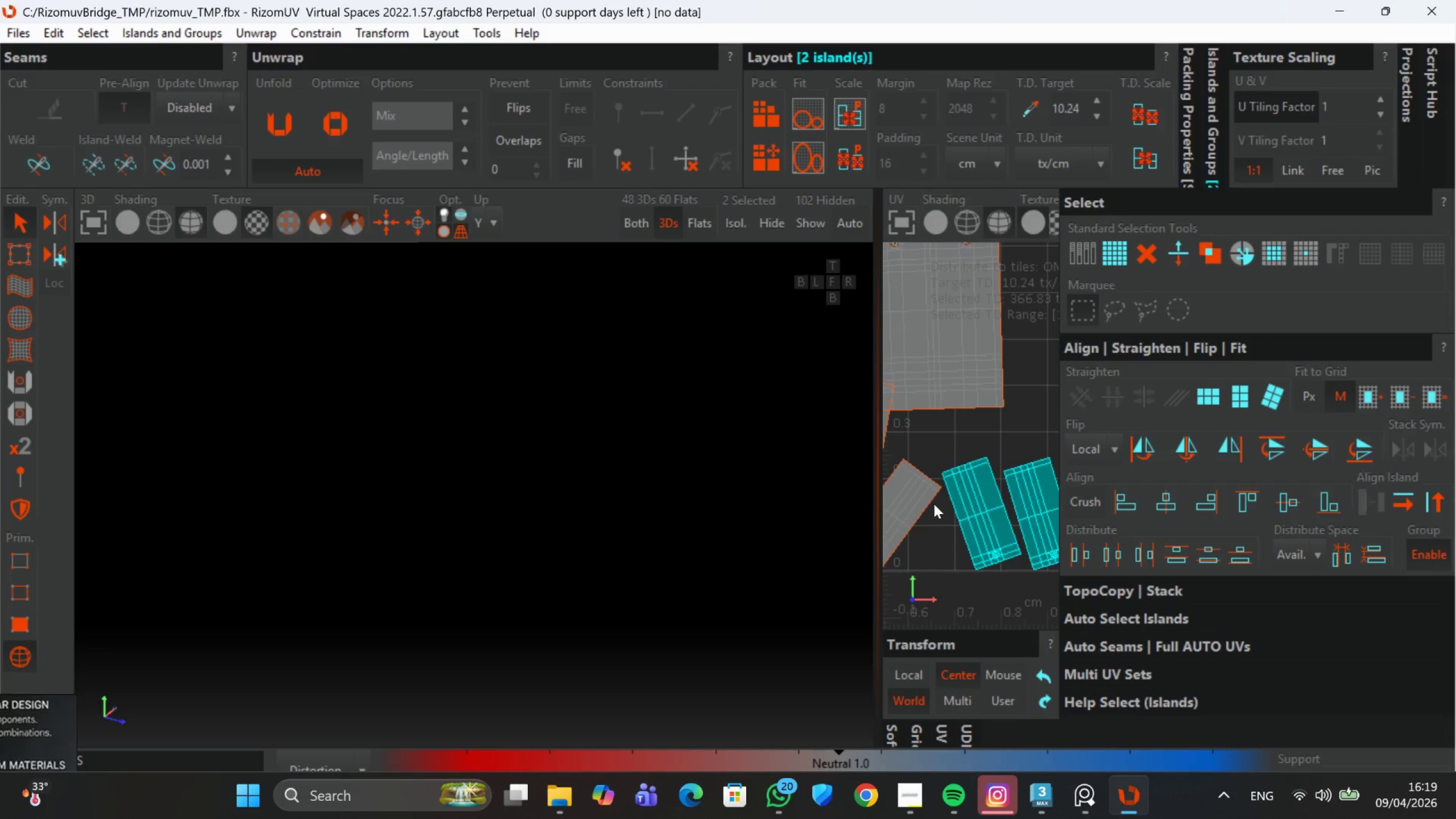 
left_click([933, 498])
 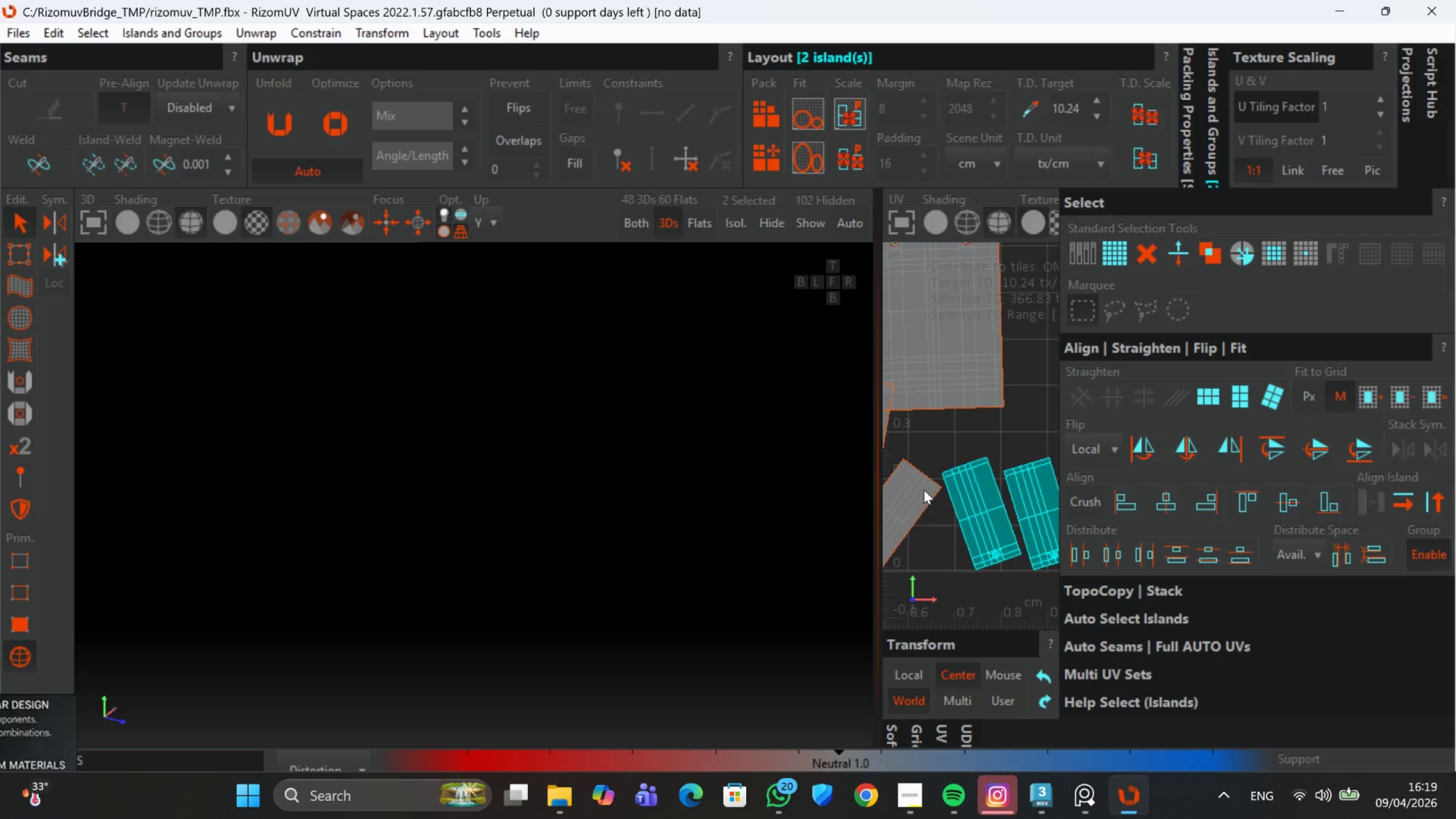 
hold_key(key=ControlLeft, duration=0.86)
left_click([928, 476])
 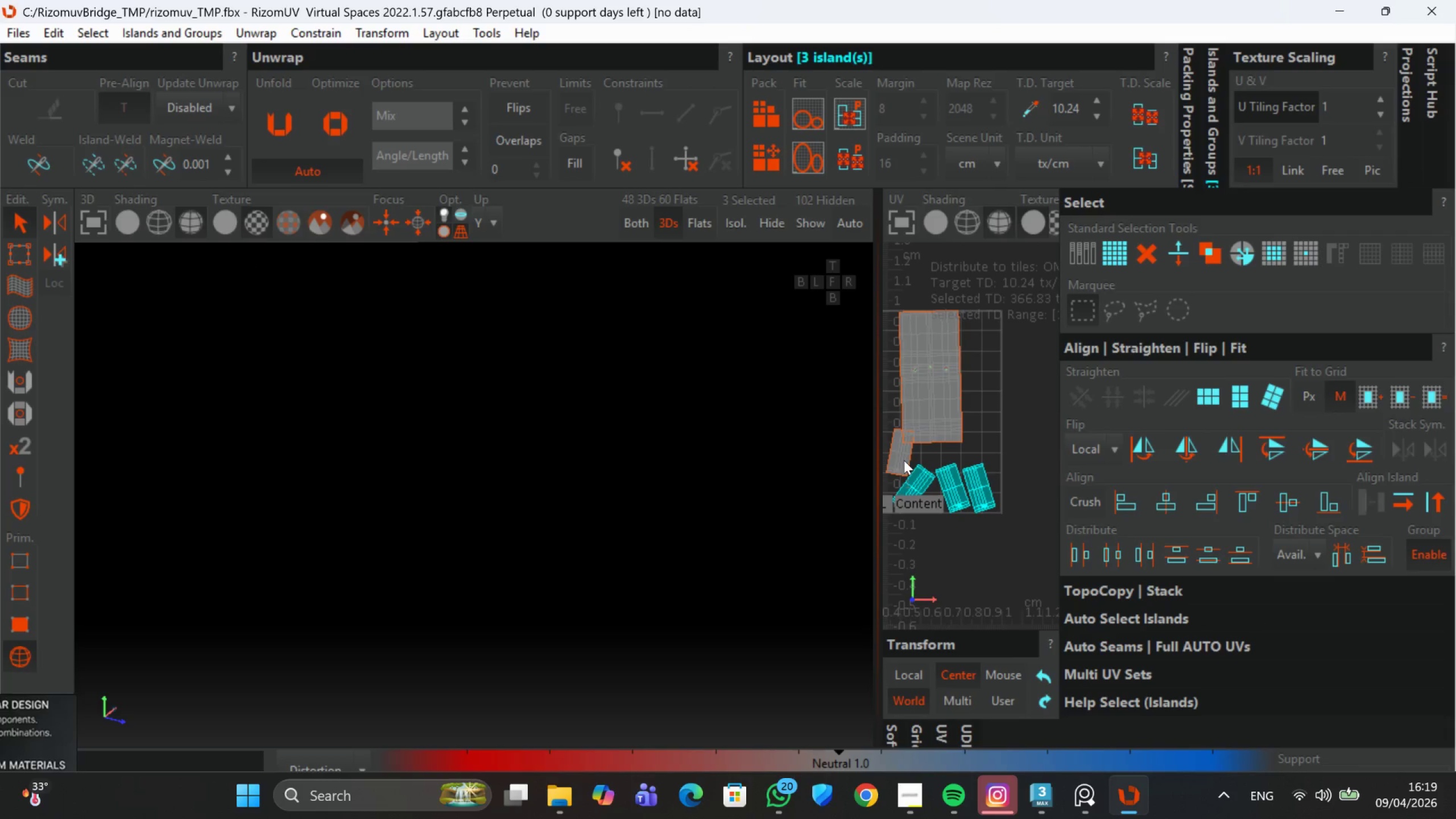 
scroll: coordinate [930, 468], scroll_direction: down, amount: 2.0
 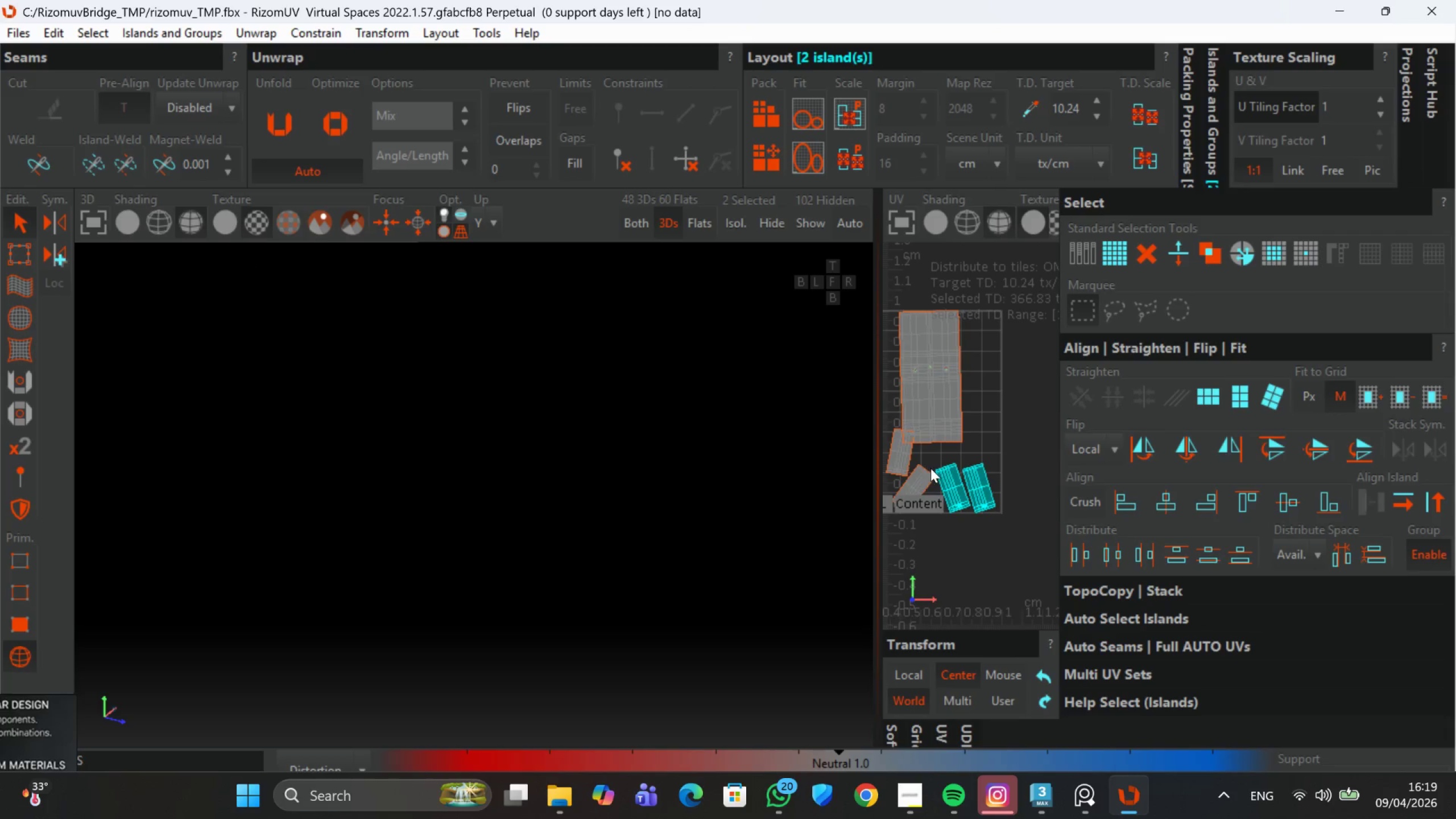 
double_click([904, 458])
 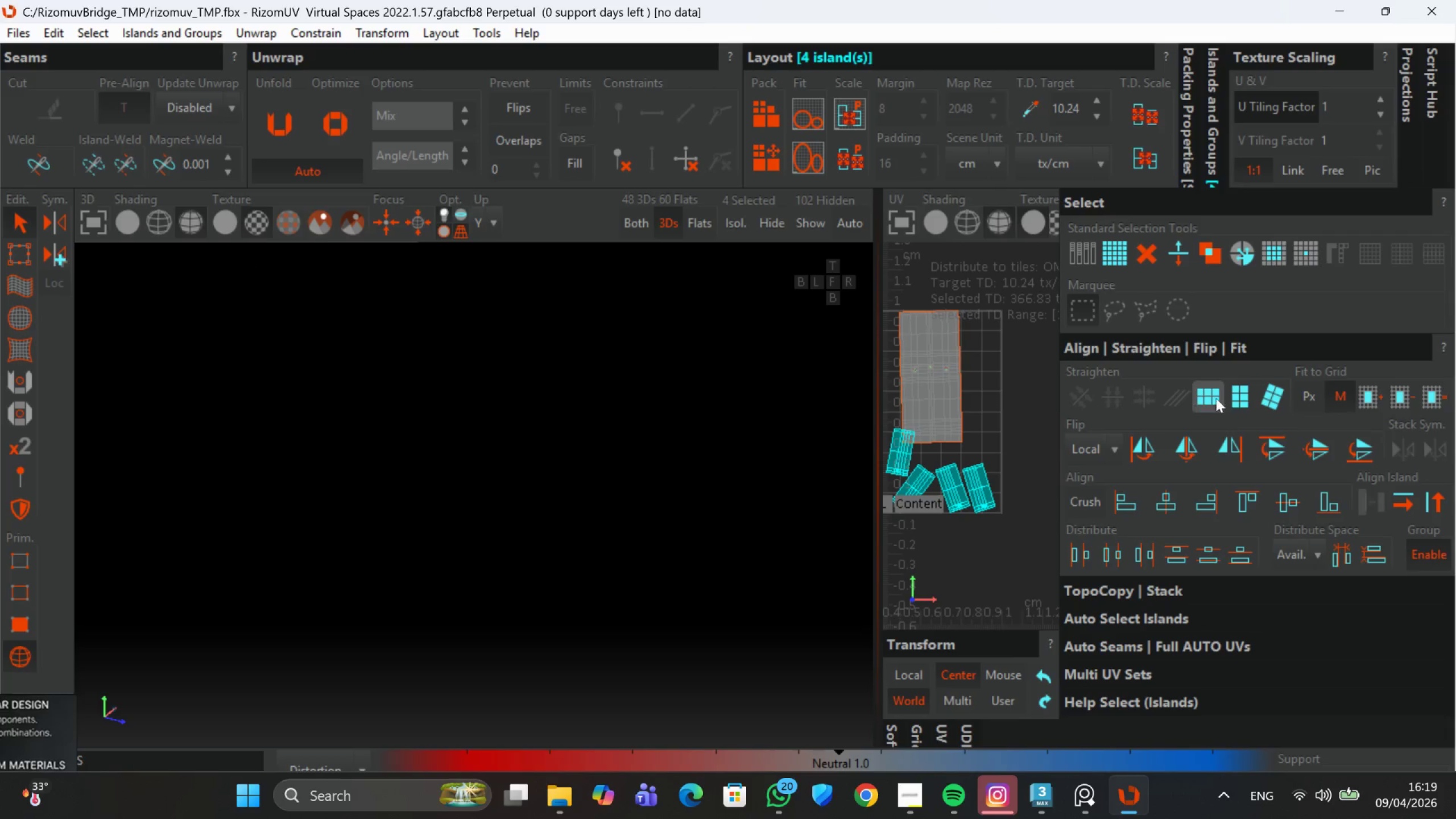 
left_click([1231, 395])
 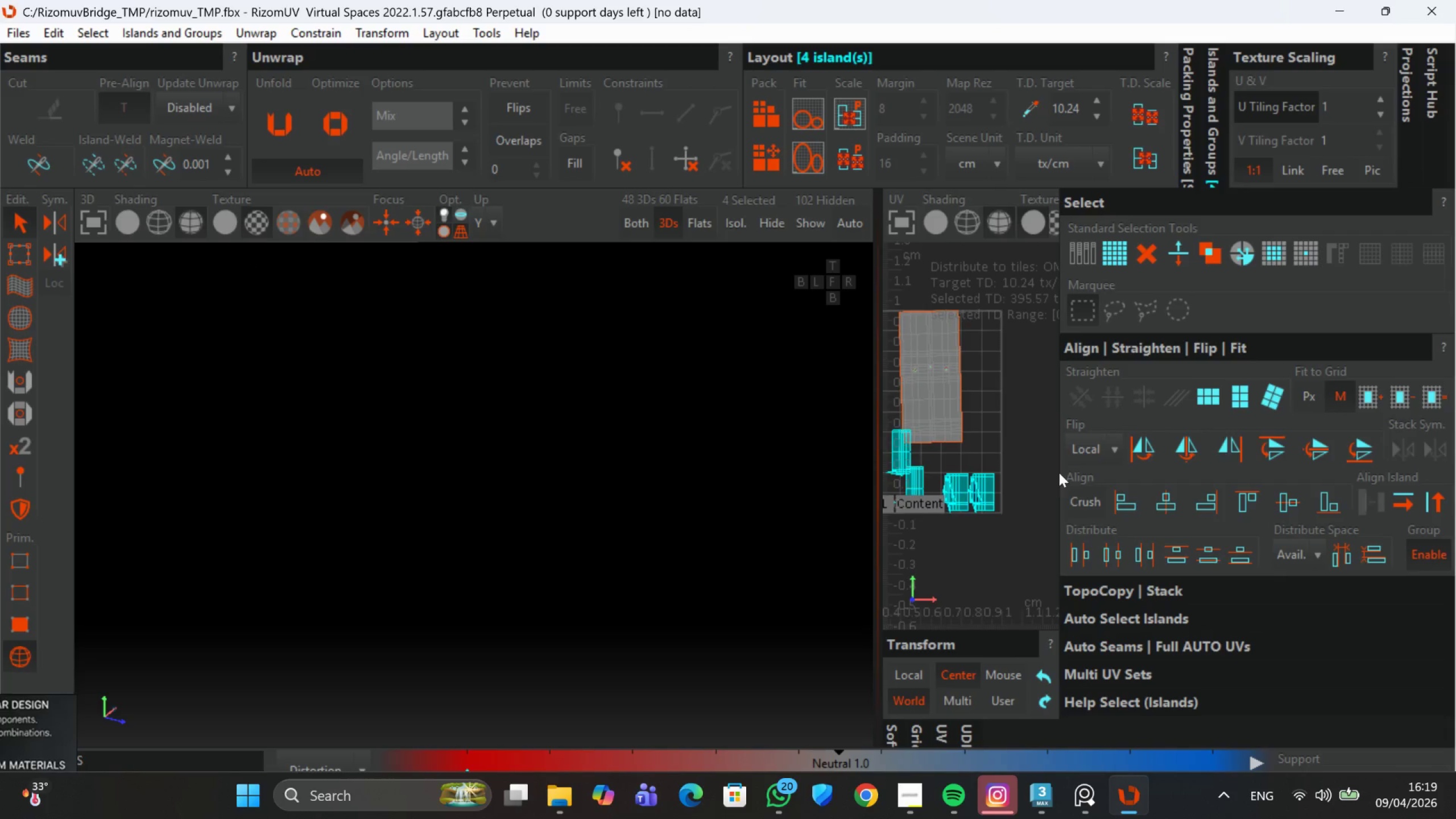 
scroll: coordinate [1011, 474], scroll_direction: down, amount: 1.0
 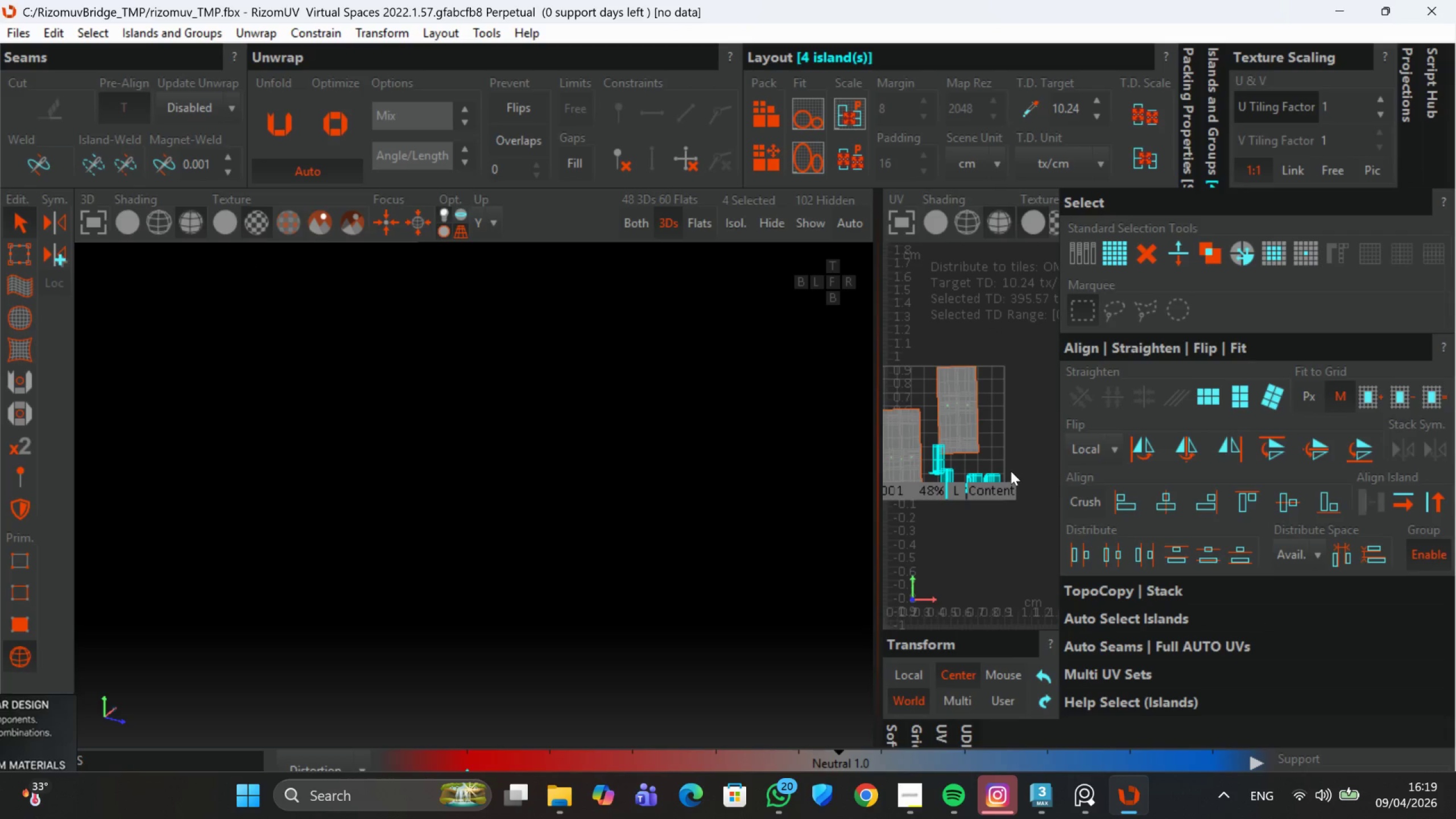 
key(Control+Z)
 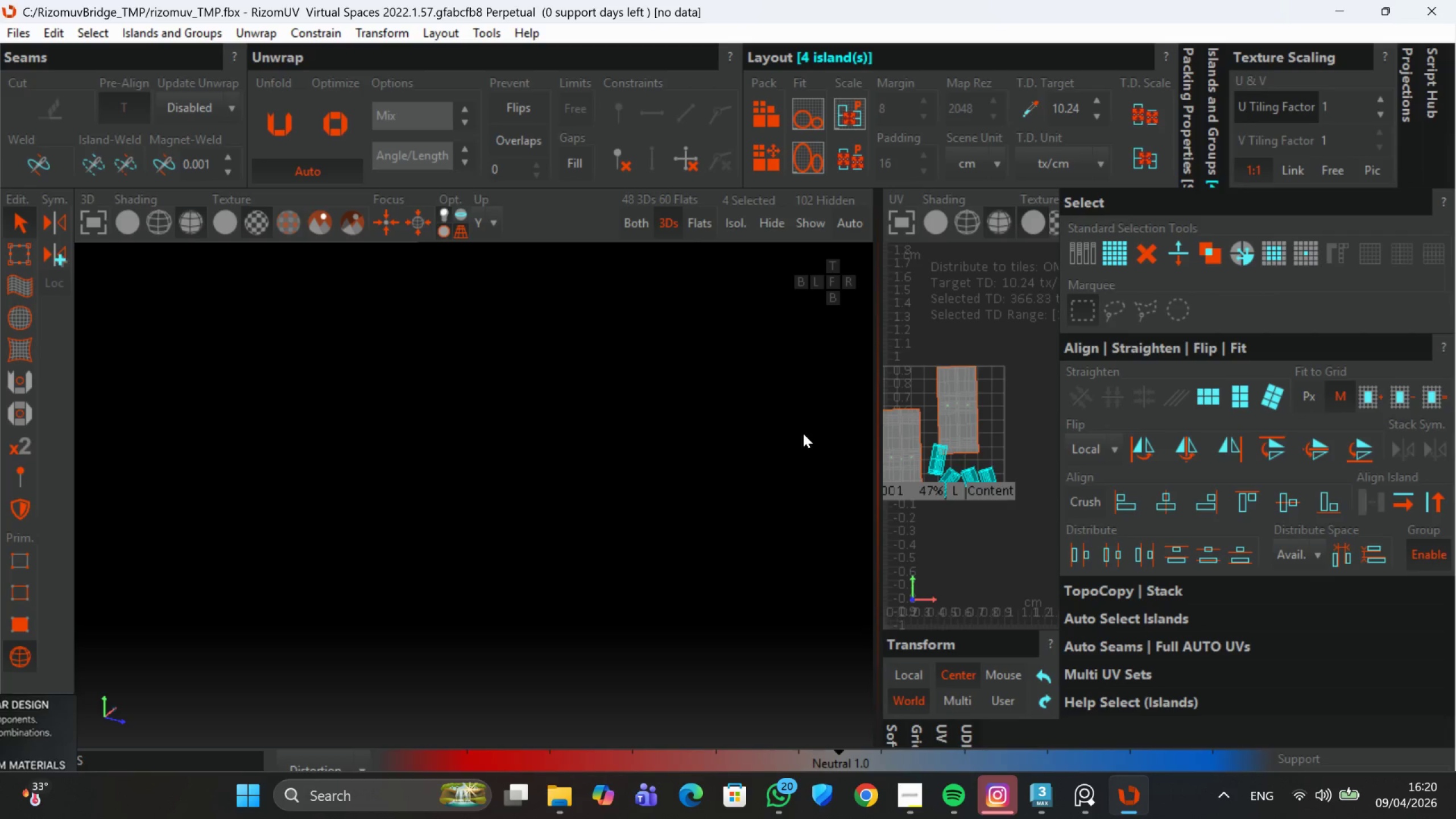 
scroll: coordinate [991, 464], scroll_direction: up, amount: 1.0
 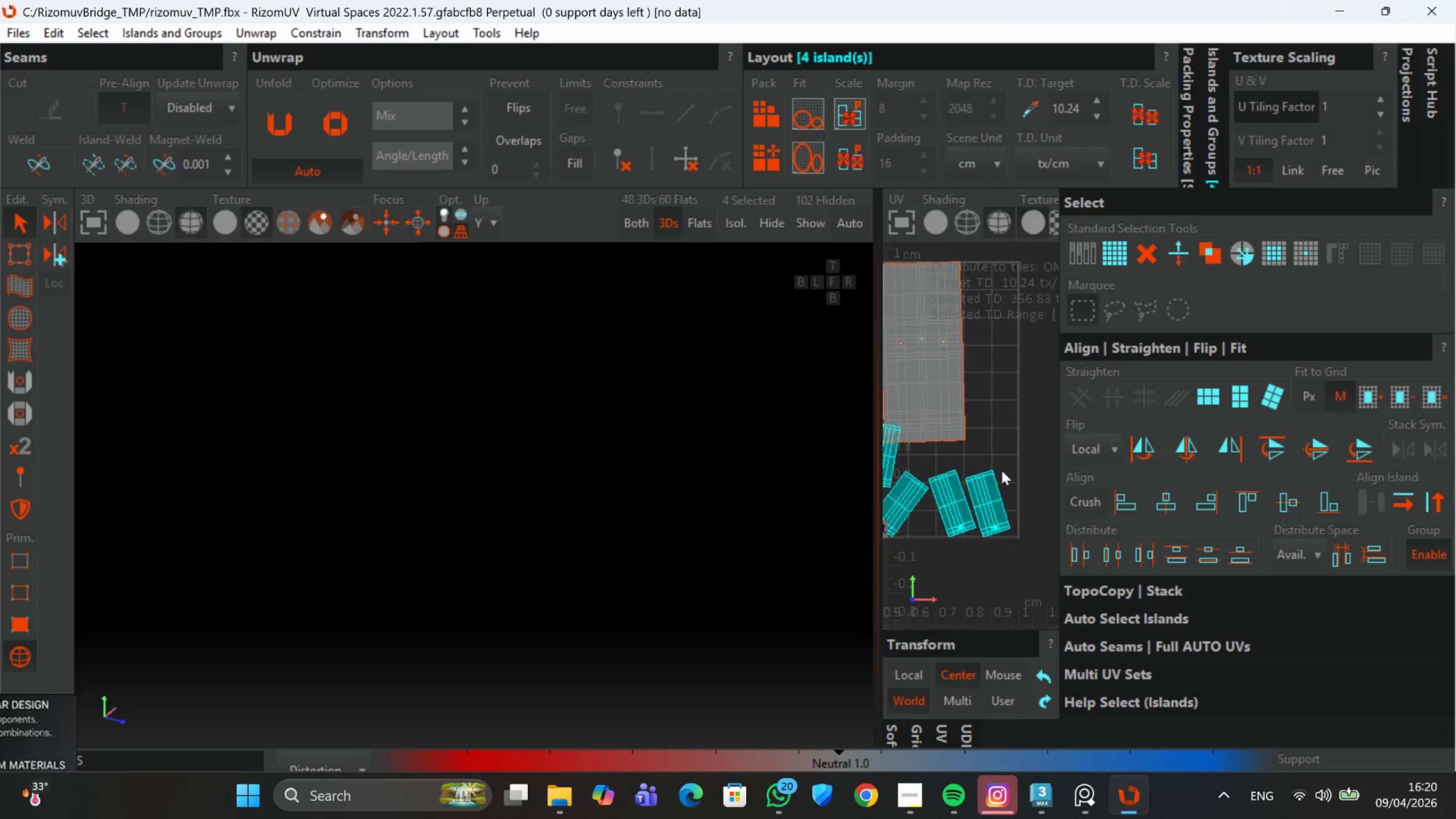 
left_click([978, 490])
 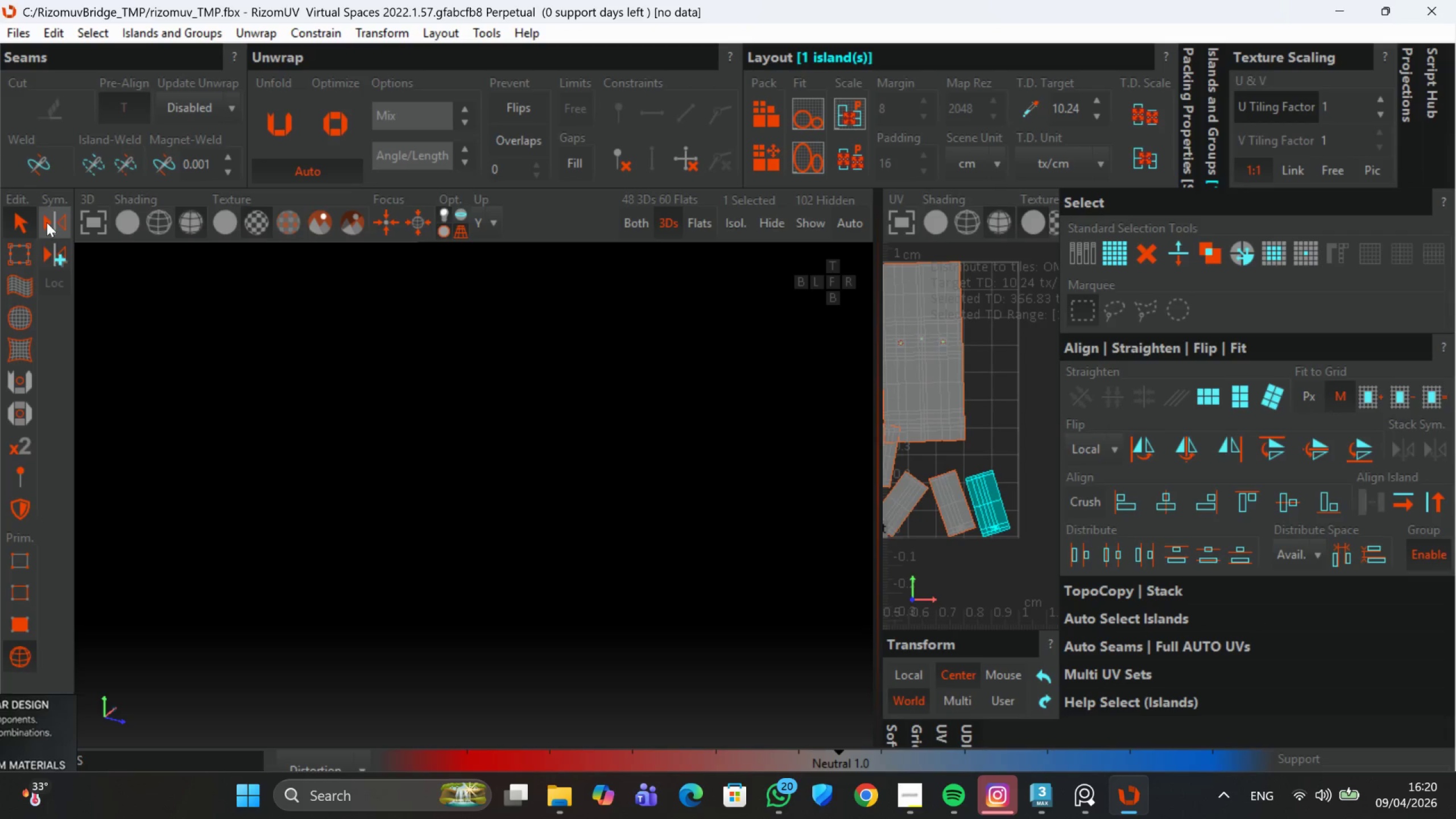 
left_click([33, 241])
 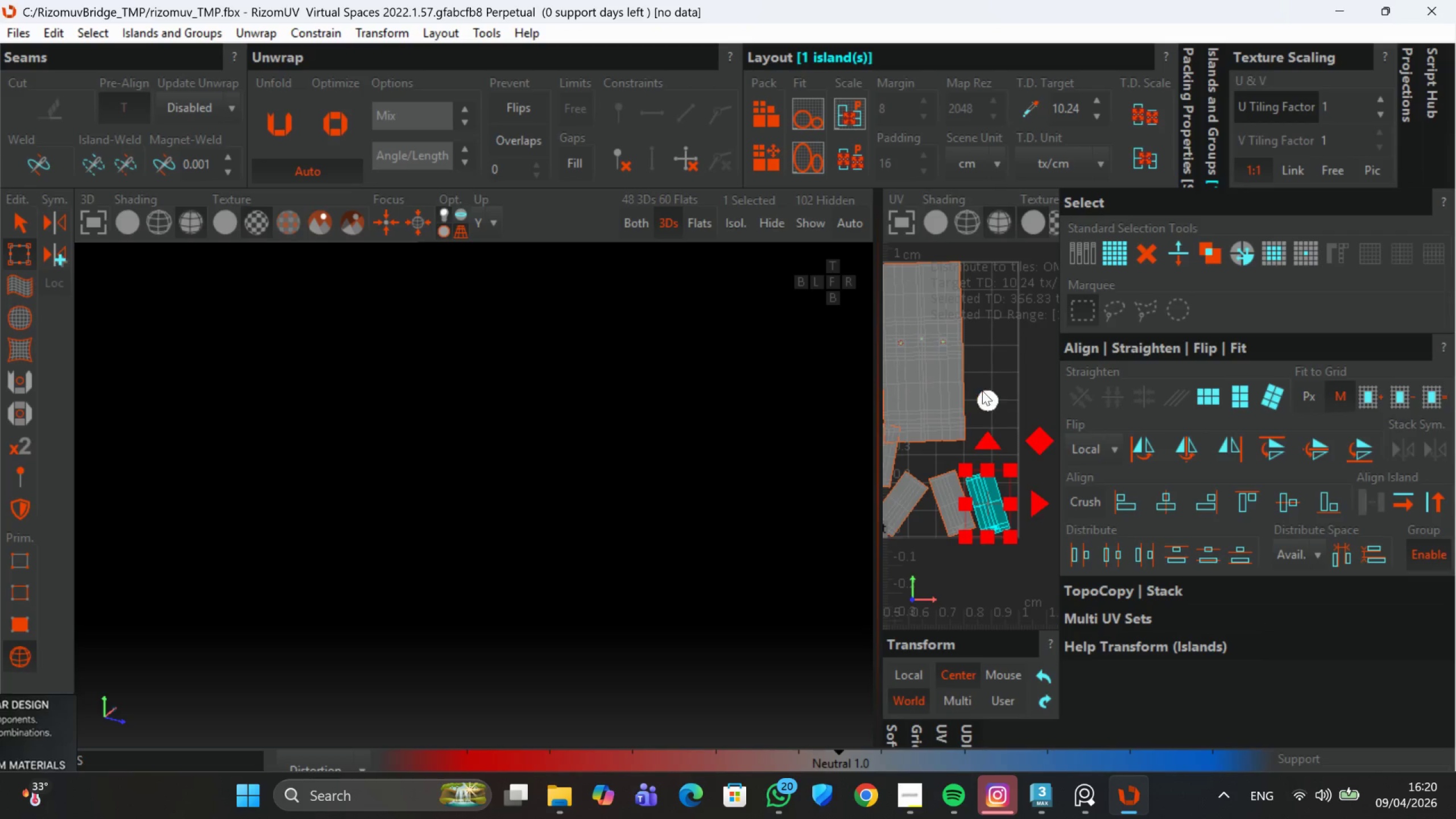 
left_click_drag(start_coordinate=[986, 395], to_coordinate=[989, 424])
 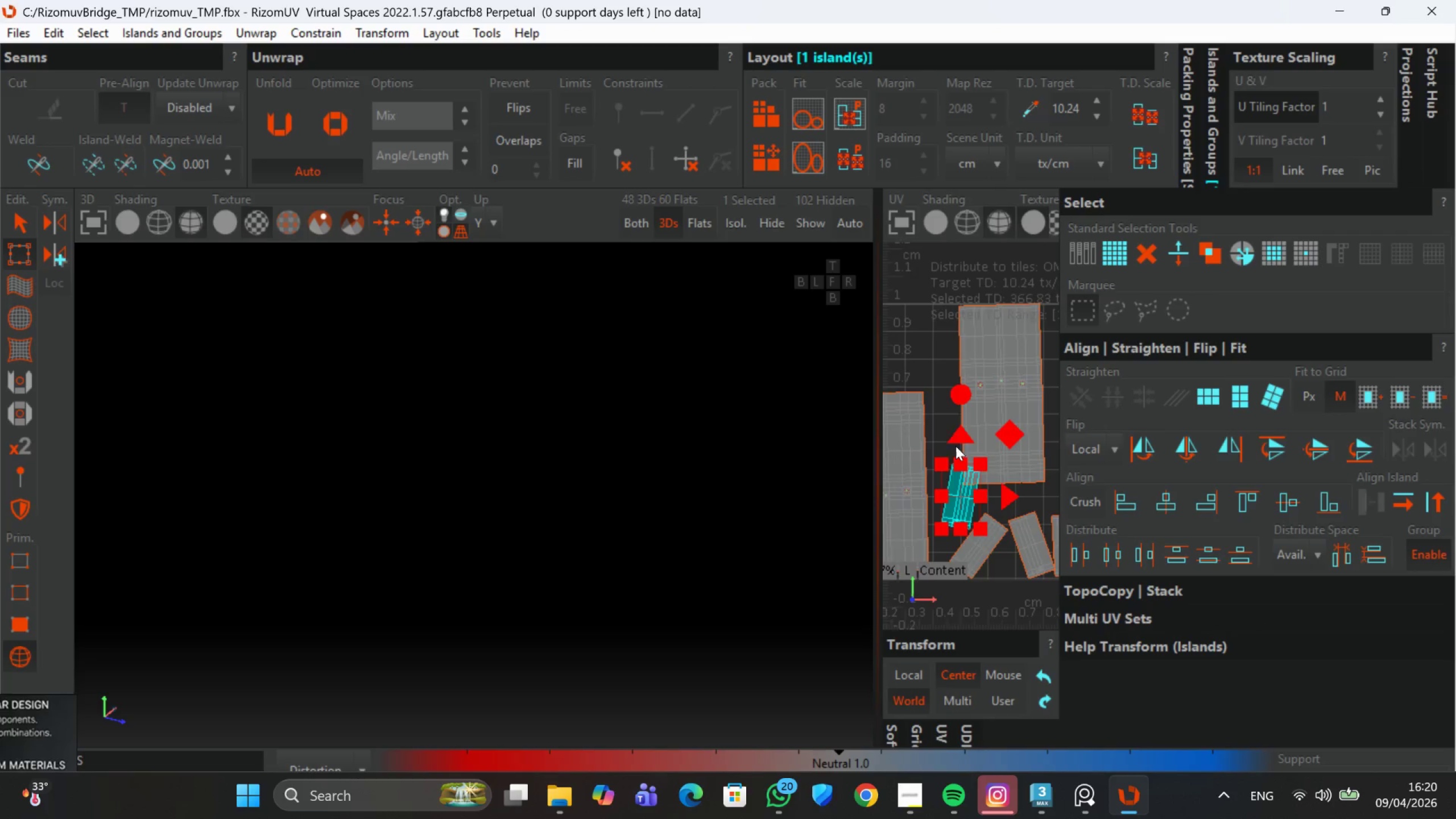 
left_click_drag(start_coordinate=[966, 374], to_coordinate=[964, 346])
 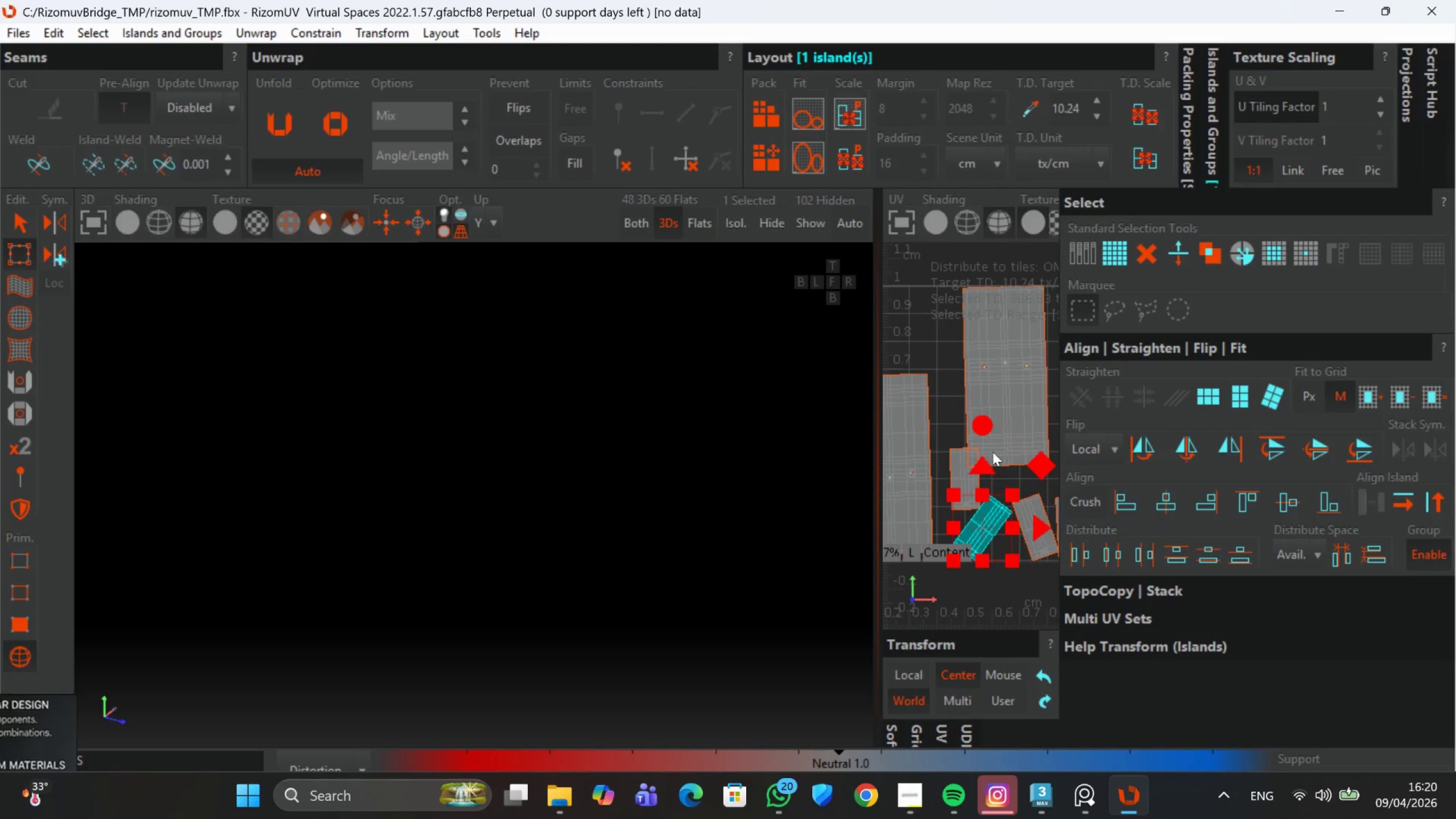 
left_click_drag(start_coordinate=[985, 427], to_coordinate=[978, 347])
 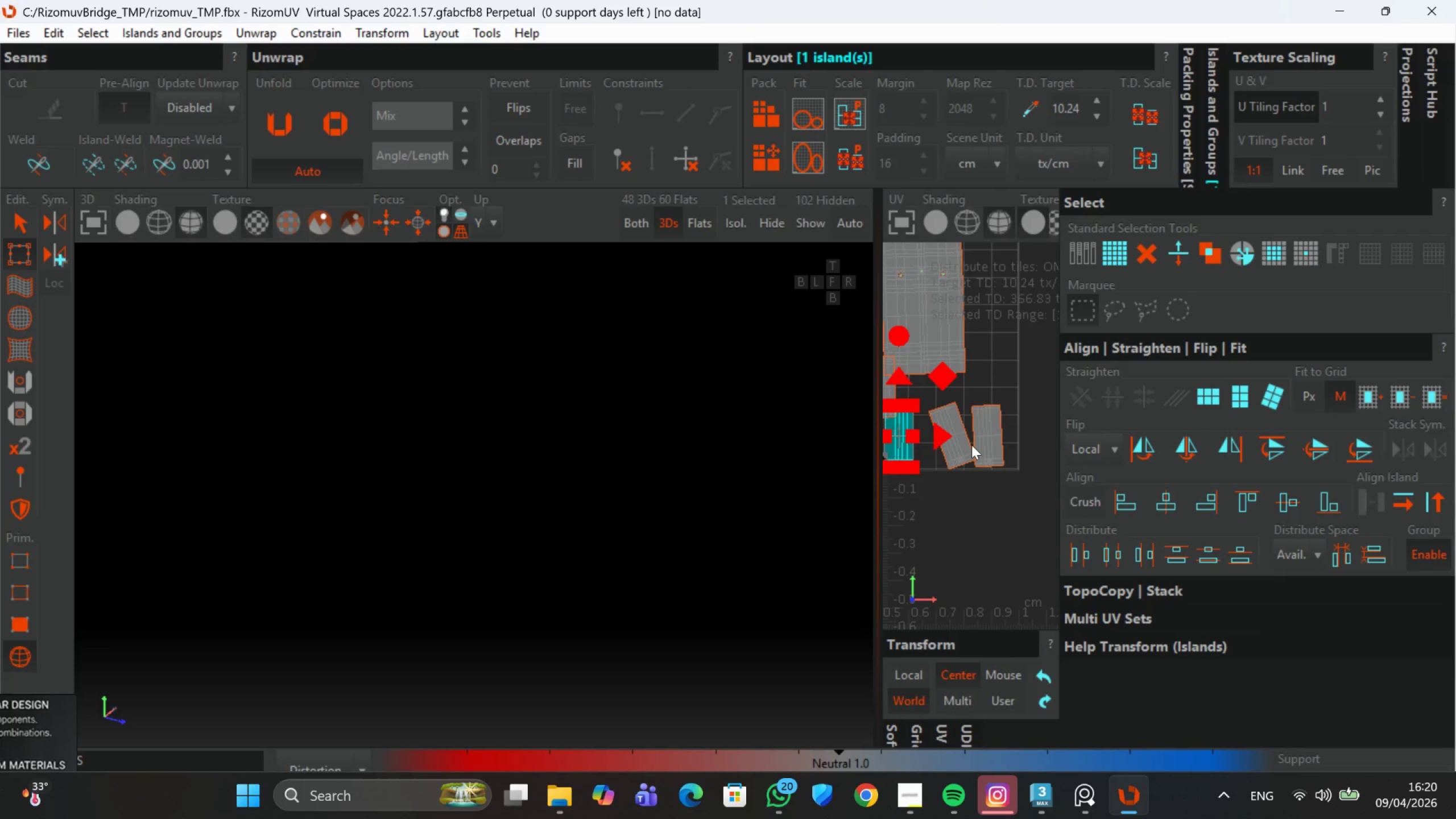 
left_click([958, 444])
 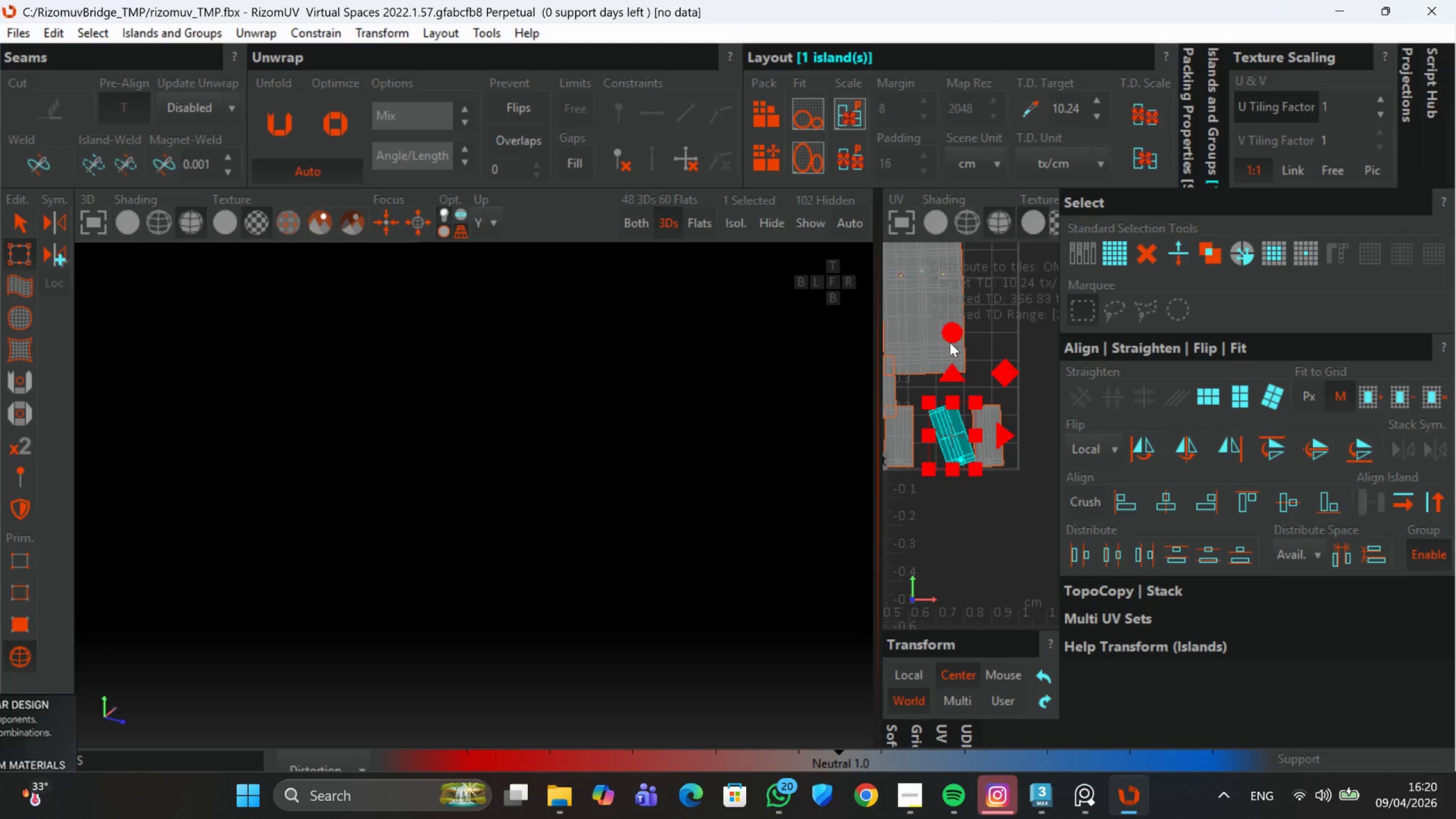 
left_click_drag(start_coordinate=[950, 336], to_coordinate=[965, 375])
 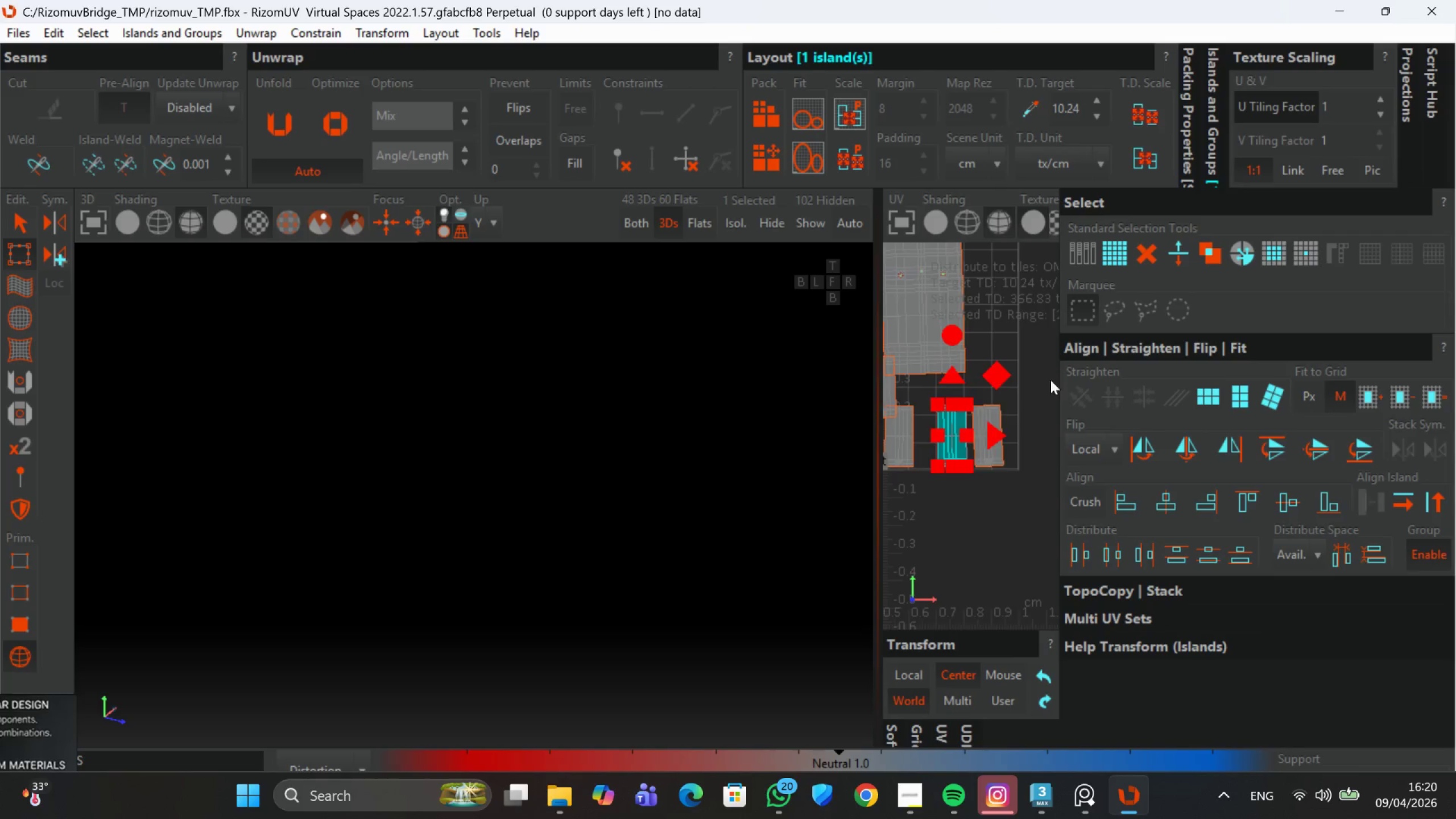 
scroll: coordinate [1043, 398], scroll_direction: down, amount: 2.0
 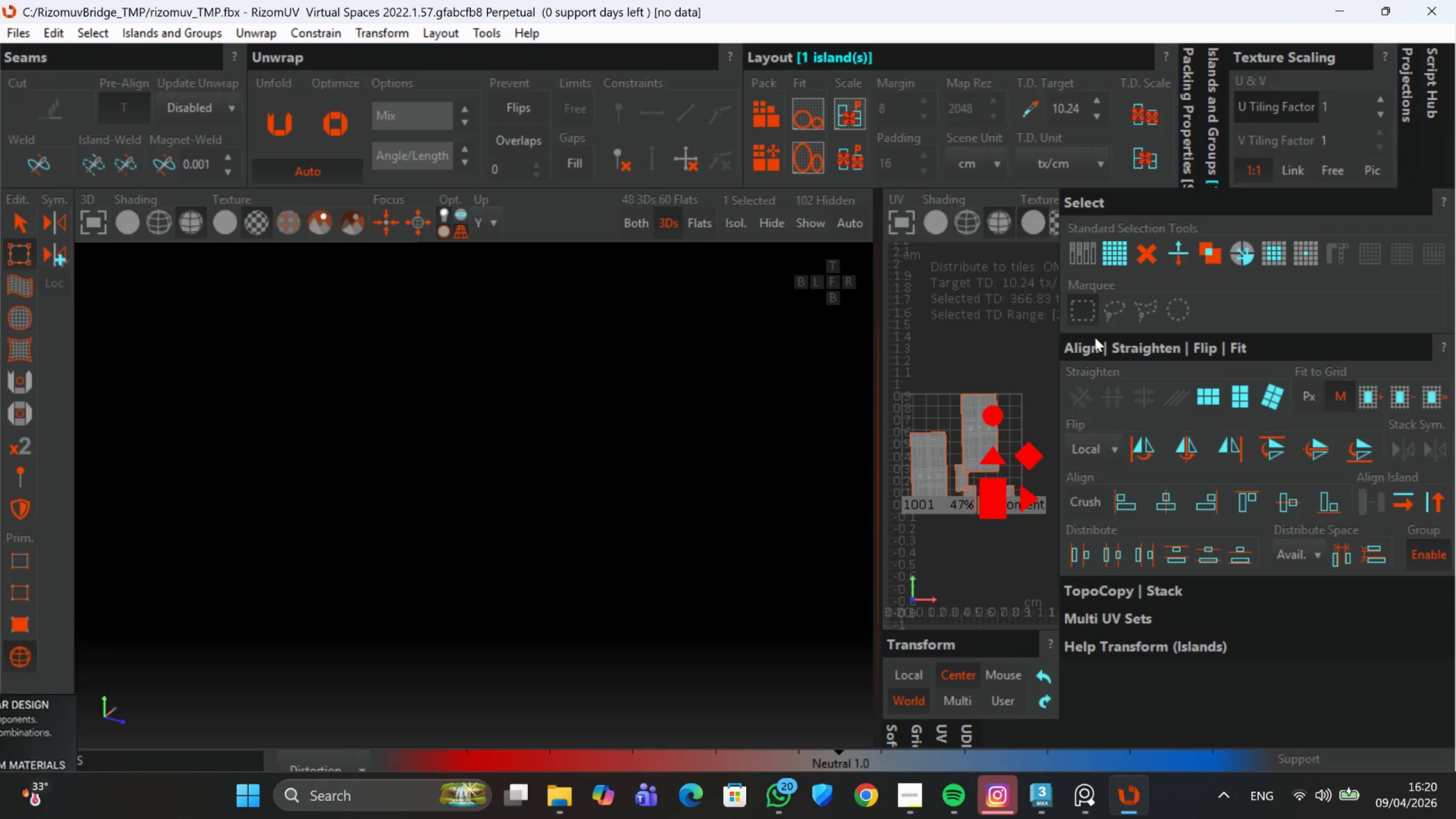 
left_click([992, 551])
 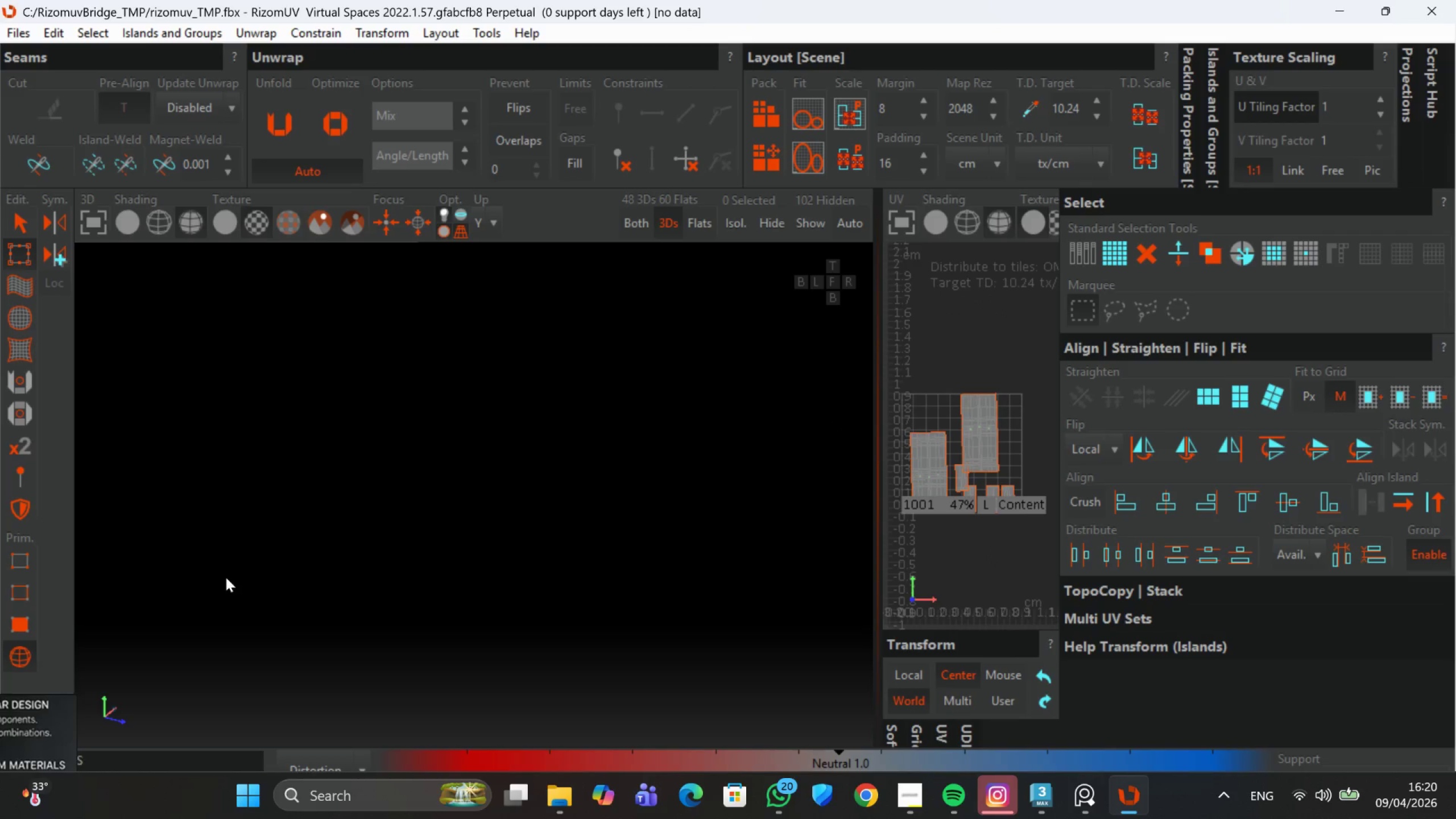 
left_click_drag(start_coordinate=[1048, 557], to_coordinate=[879, 339])
 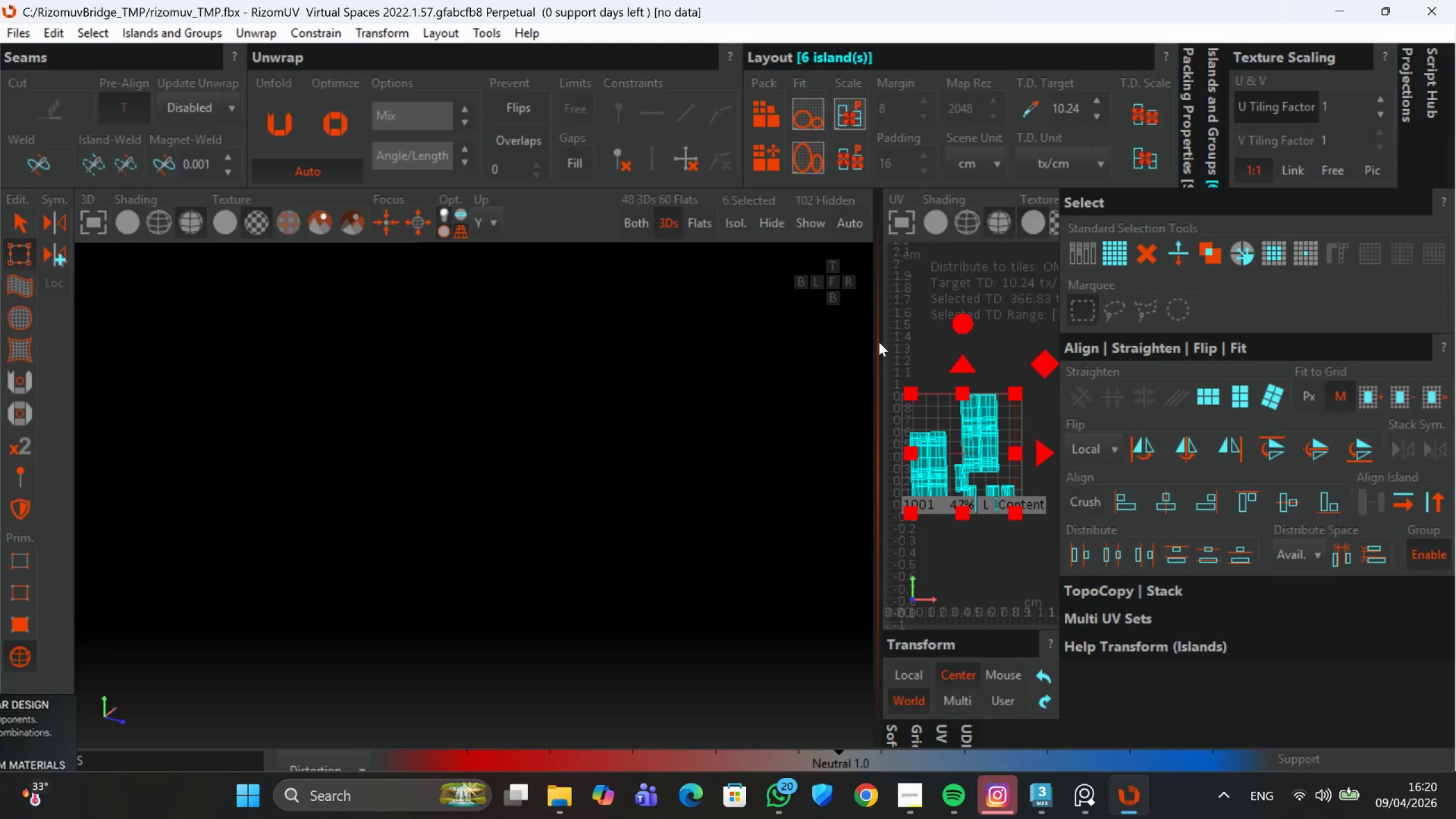 
left_click([754, 152])
 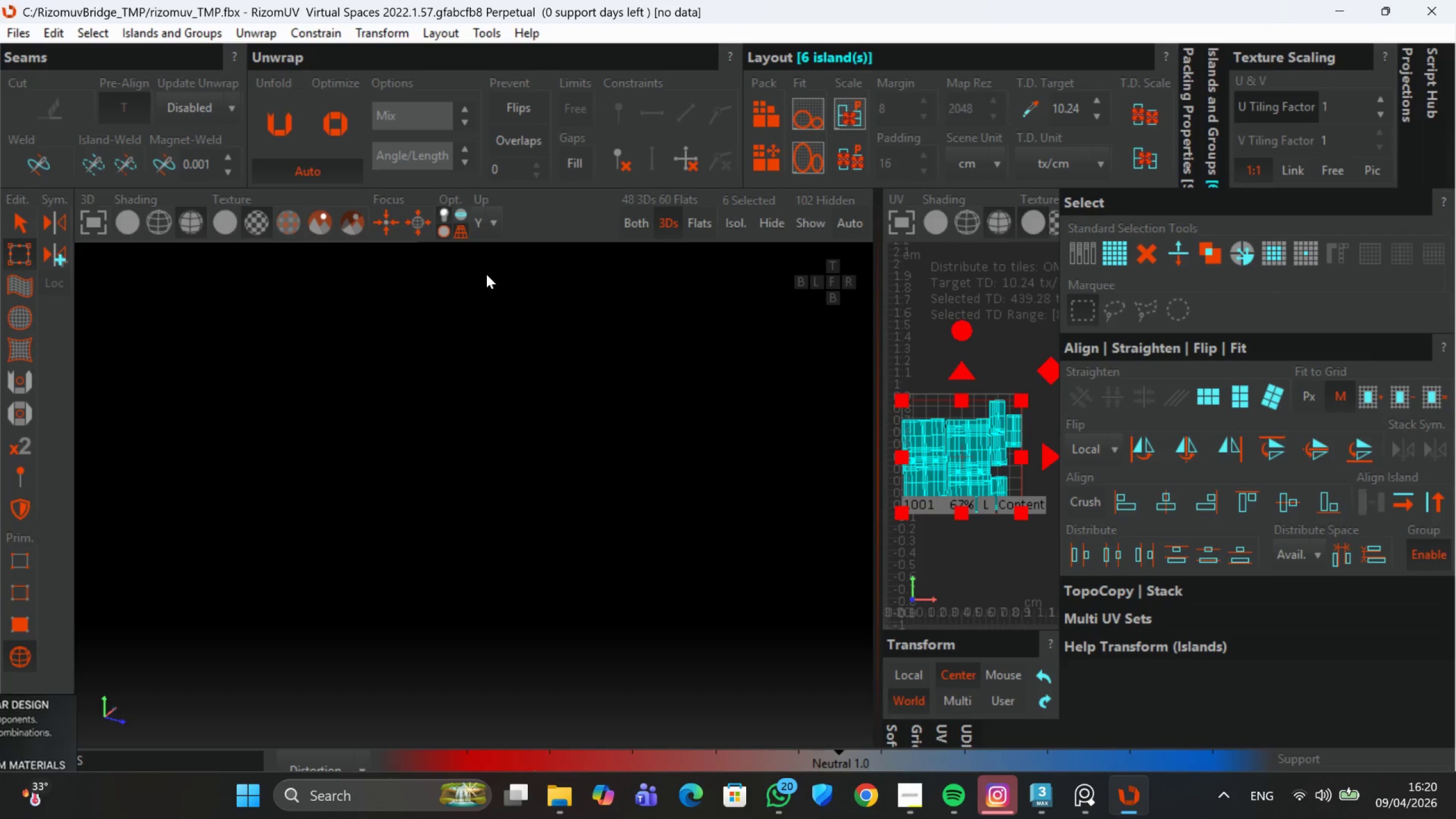 
left_click([723, 226])
 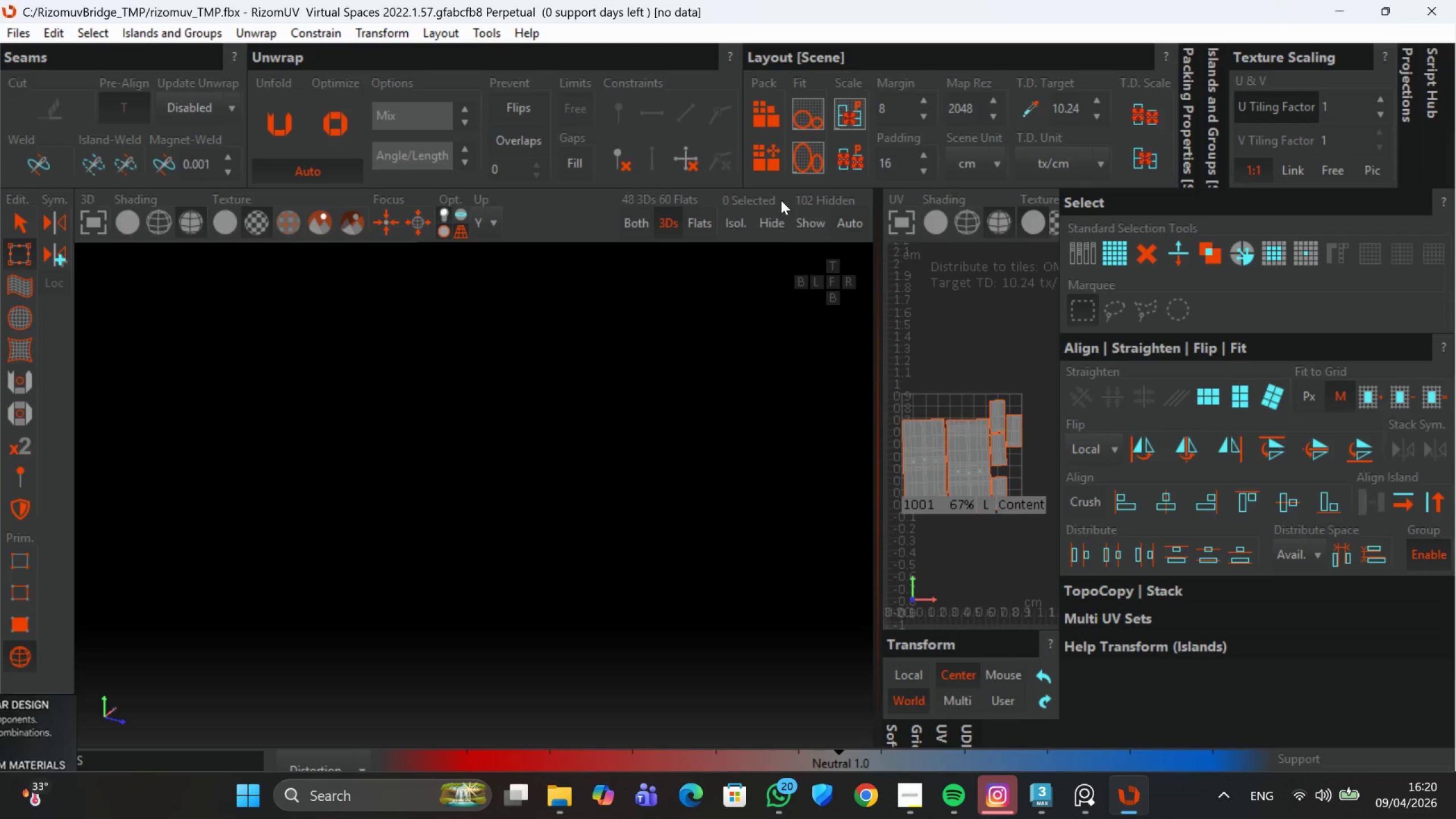 
left_click([793, 222])
 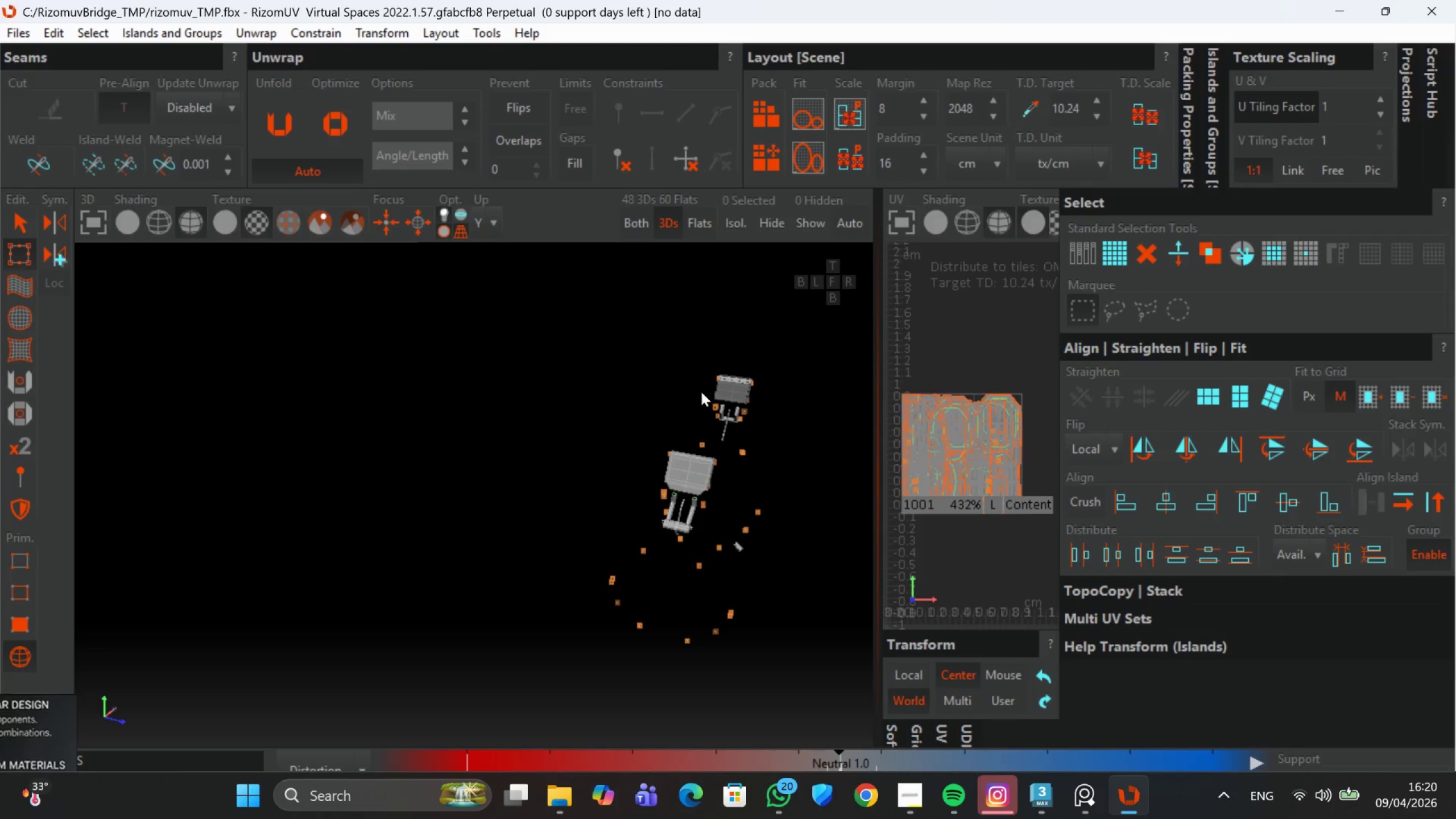 
scroll: coordinate [660, 374], scroll_direction: up, amount: 2.0
 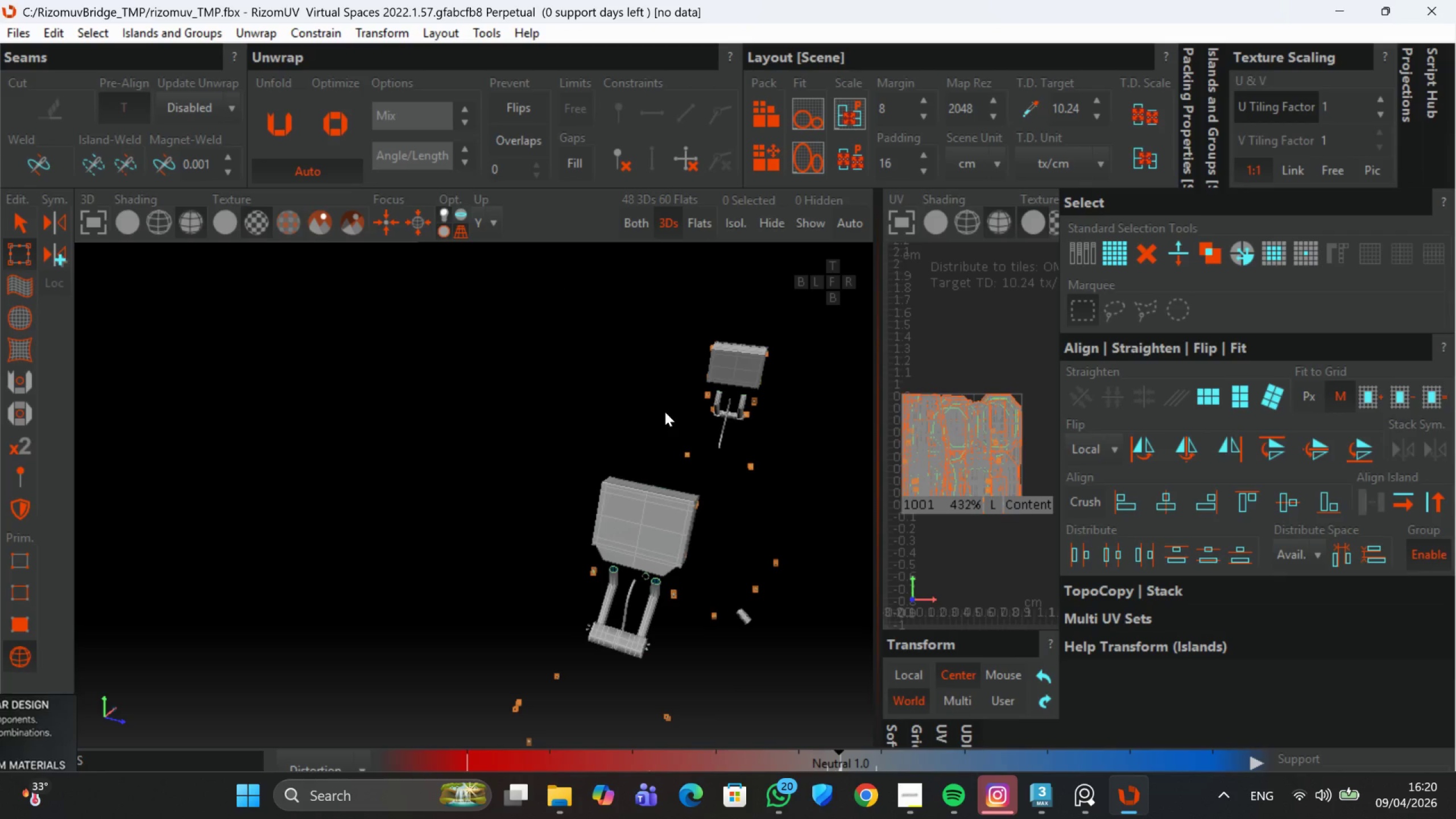 
hold_key(key=AltLeft, duration=0.71)
 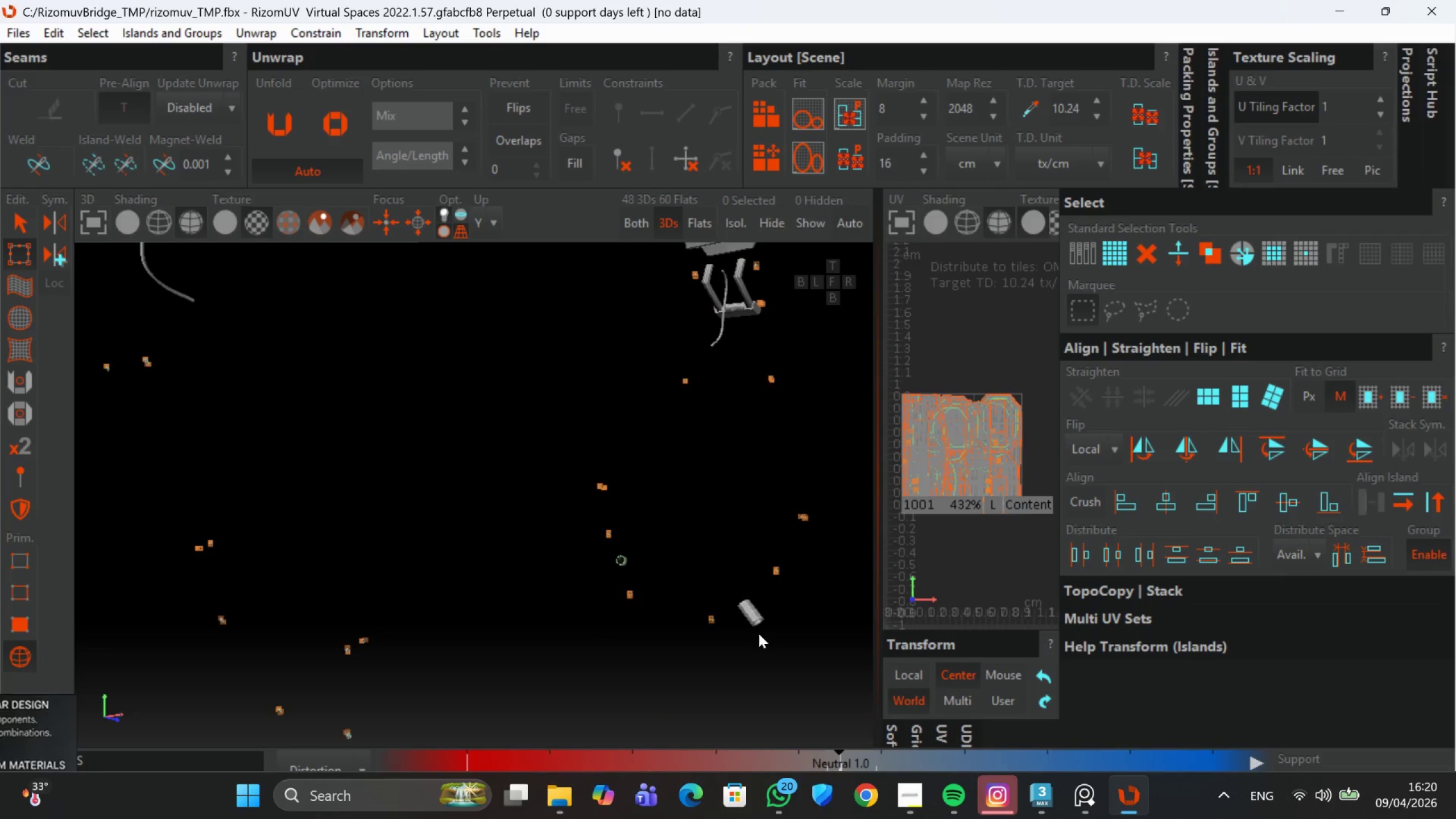 
scroll: coordinate [751, 613], scroll_direction: up, amount: 3.0
 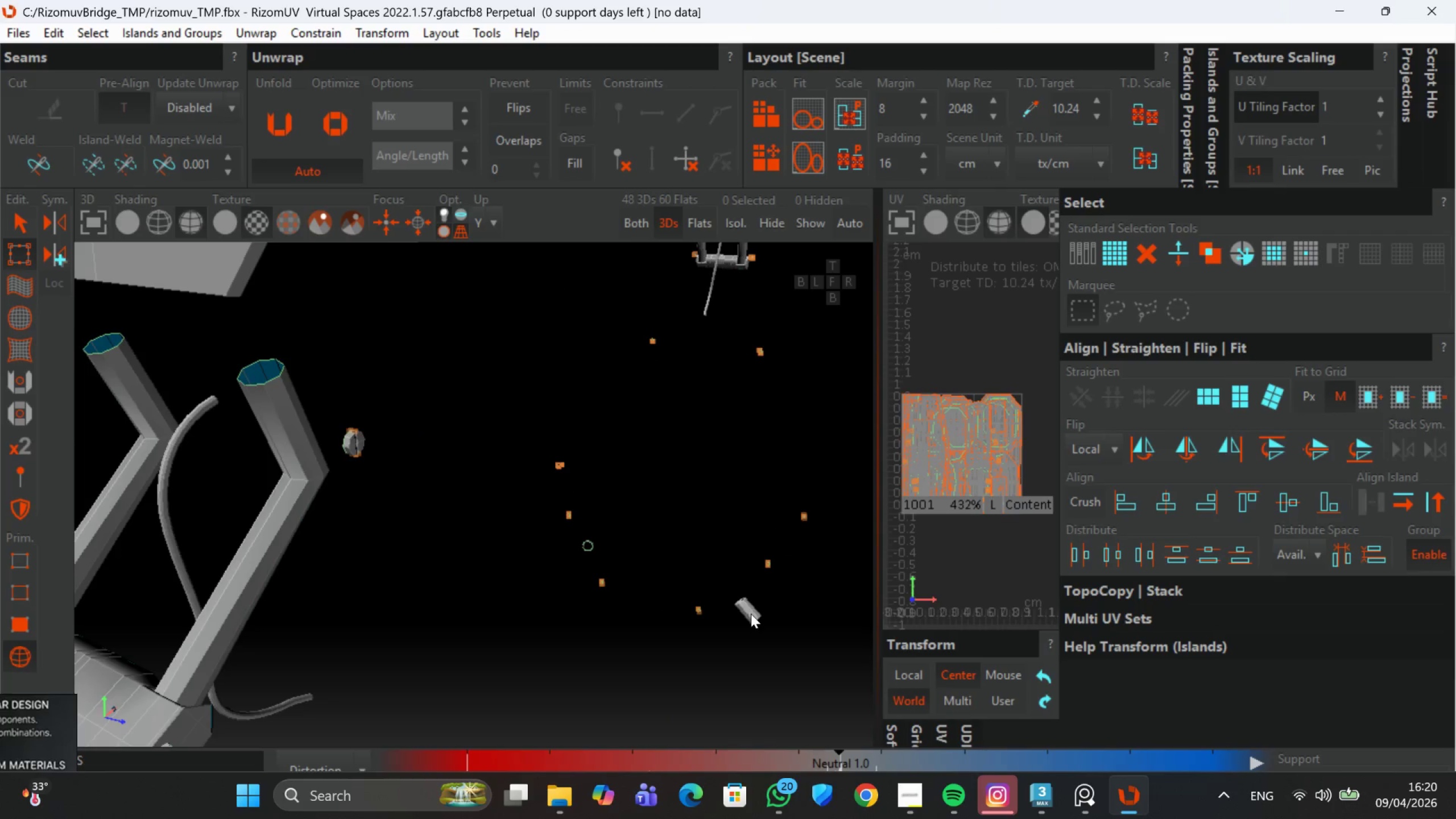 
scroll: coordinate [638, 572], scroll_direction: down, amount: 3.0
 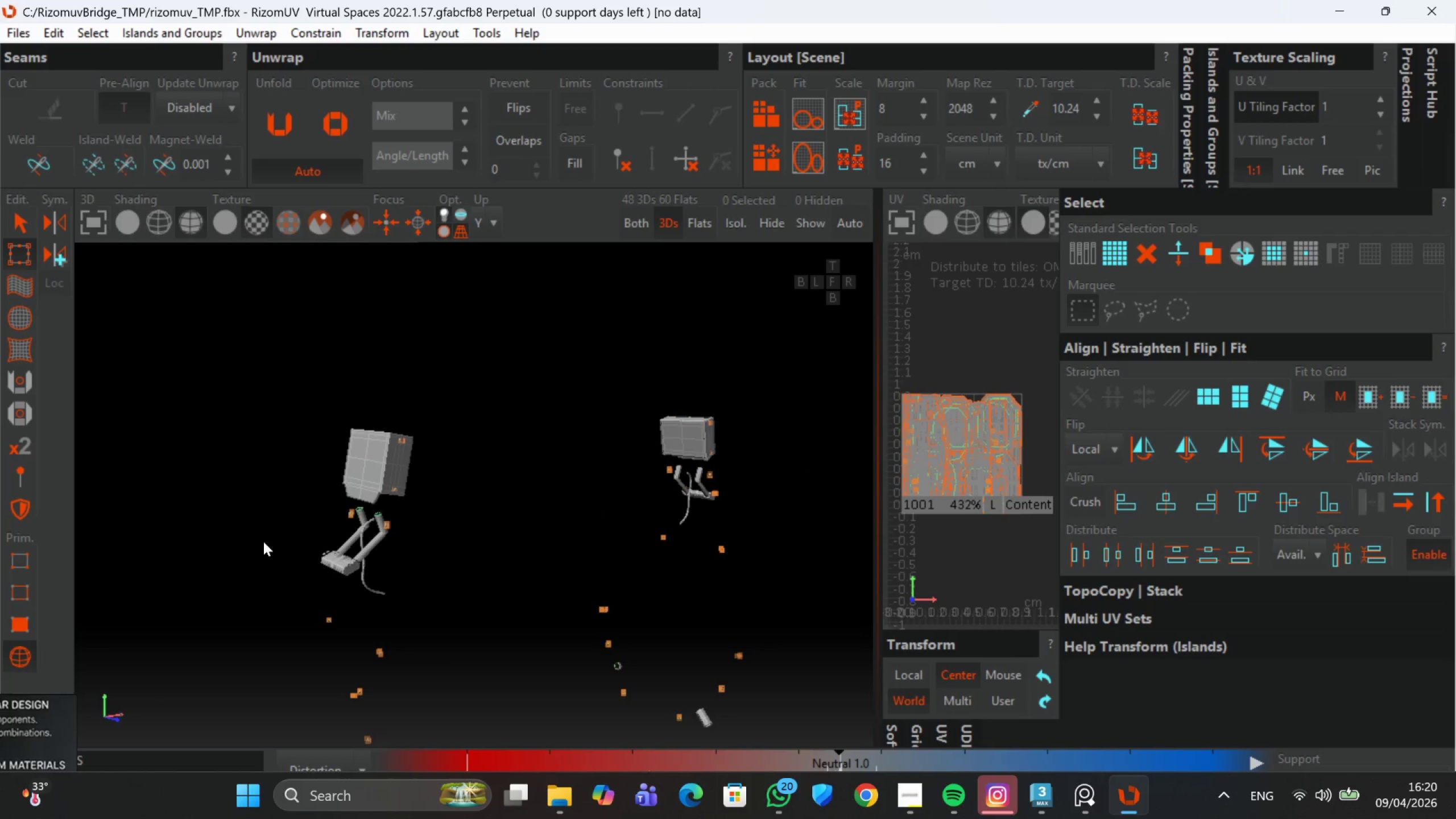 
left_click([391, 467])
 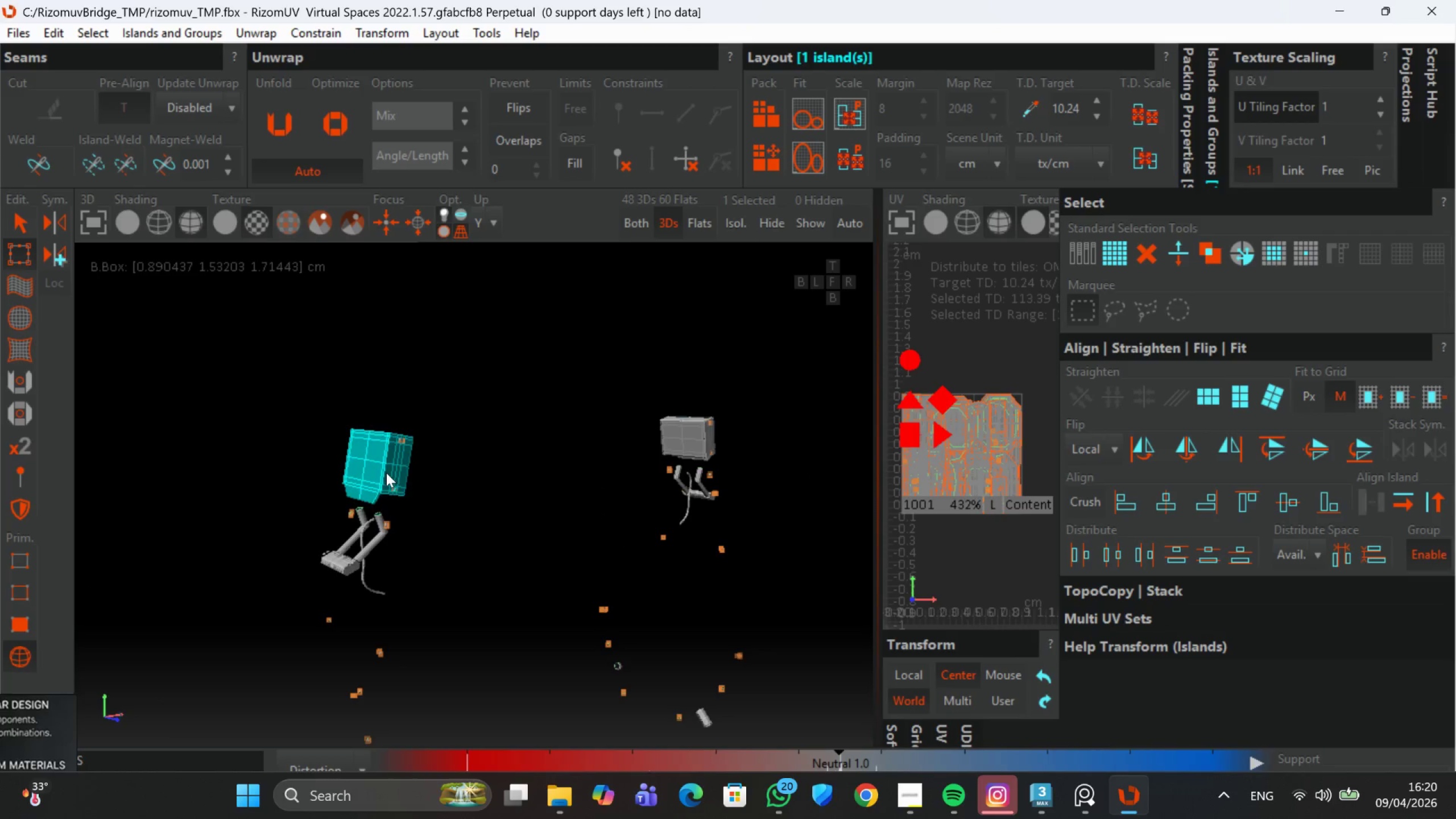 
hold_key(key=ControlLeft, duration=0.58)
 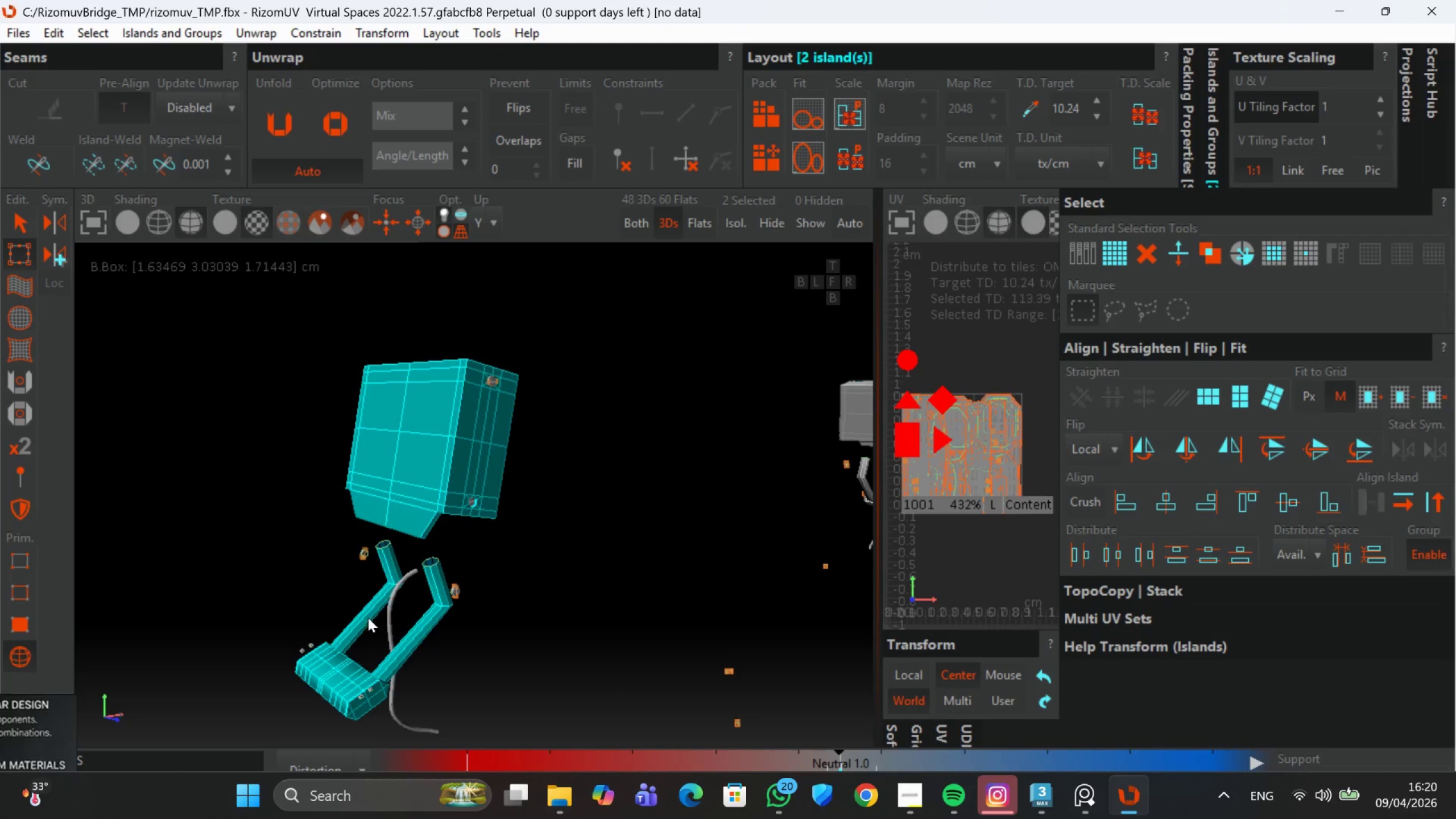 
scroll: coordinate [367, 509], scroll_direction: up, amount: 2.0
 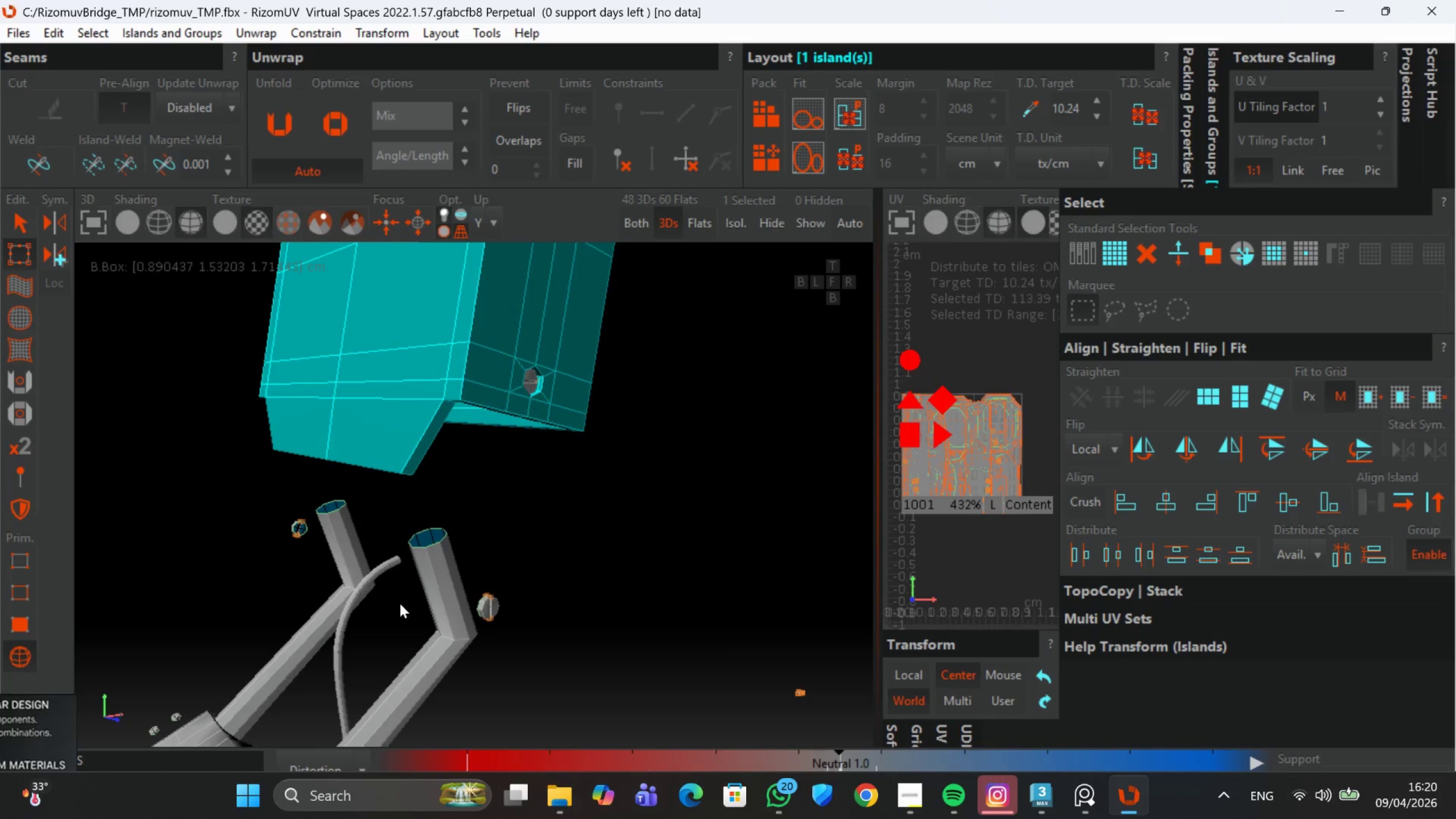 
left_click([433, 577])
 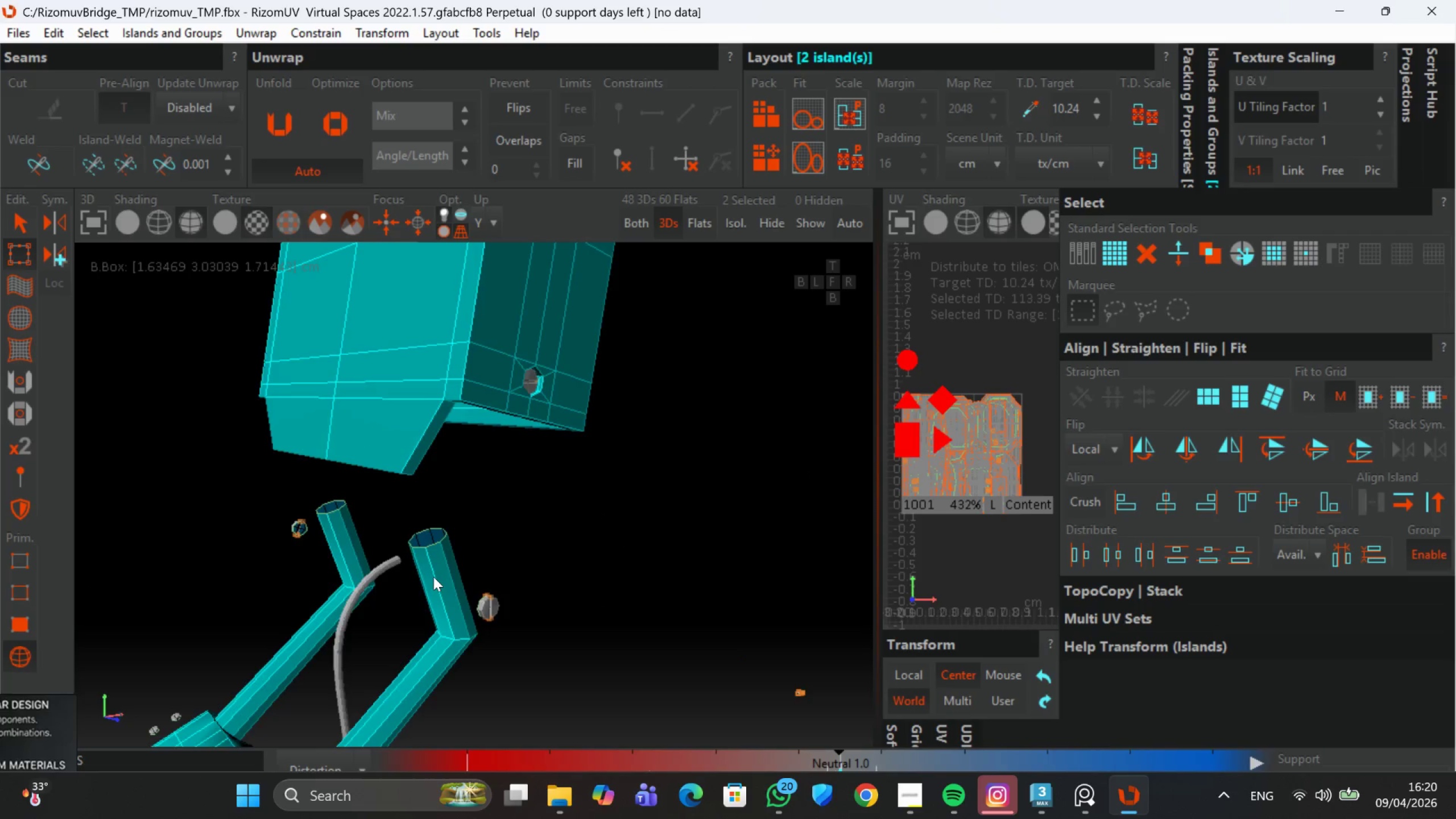 
hold_key(key=ControlLeft, duration=0.7)
 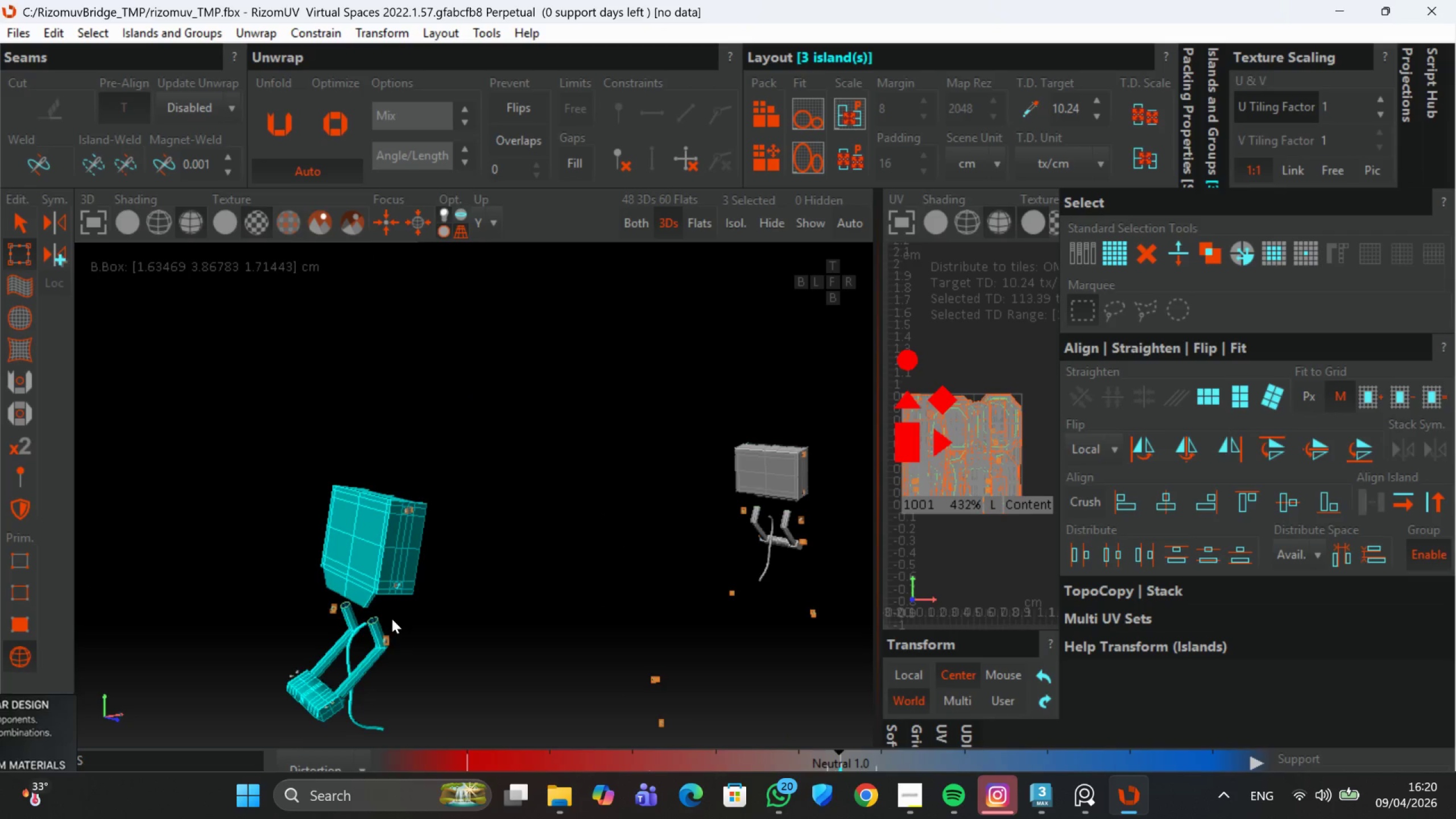 
scroll: coordinate [372, 614], scroll_direction: down, amount: 2.0
 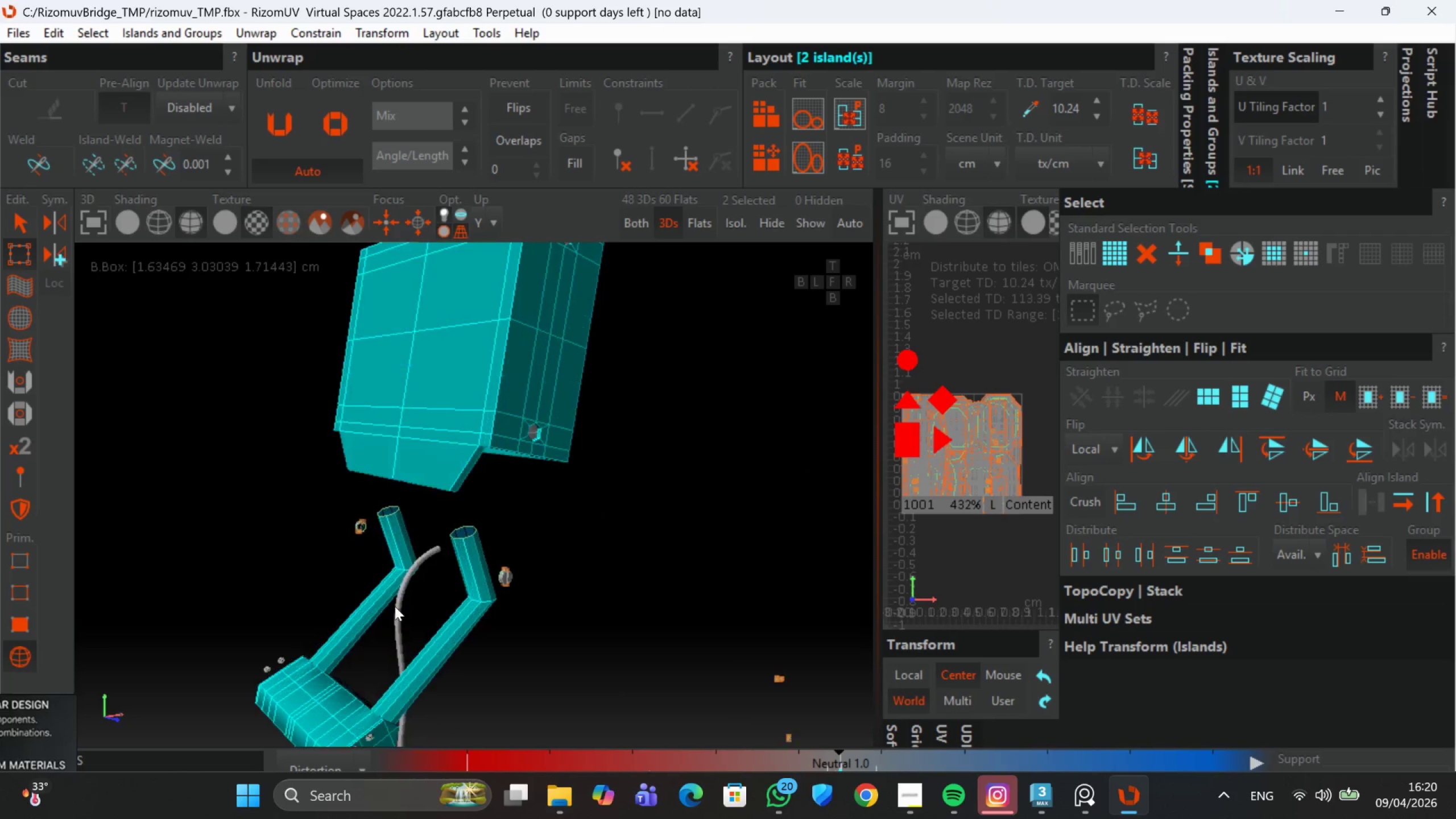 
left_click([397, 607])
 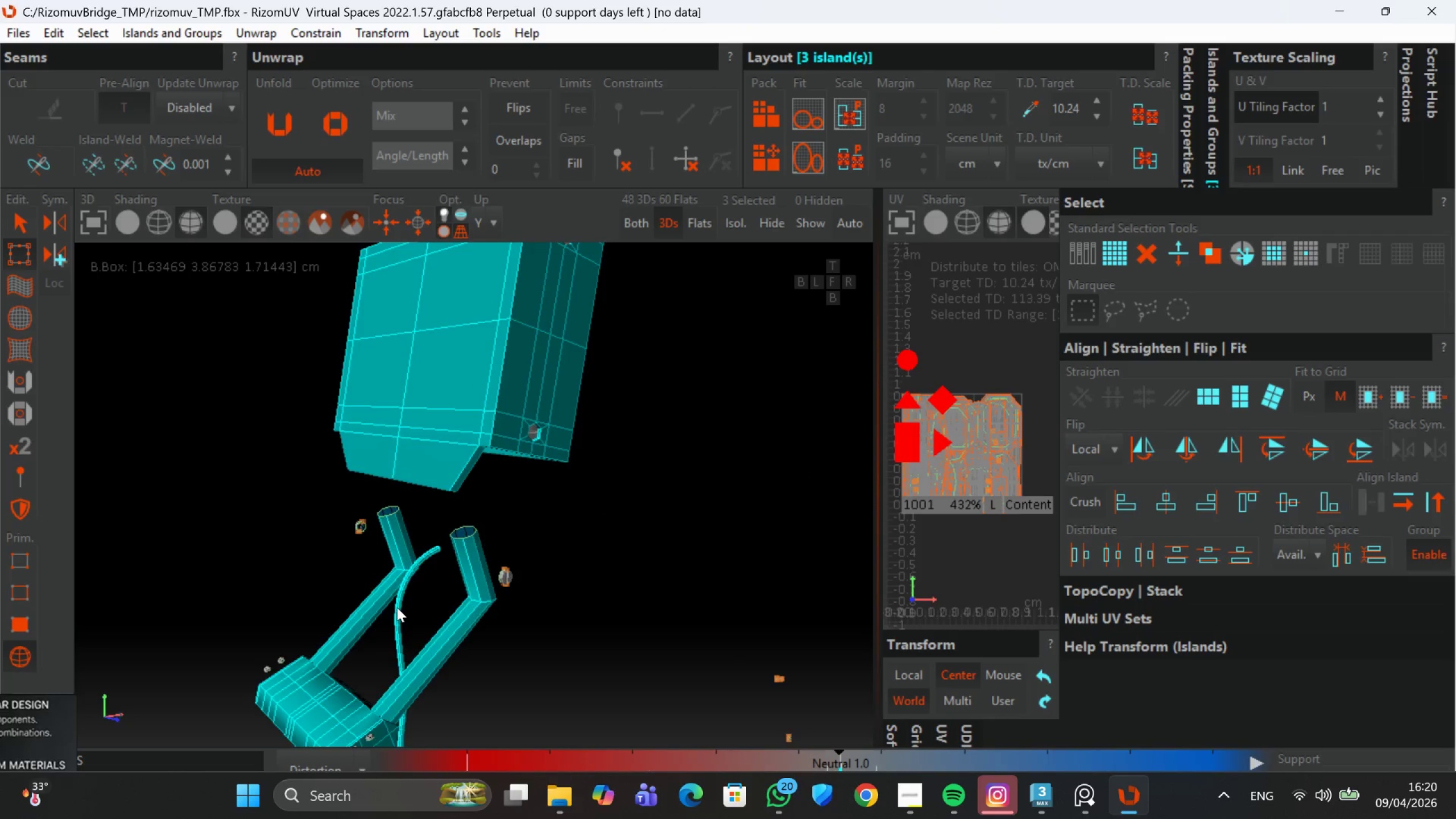 
scroll: coordinate [398, 608], scroll_direction: down, amount: 3.0
 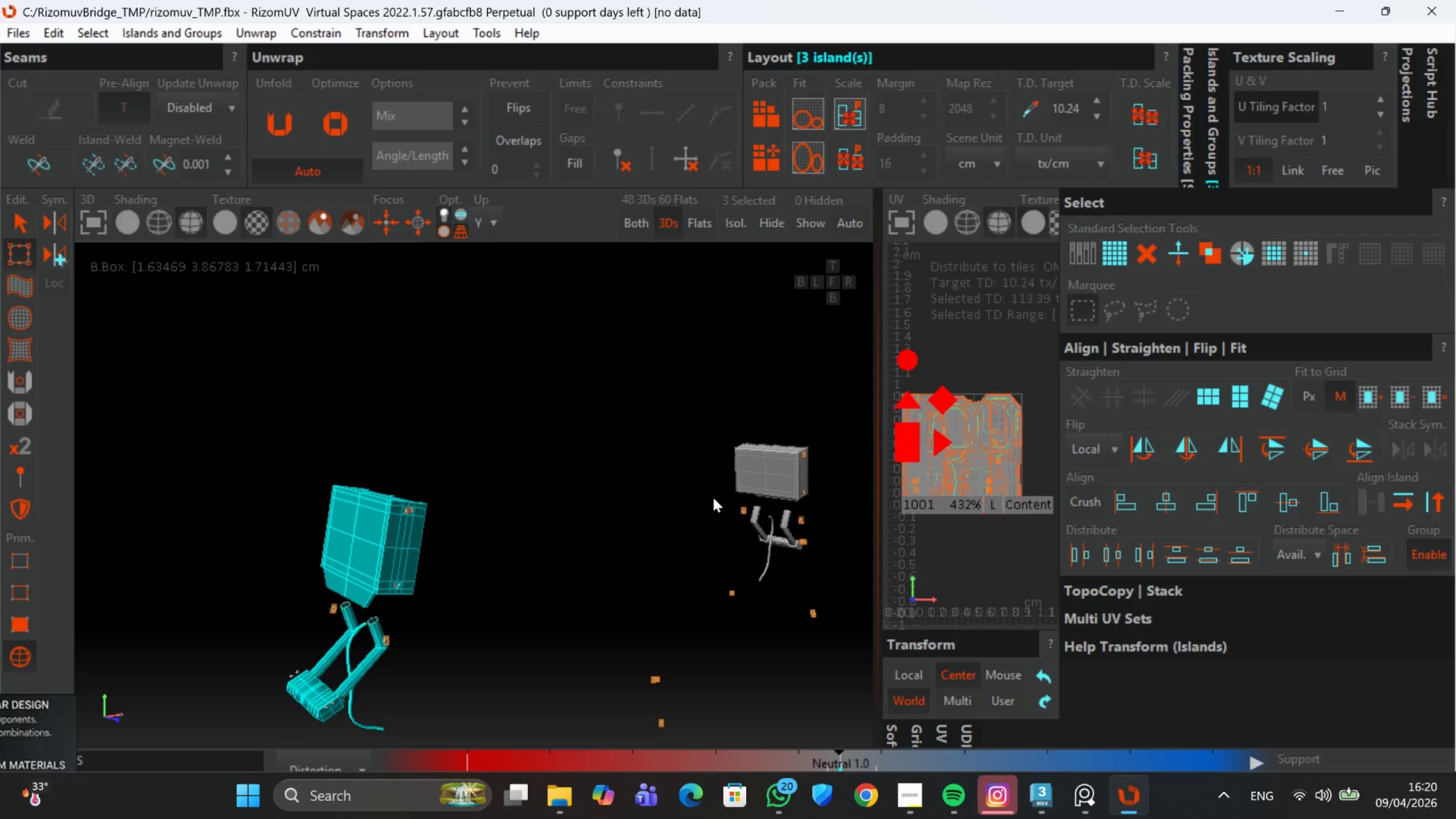 
hold_key(key=ControlLeft, duration=0.54)
left_click([781, 472])
 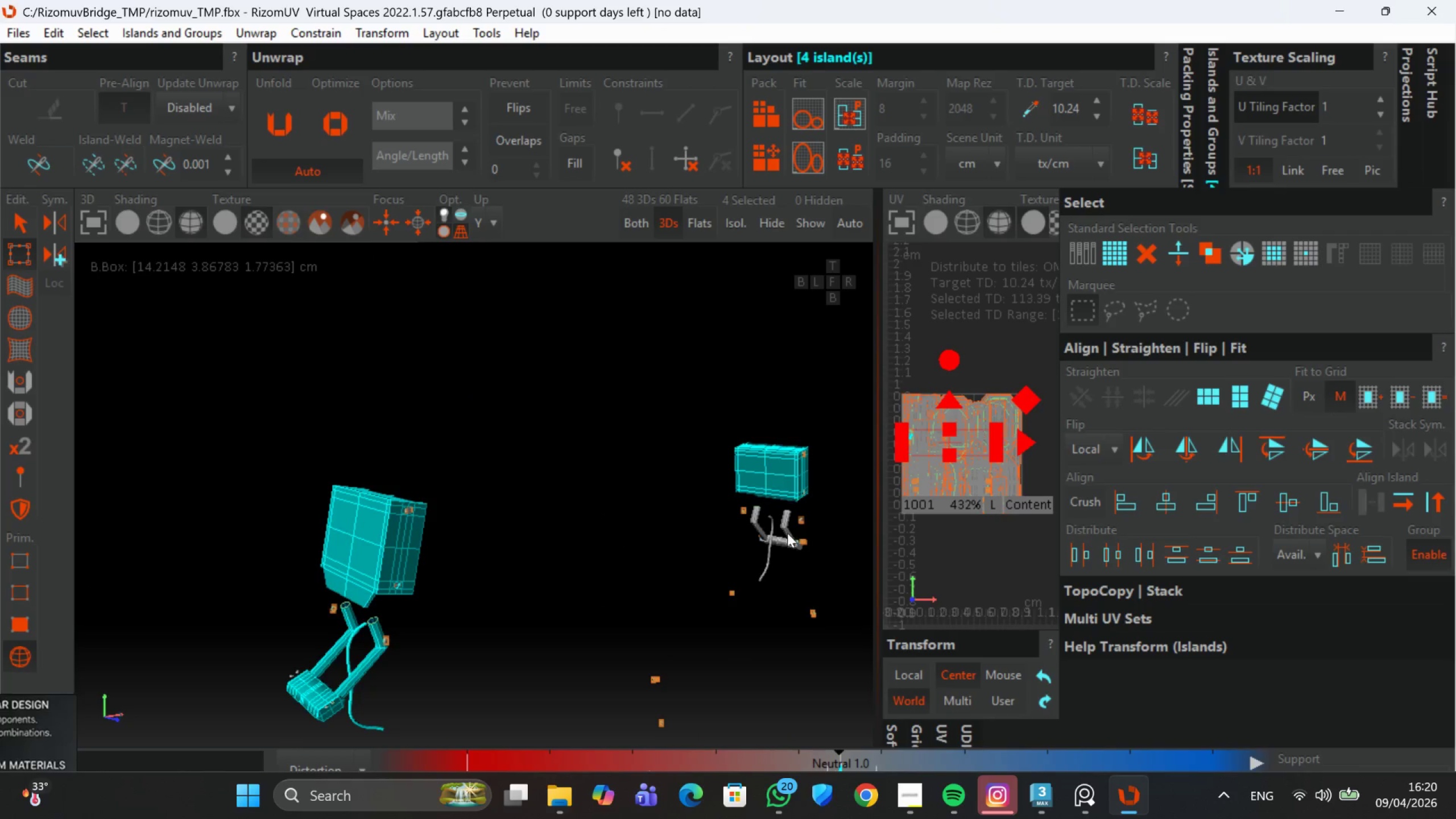 
hold_key(key=ControlLeft, duration=0.55)
left_click([789, 528])
 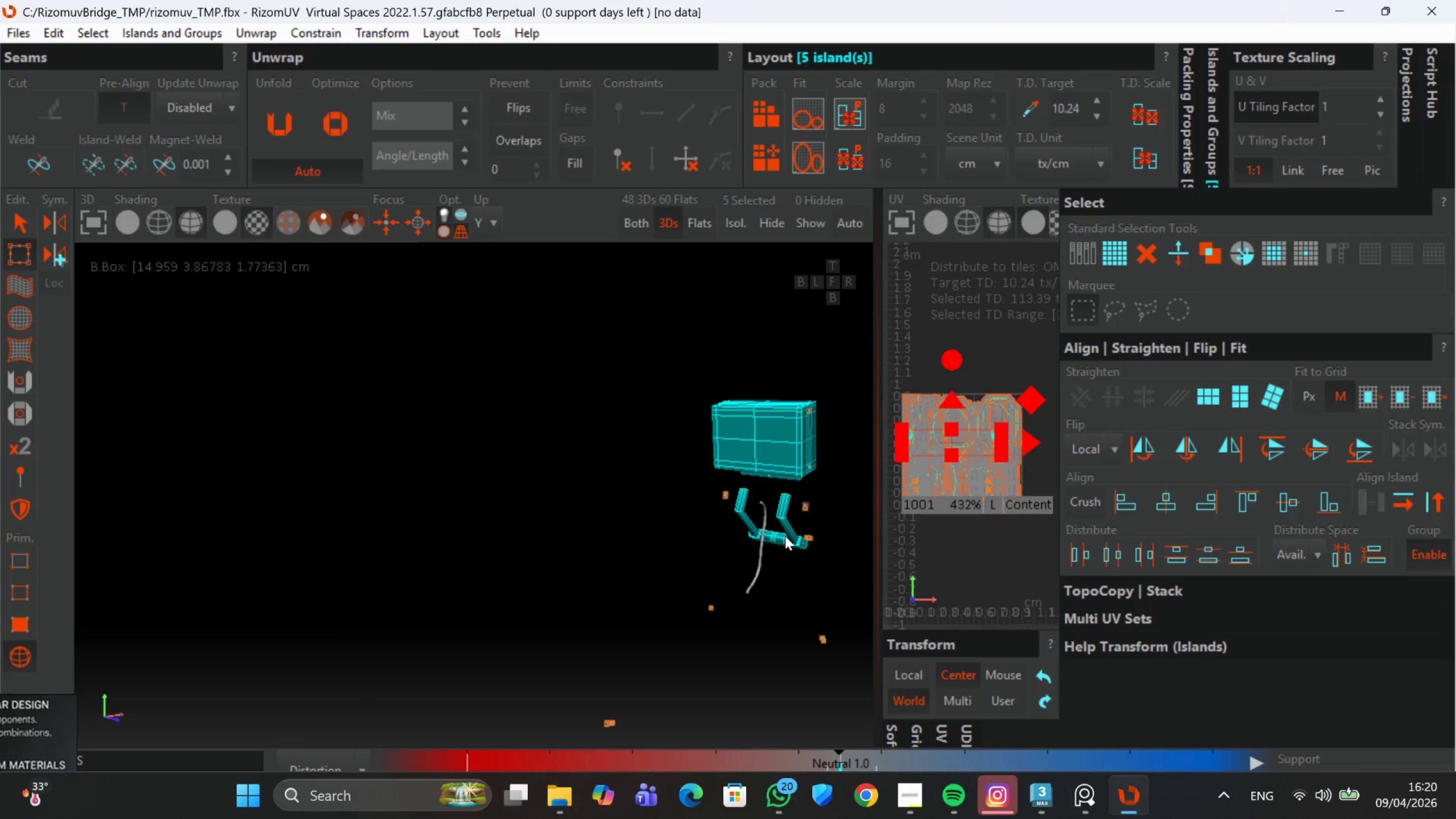 
scroll: coordinate [790, 550], scroll_direction: up, amount: 2.0
 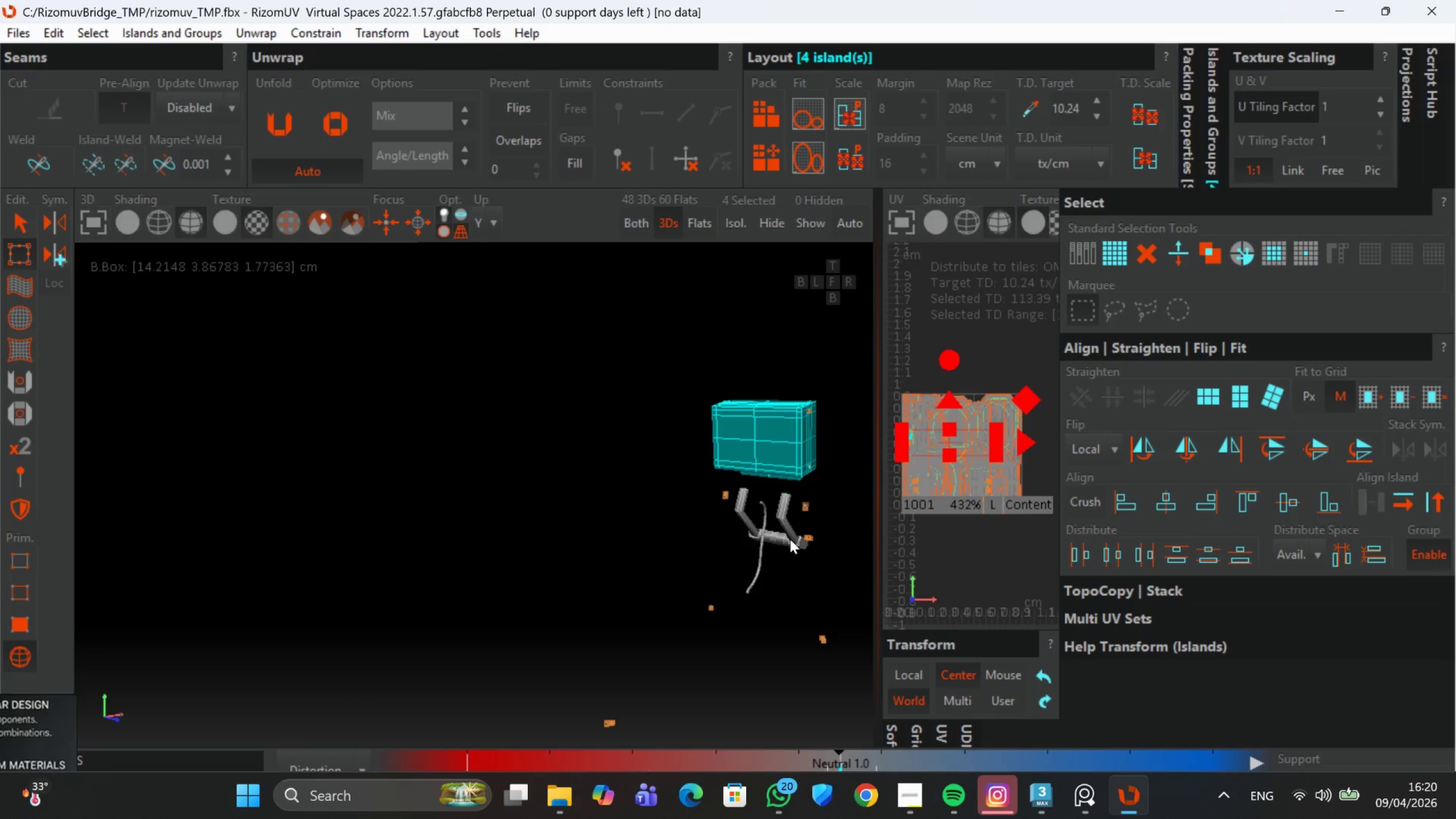 
hold_key(key=ControlLeft, duration=1.54)
left_click([760, 576])
 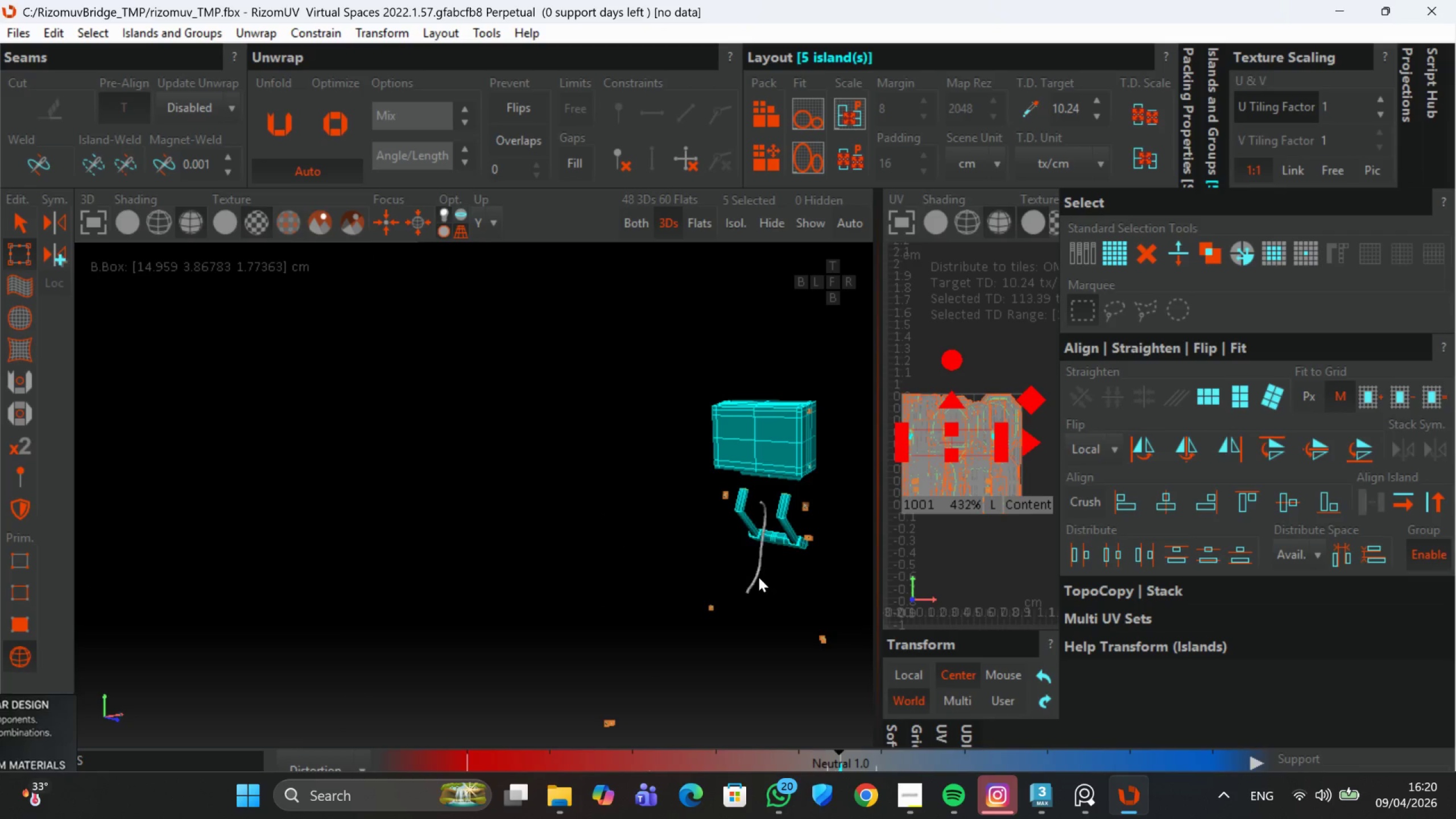 
left_click([755, 572])
 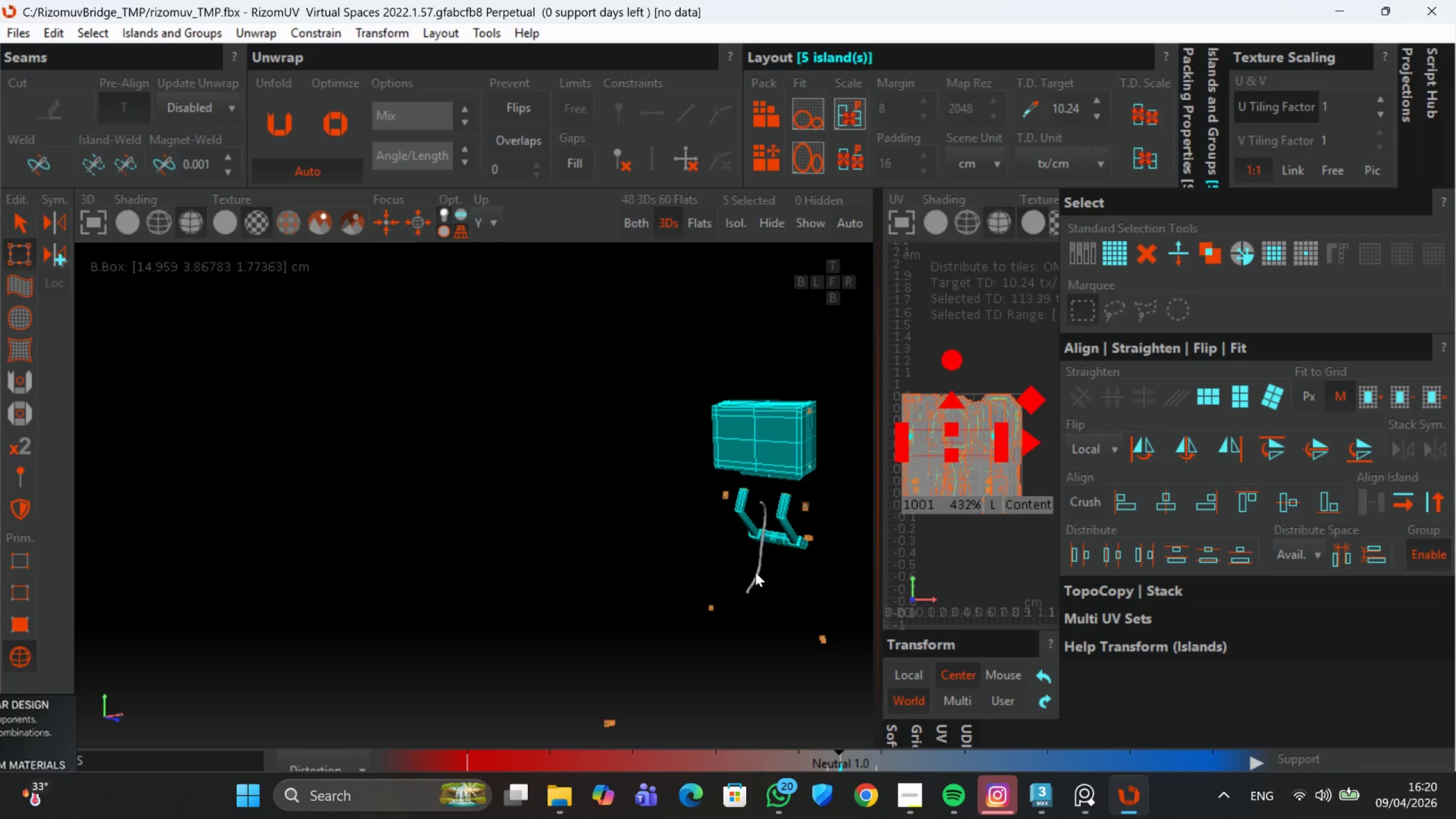 
key(Control+ControlLeft)
 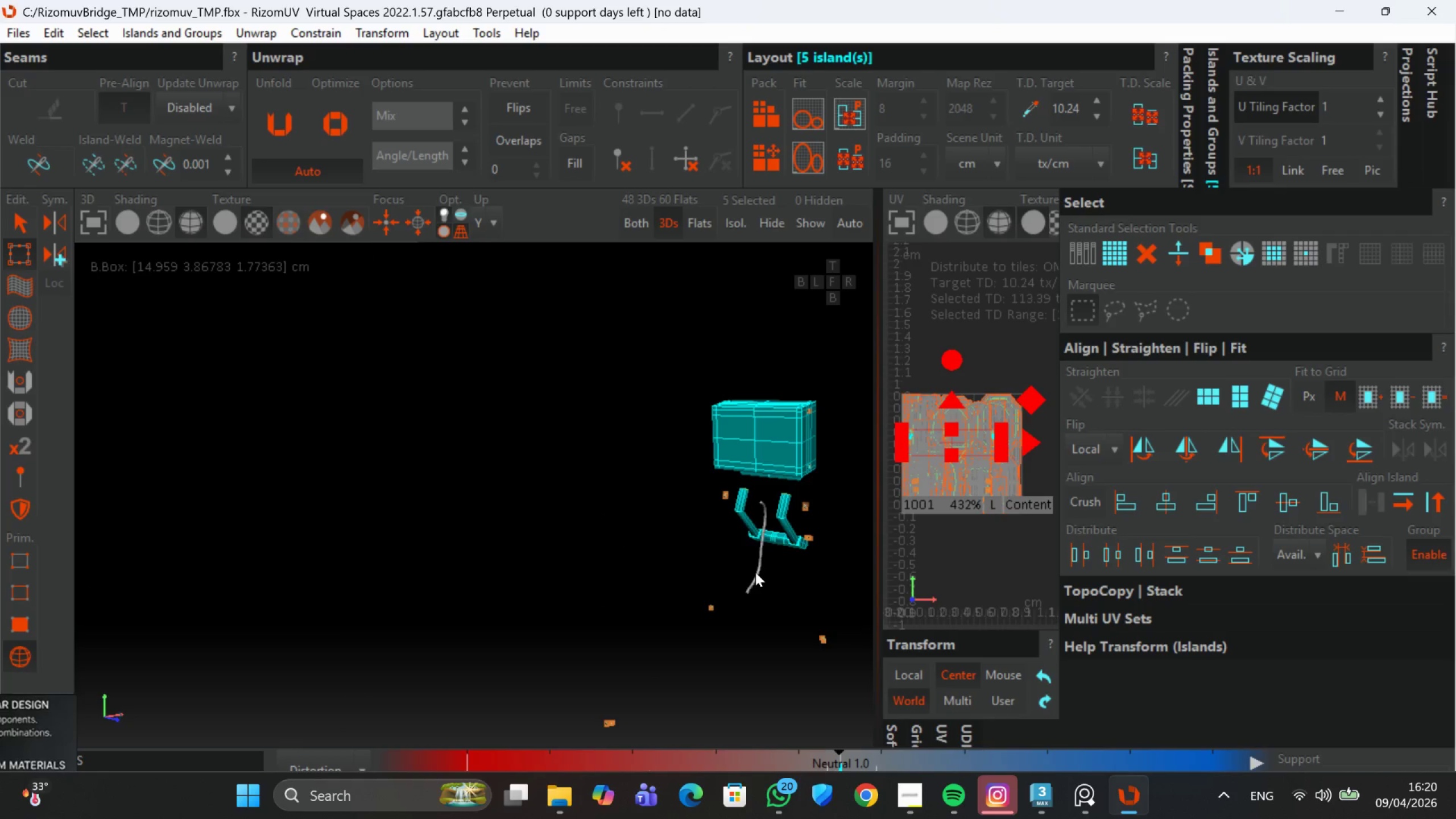 
key(Control+ControlLeft)
 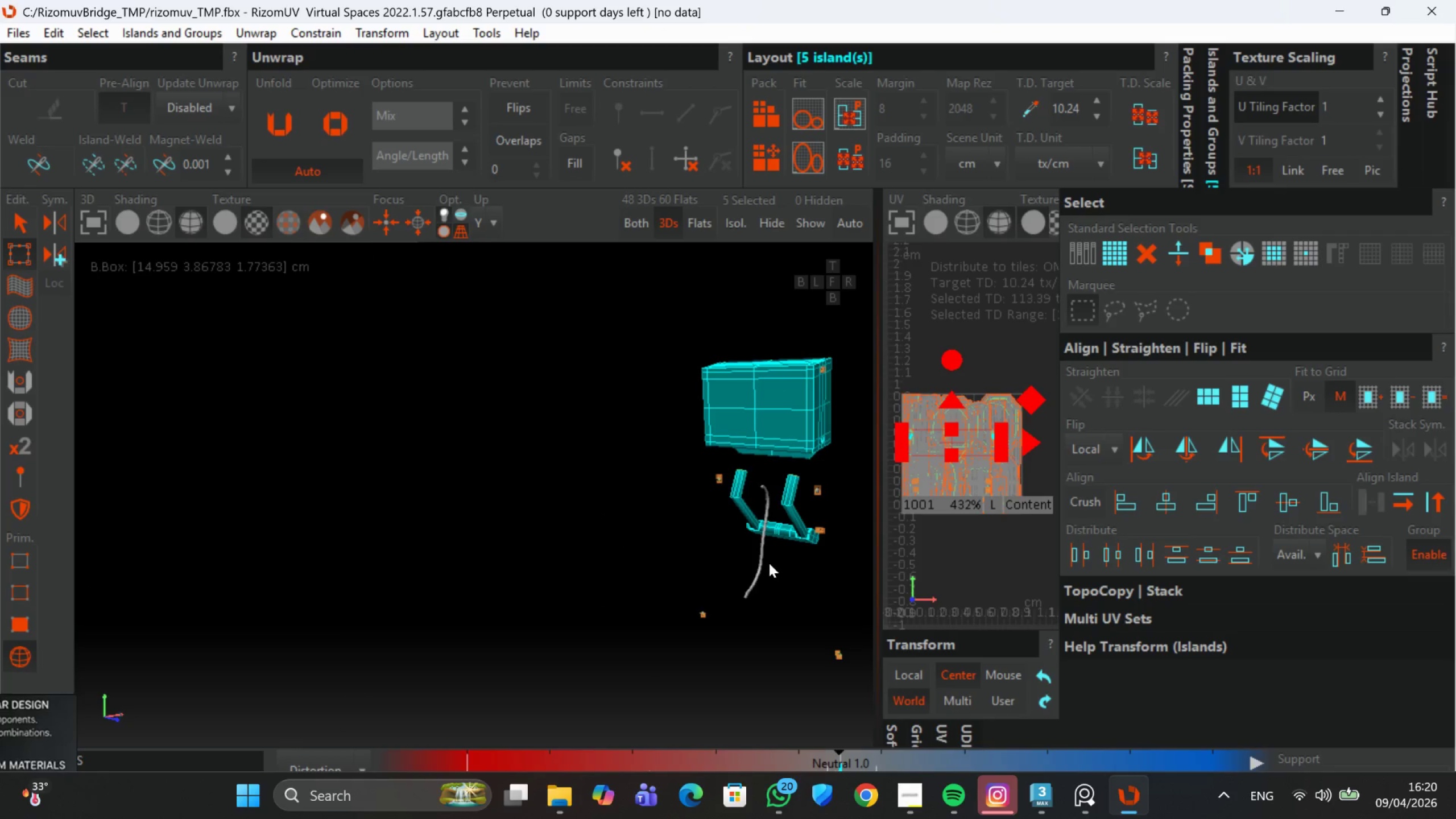 
scroll: coordinate [755, 572], scroll_direction: up, amount: 2.0
 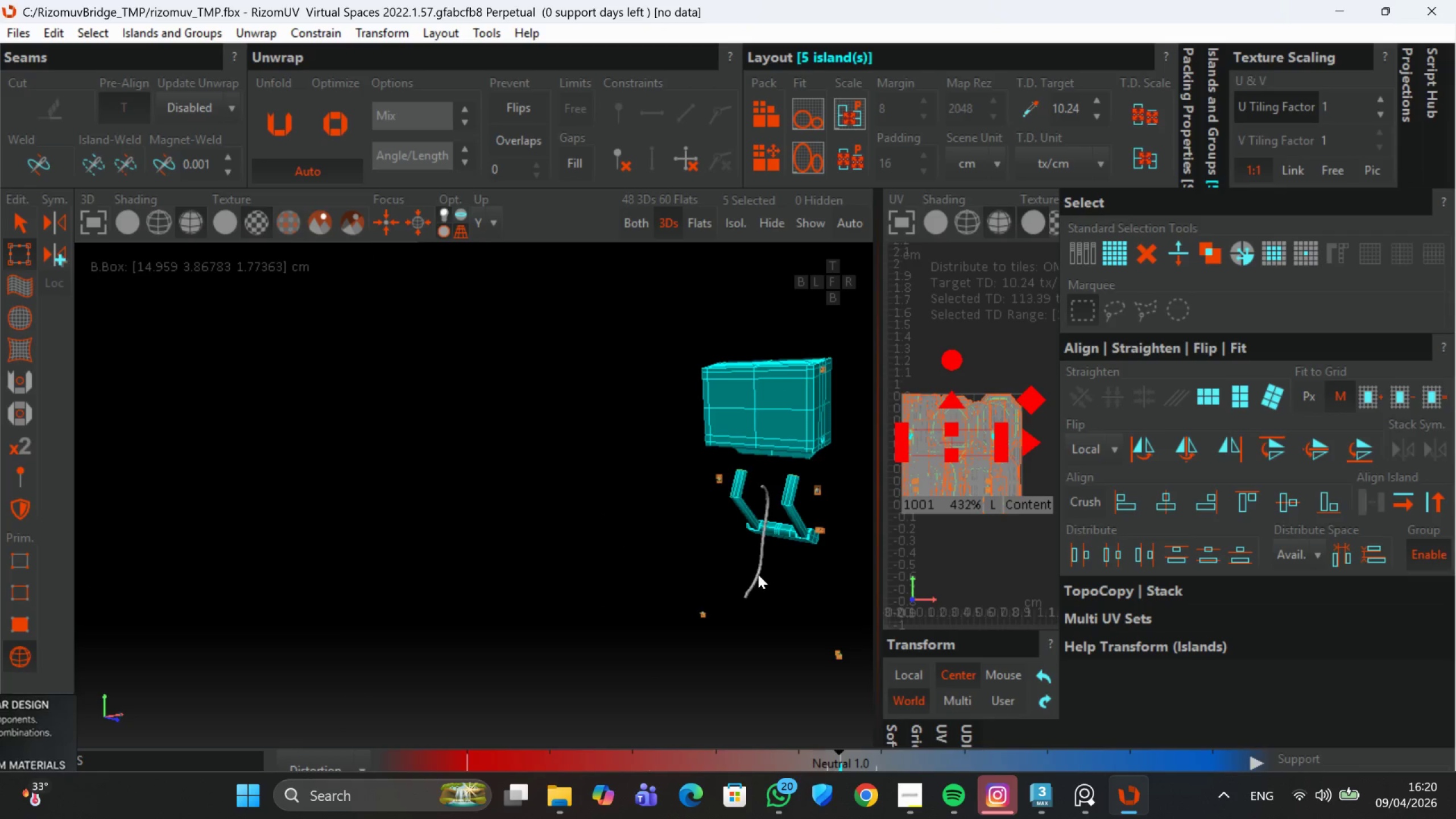 
hold_key(key=ControlLeft, duration=1.01)
 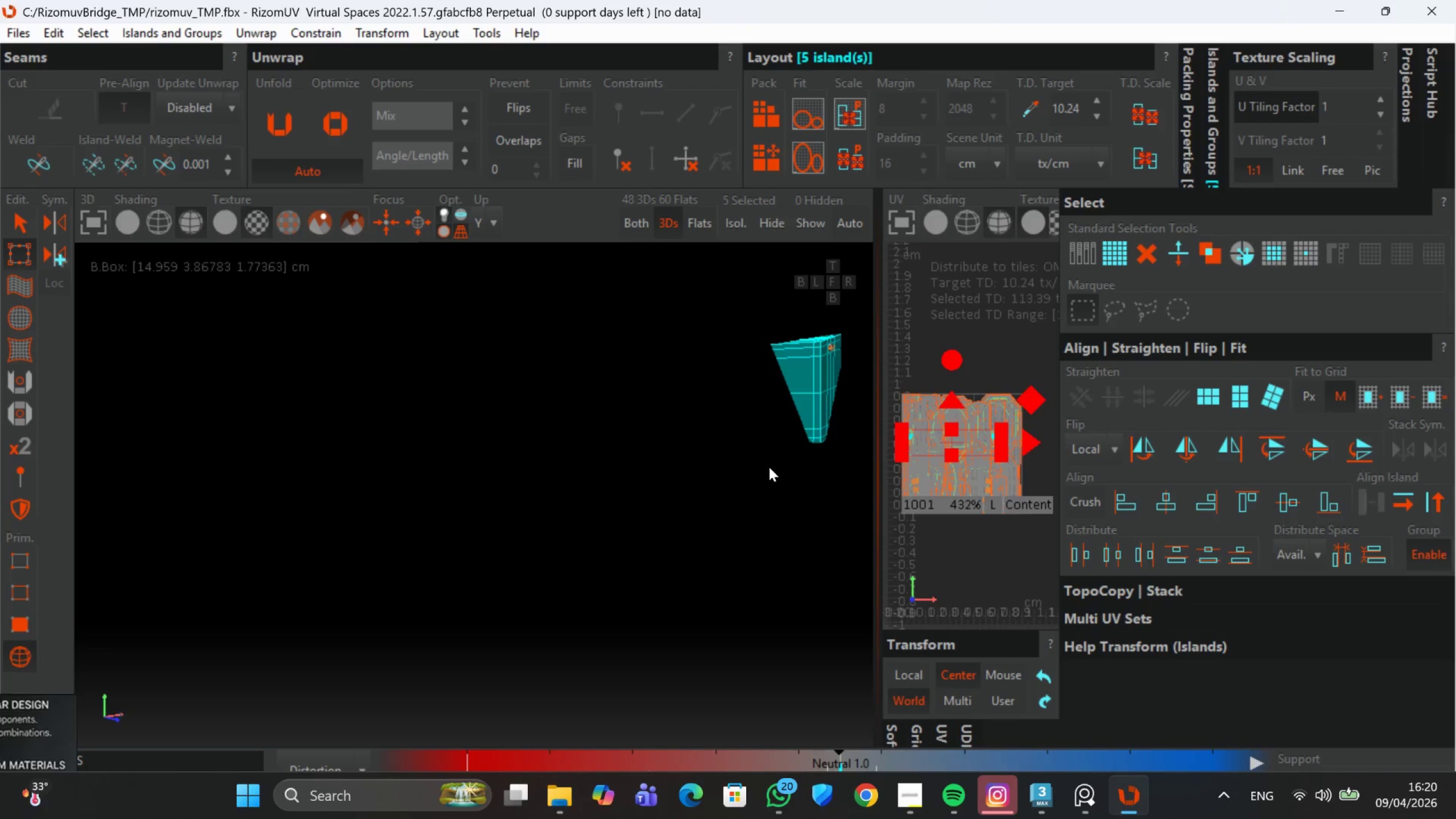 
scroll: coordinate [774, 568], scroll_direction: none, amount: 0.0
 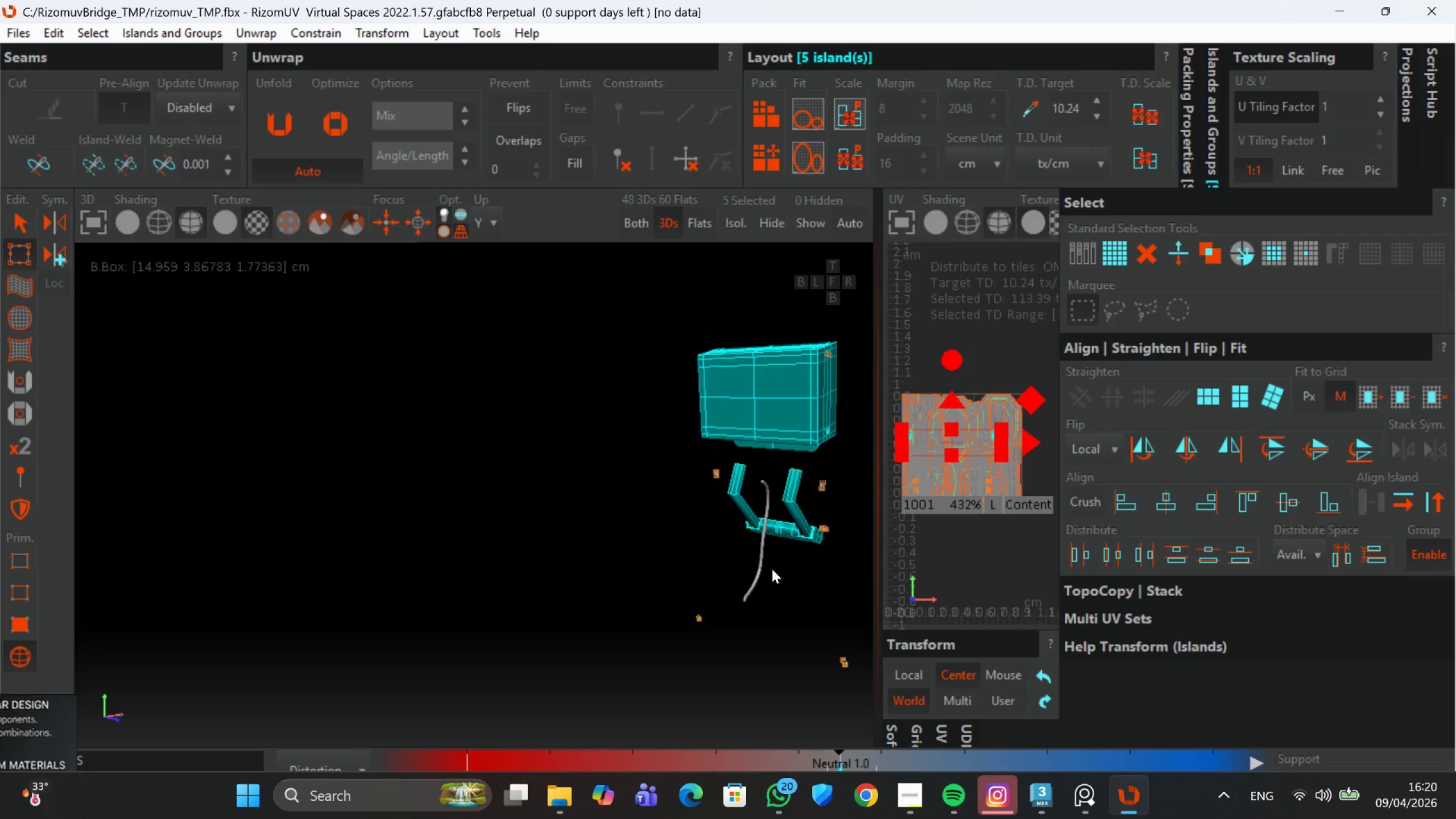 
left_click([763, 543])
 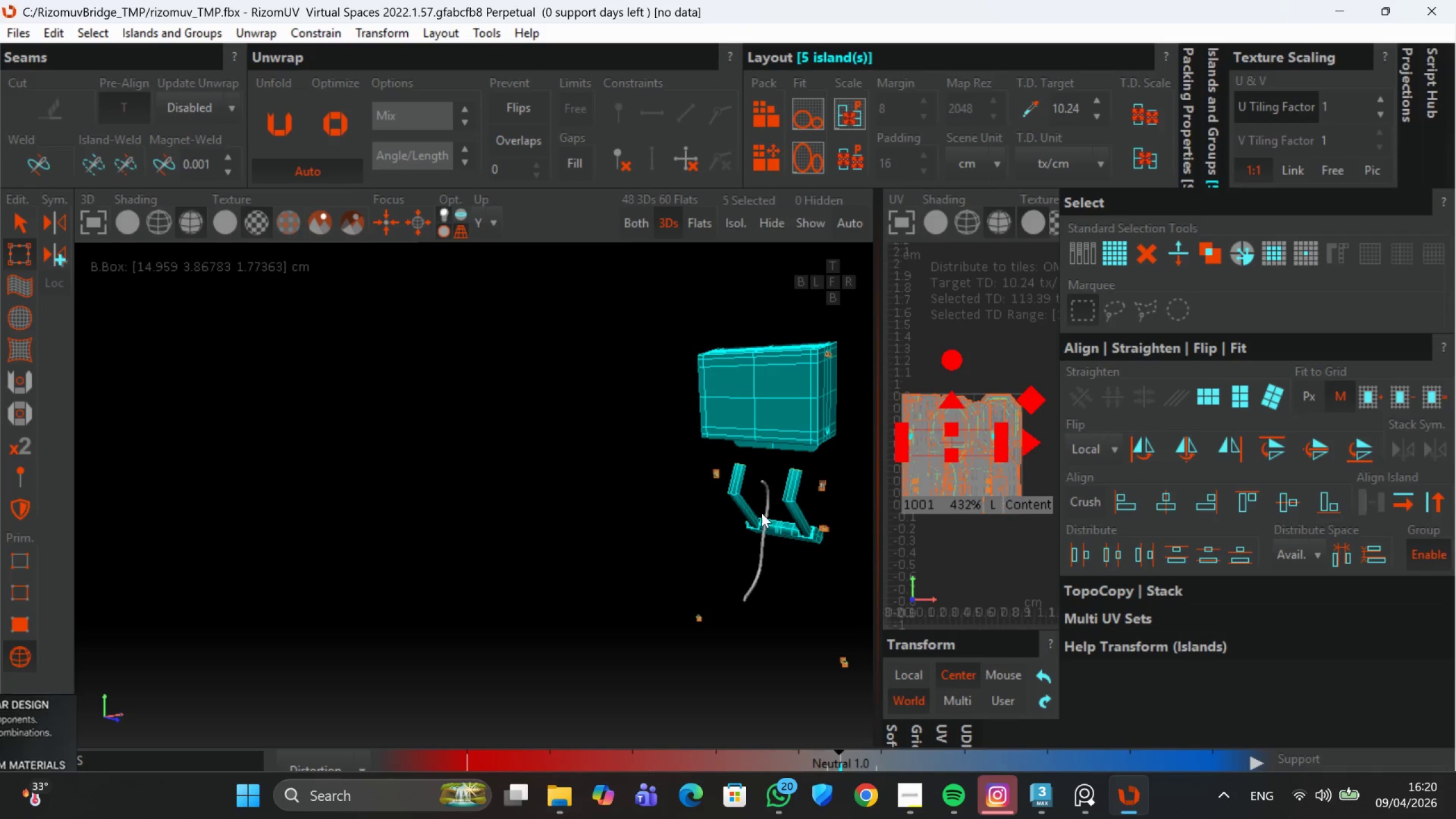 
scroll: coordinate [772, 501], scroll_direction: down, amount: 1.0
 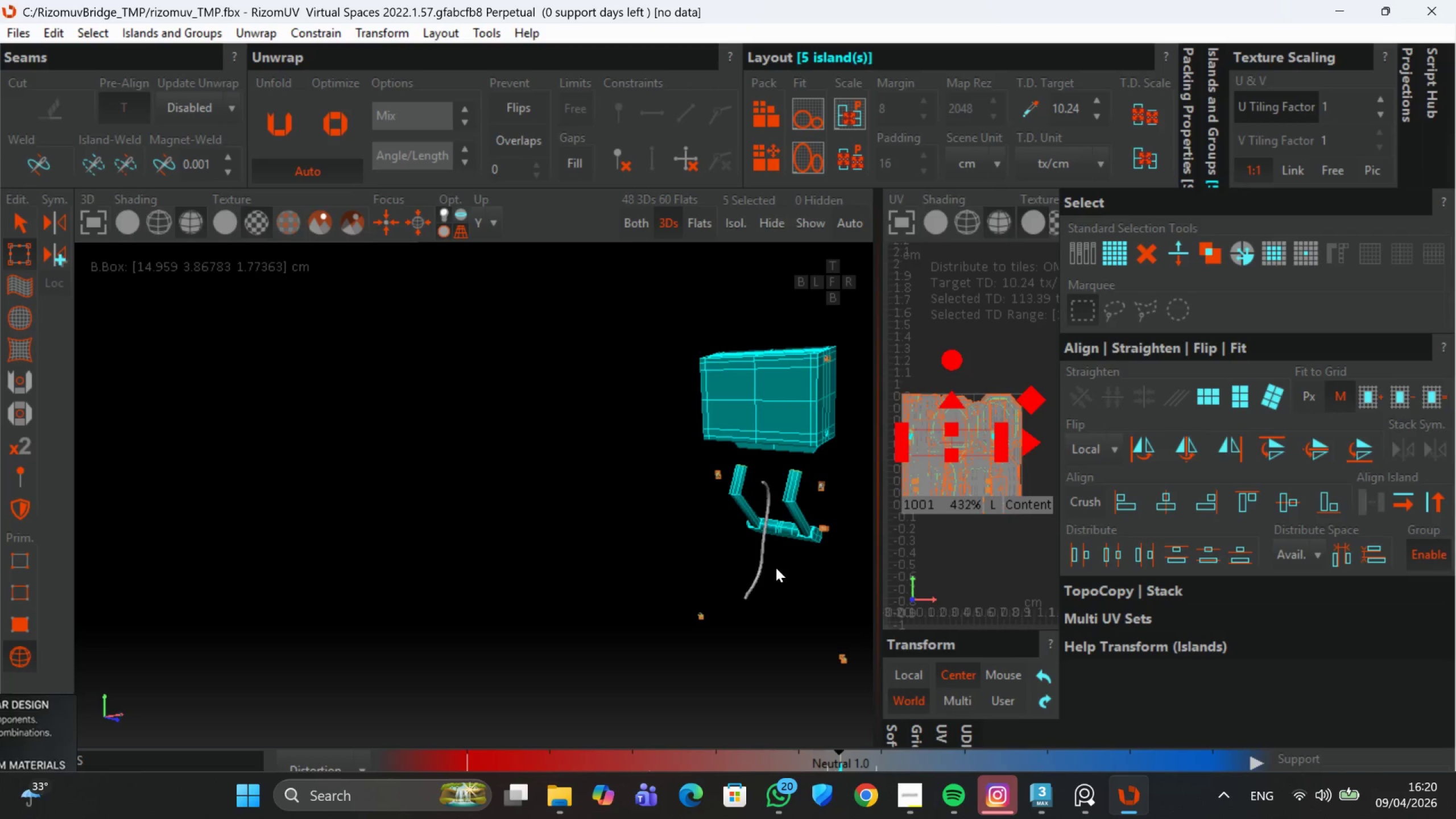 
hold_key(key=ControlLeft, duration=0.49)
left_click_drag(start_coordinate=[777, 603], to_coordinate=[726, 557])
 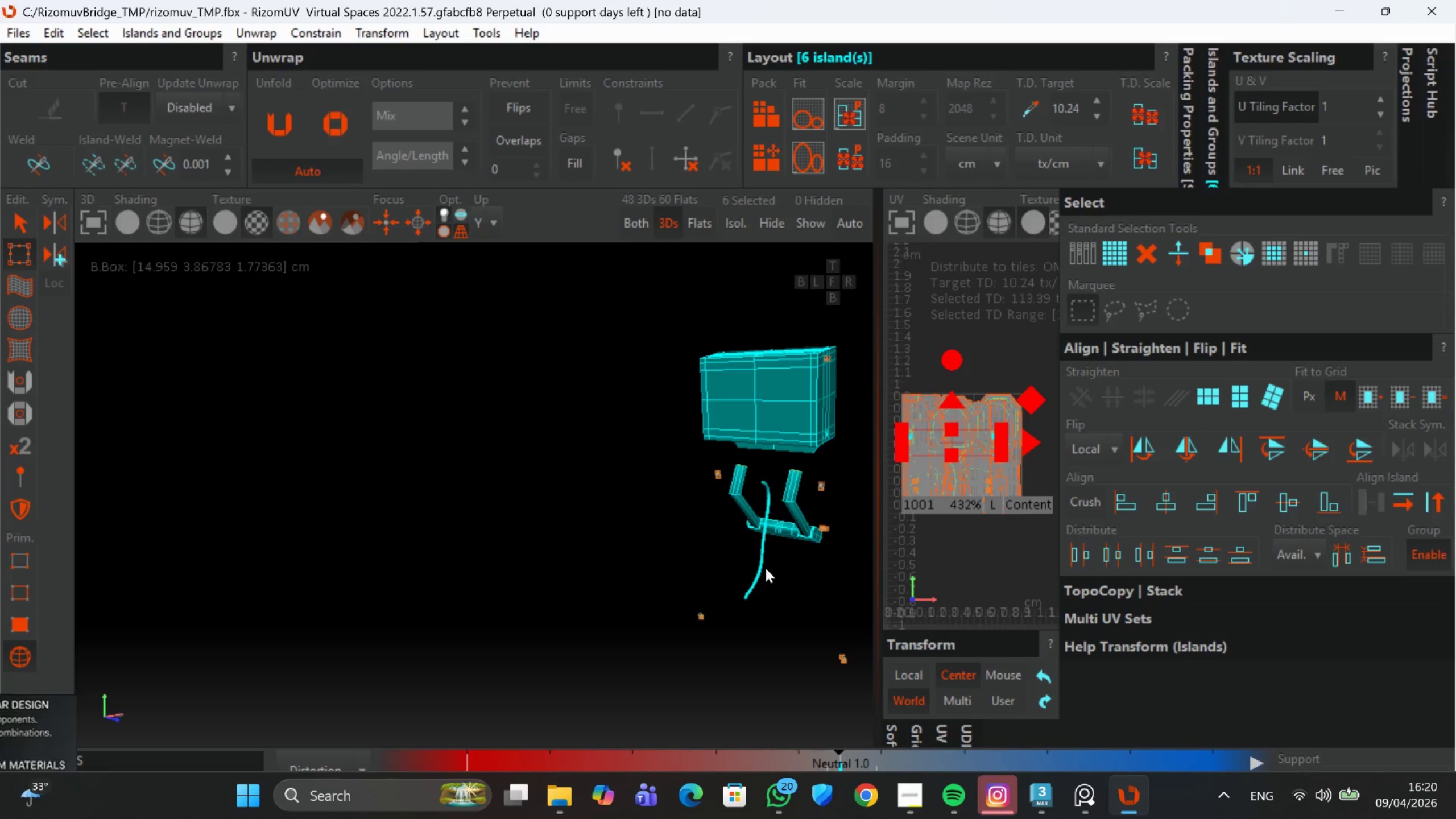 
scroll: coordinate [763, 600], scroll_direction: down, amount: 7.0
 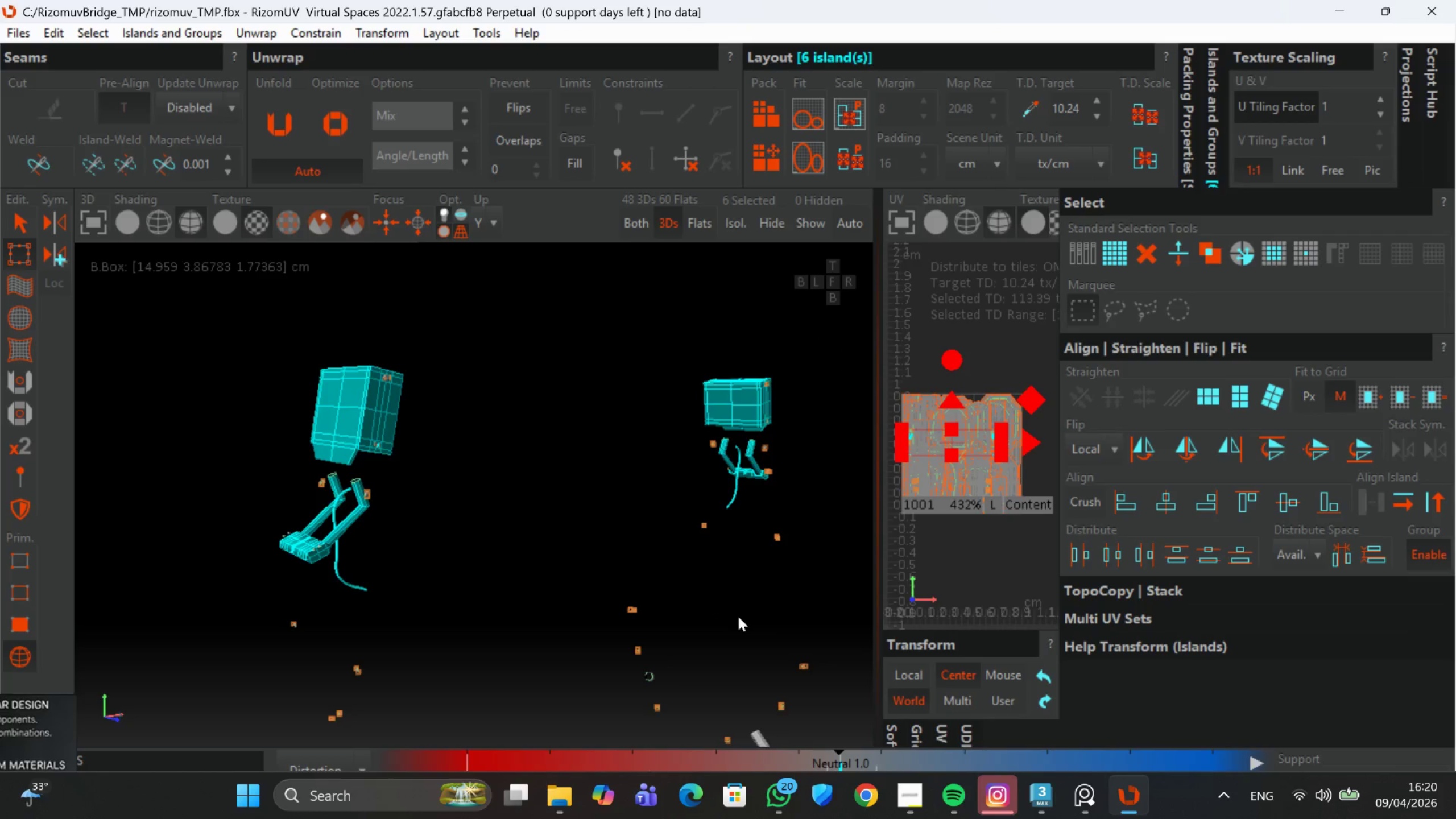 
key(Control+ControlLeft)
 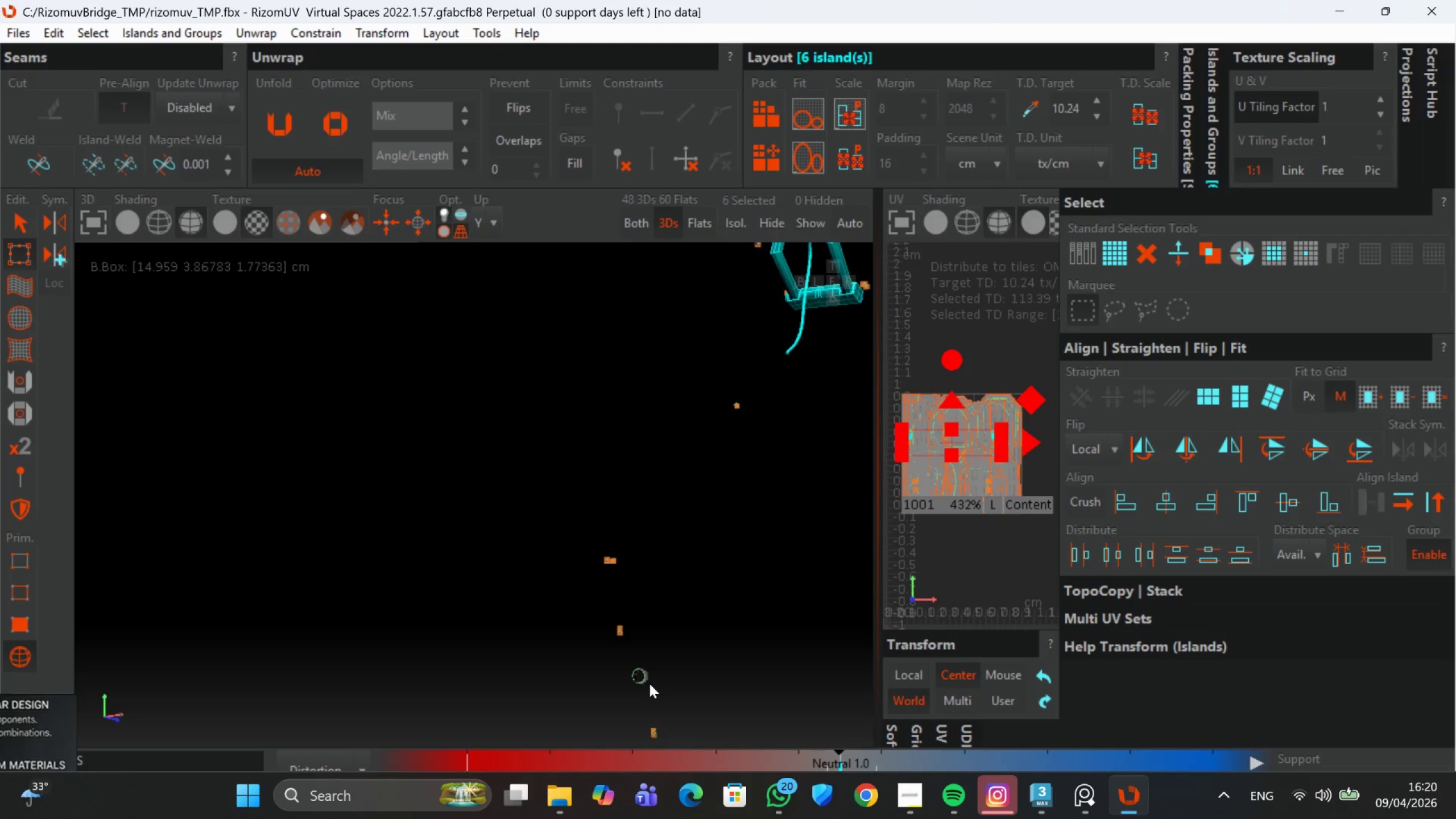 
scroll: coordinate [637, 676], scroll_direction: up, amount: 5.0
 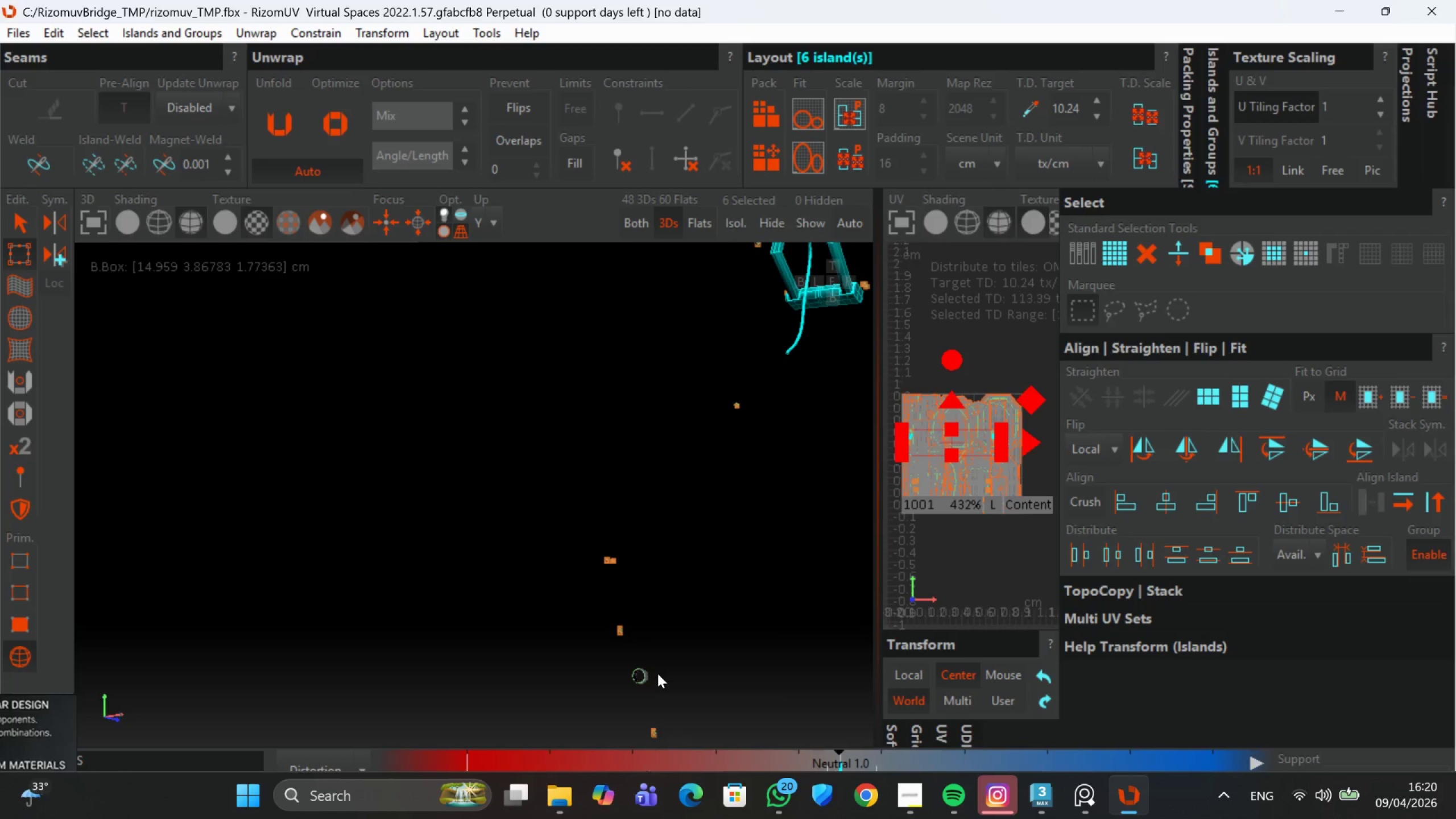 
hold_key(key=ControlLeft, duration=0.94)
 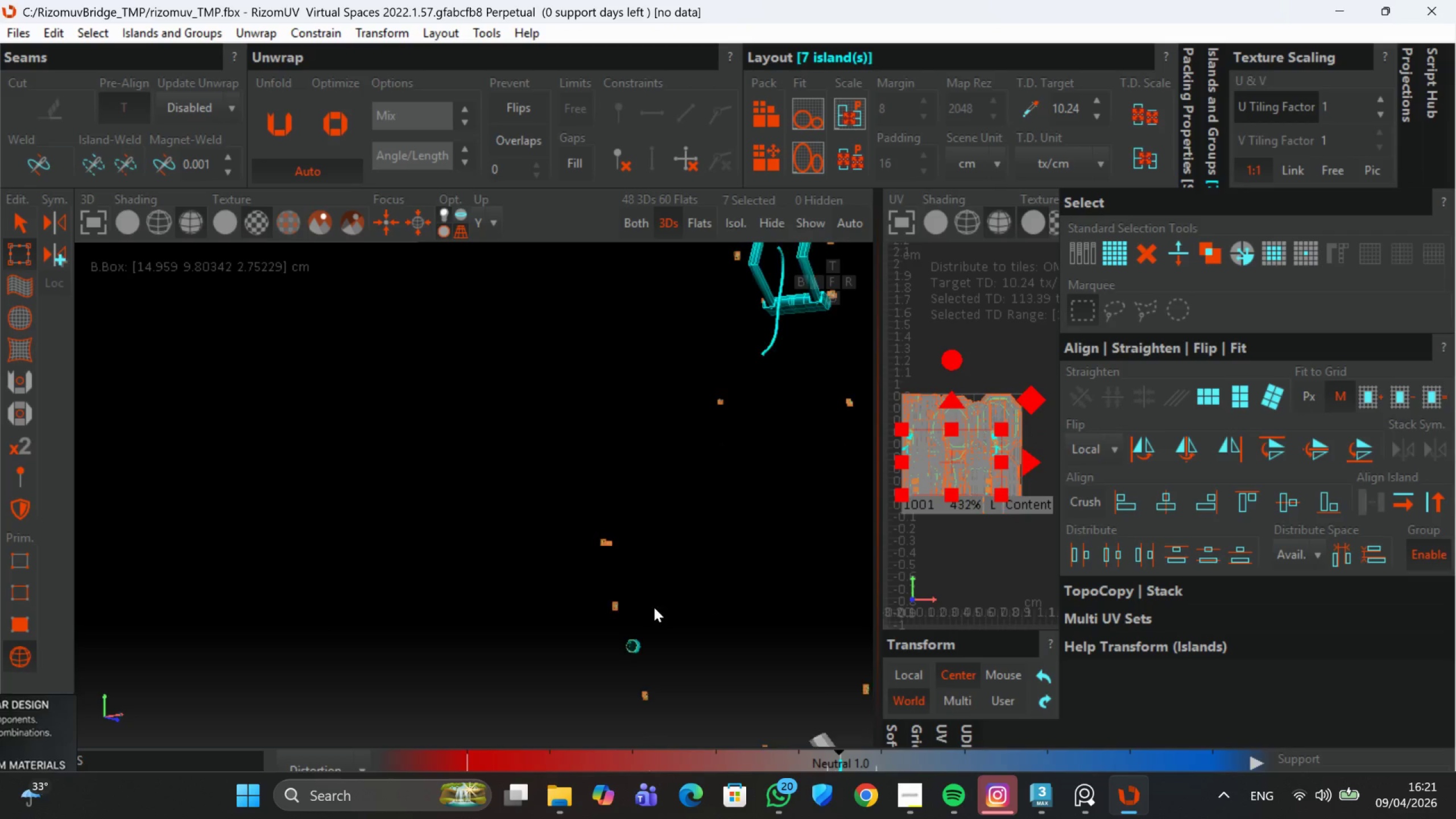 
scroll: coordinate [649, 679], scroll_direction: none, amount: 0.0
 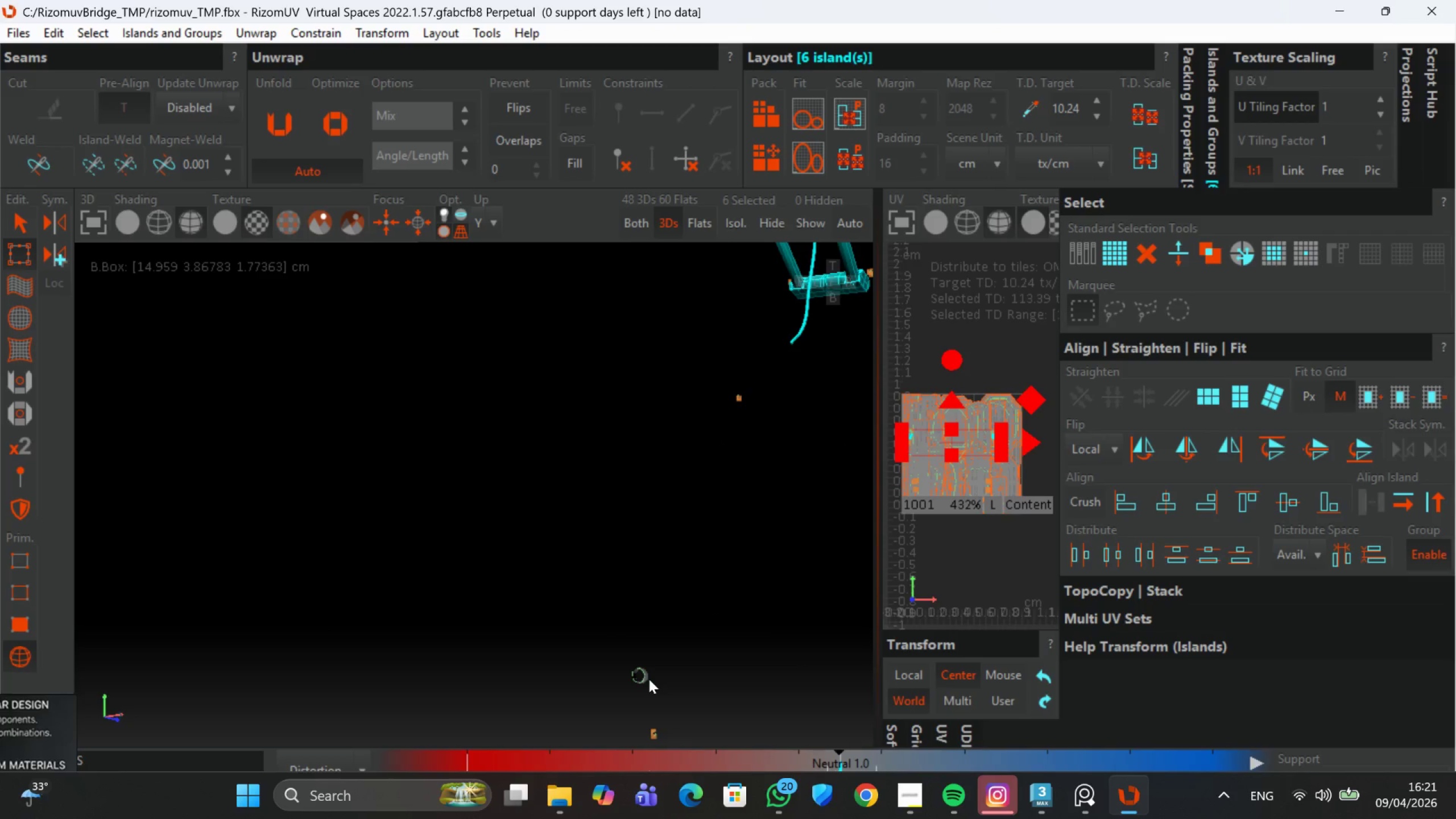 
left_click([645, 679])
 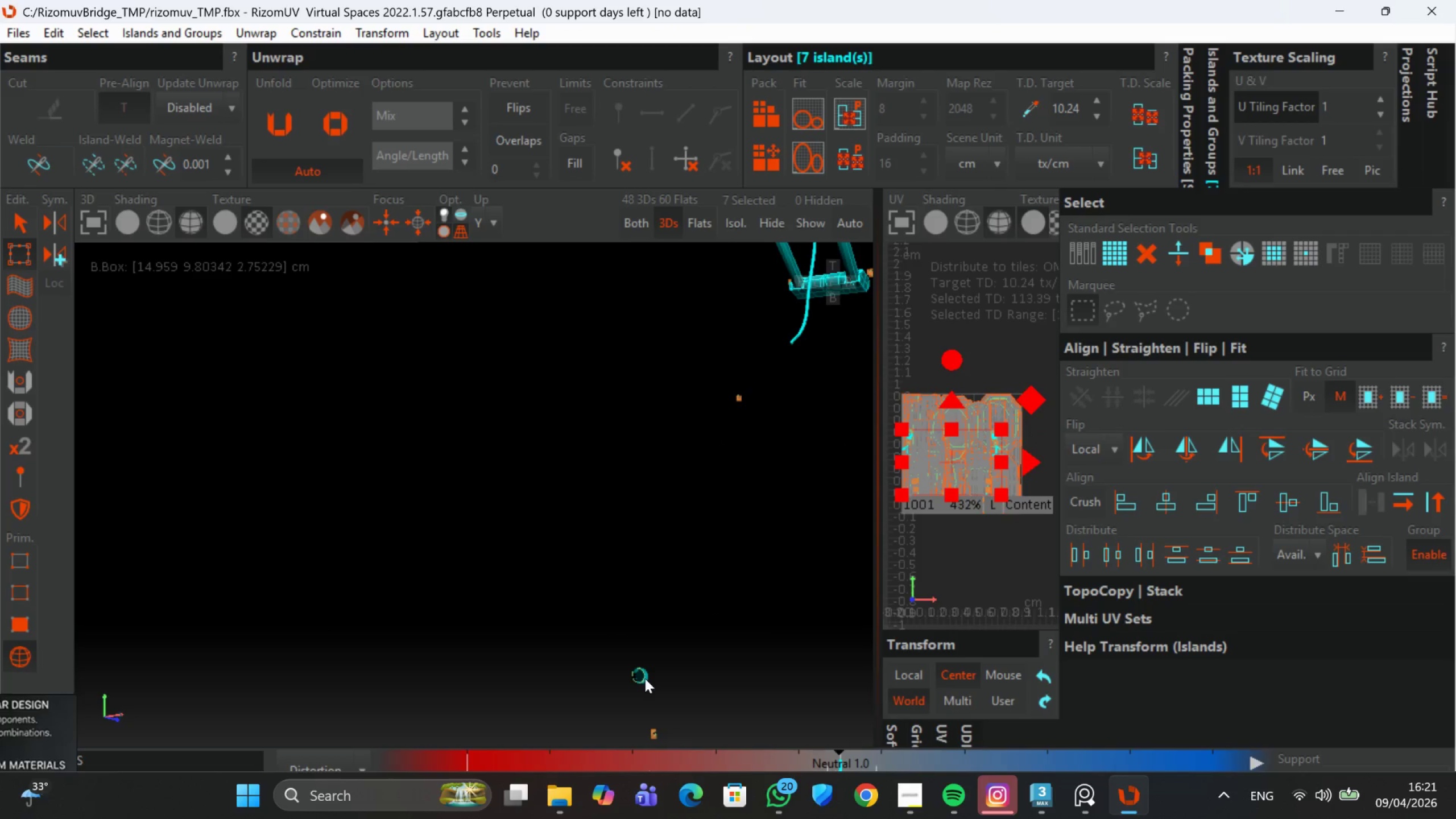 
scroll: coordinate [651, 680], scroll_direction: down, amount: 3.0
 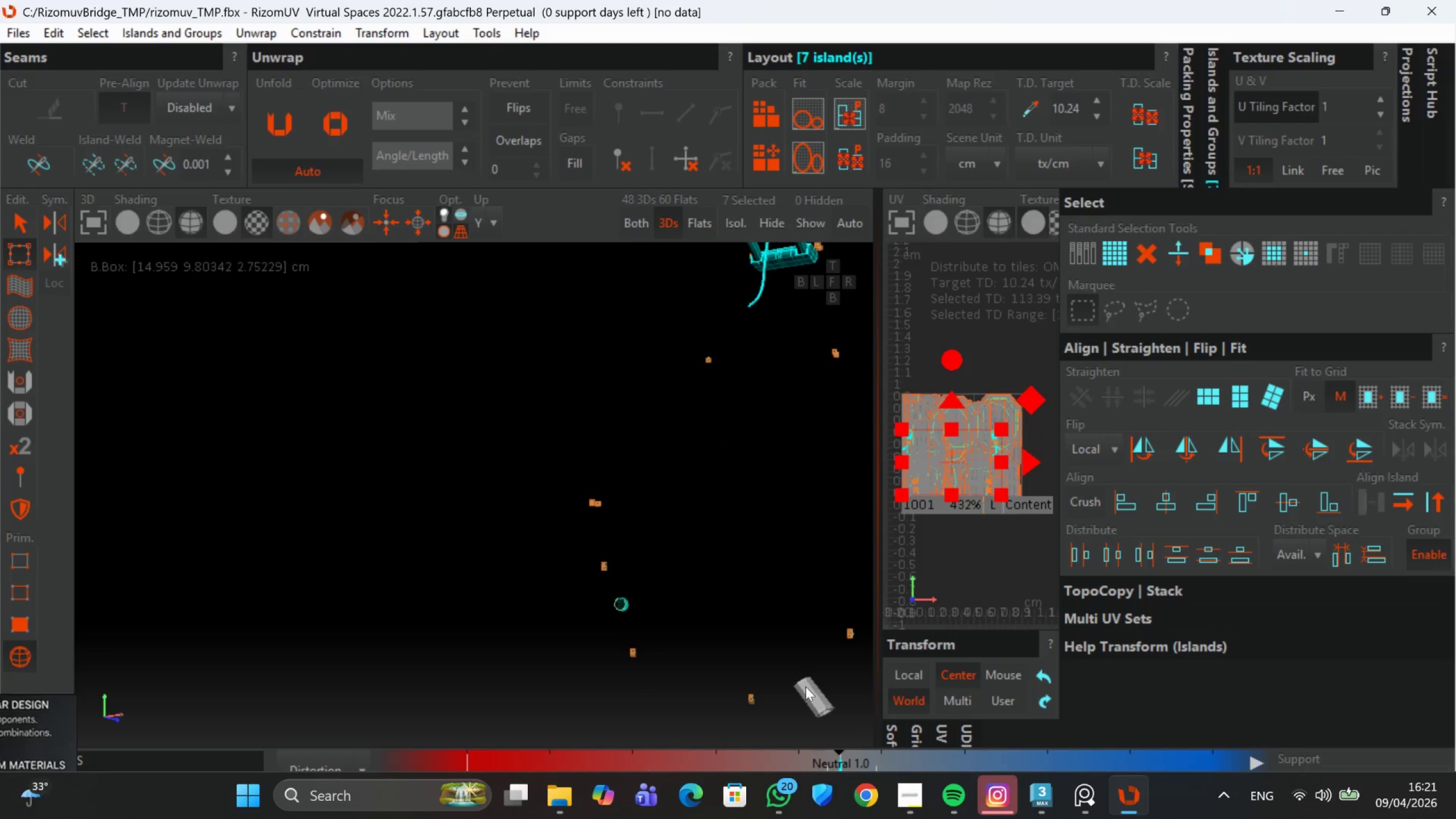 
hold_key(key=ControlLeft, duration=0.75)
left_click([820, 708])
 